 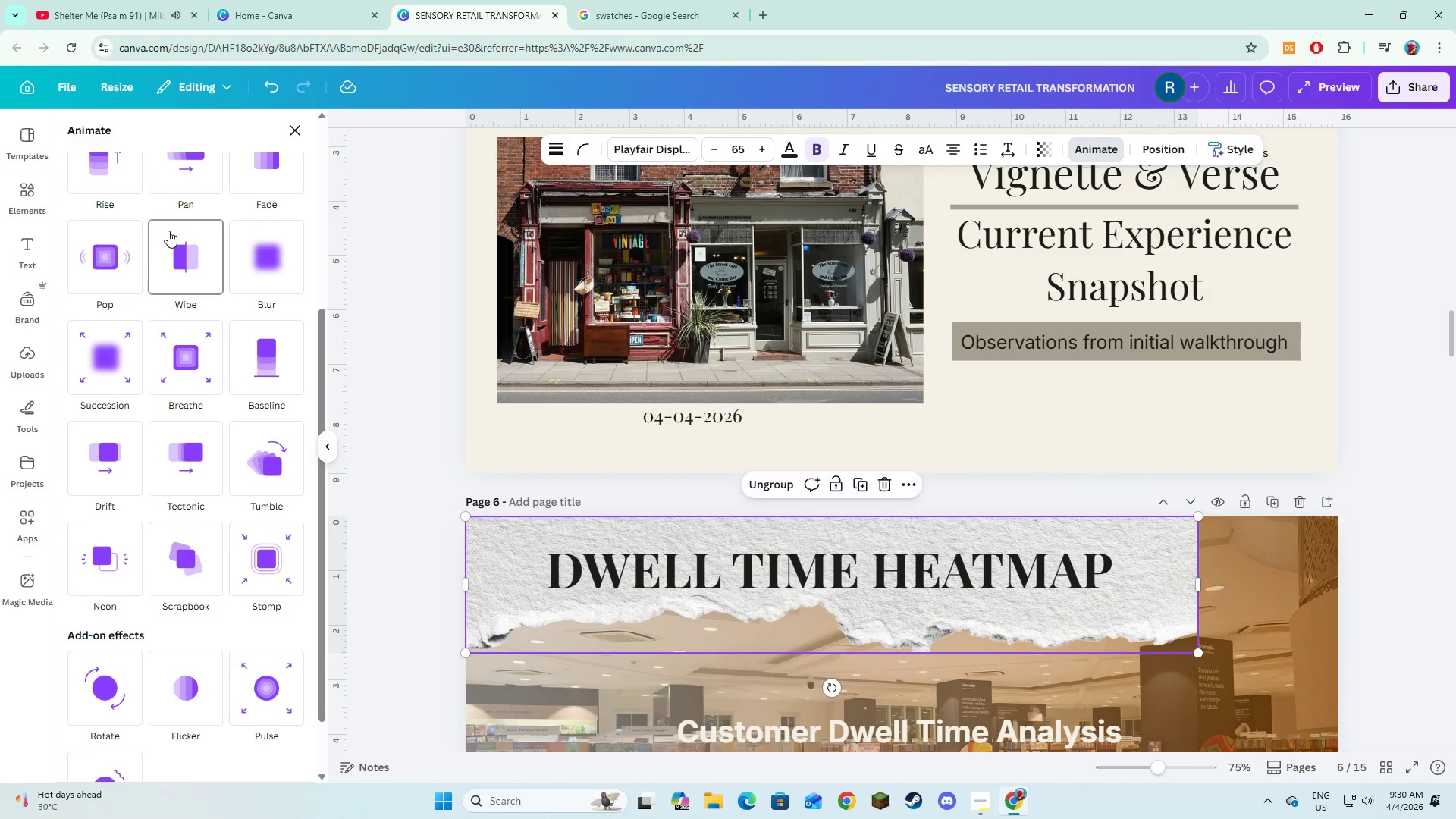 
left_click([108, 292])
 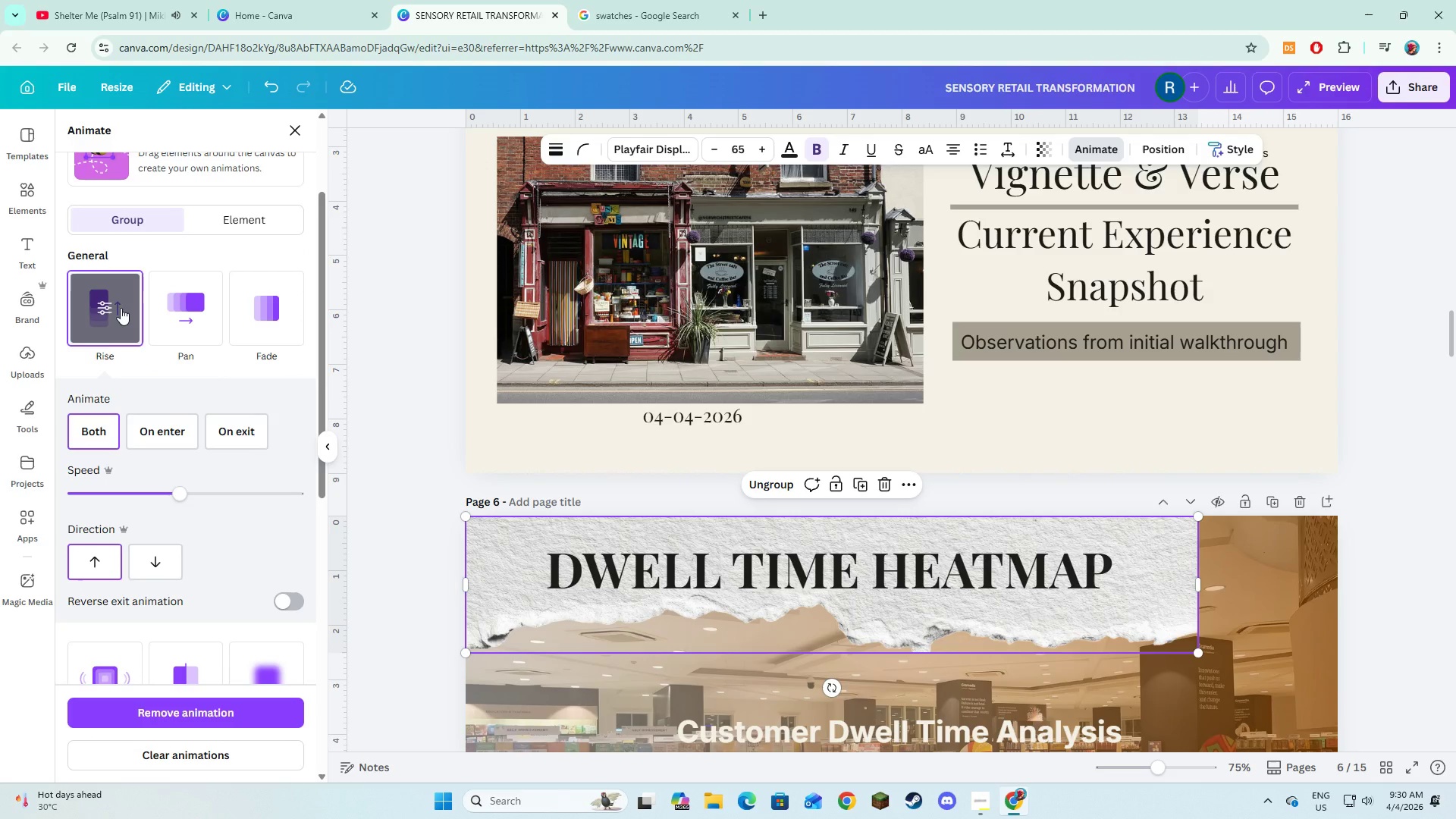 
scroll: coordinate [140, 336], scroll_direction: down, amount: 3.0
 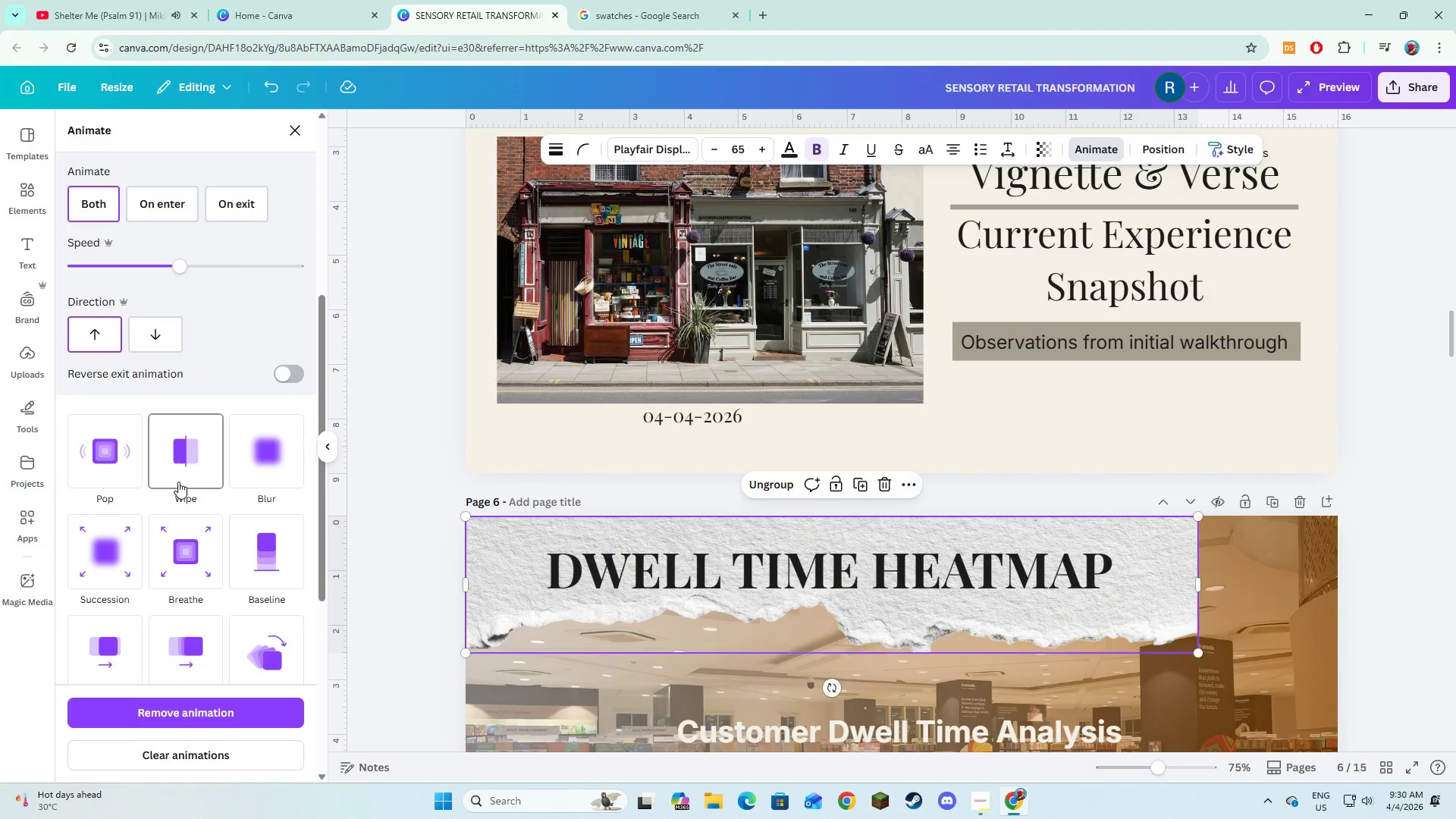 
left_click([178, 482])
 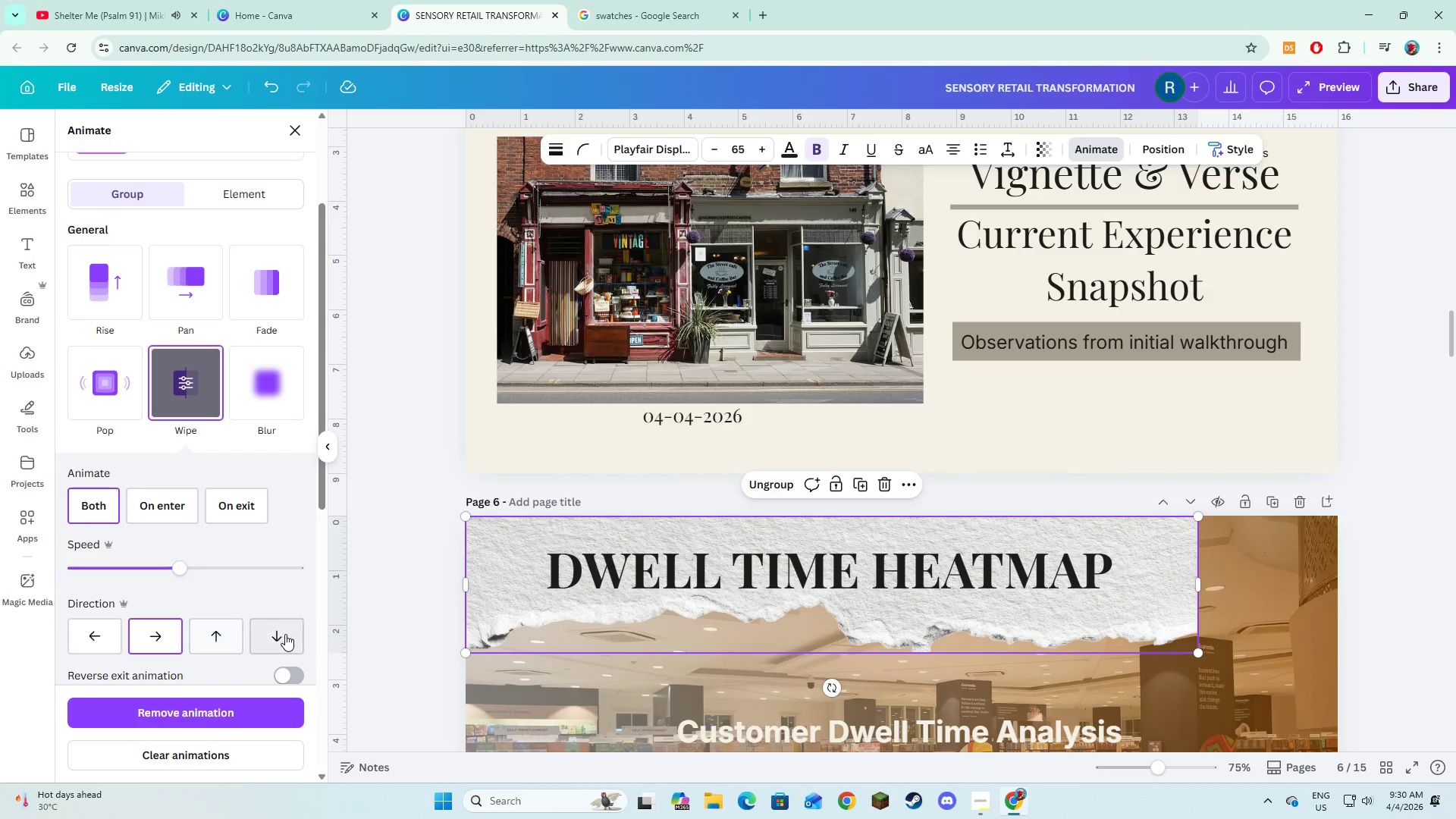 
left_click([285, 634])
 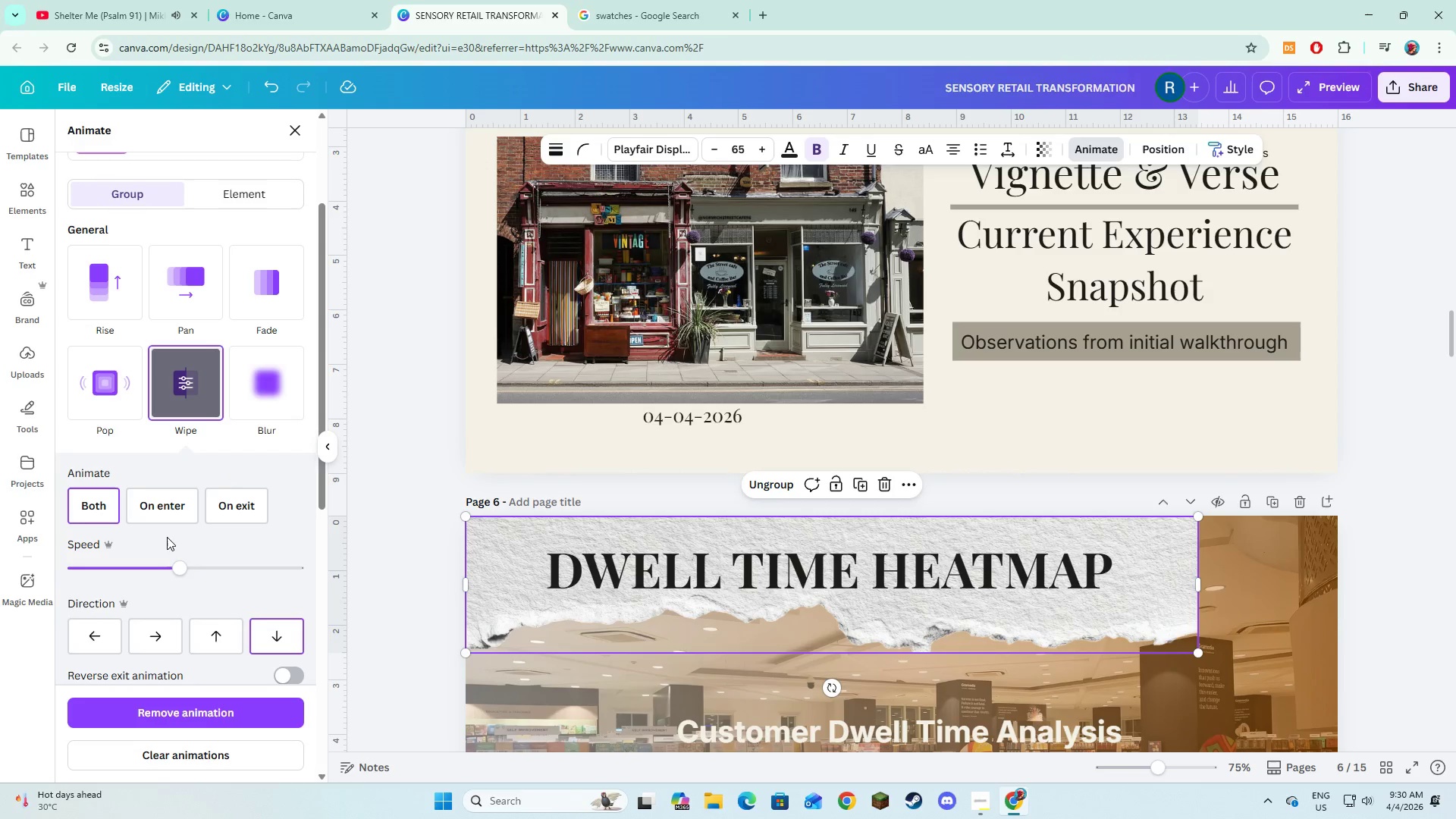 
left_click([168, 514])
 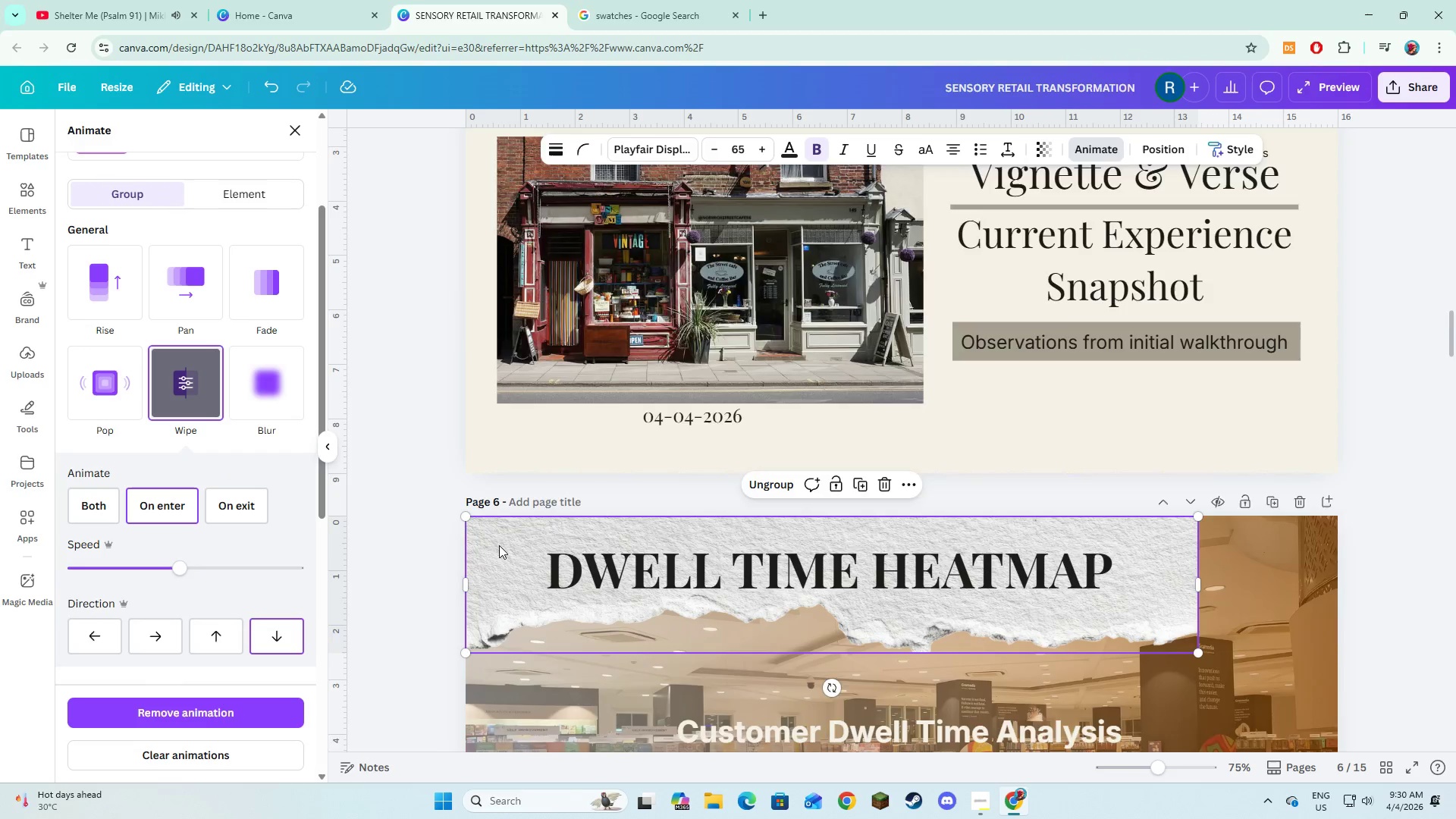 
scroll: coordinate [559, 578], scroll_direction: down, amount: 2.0
 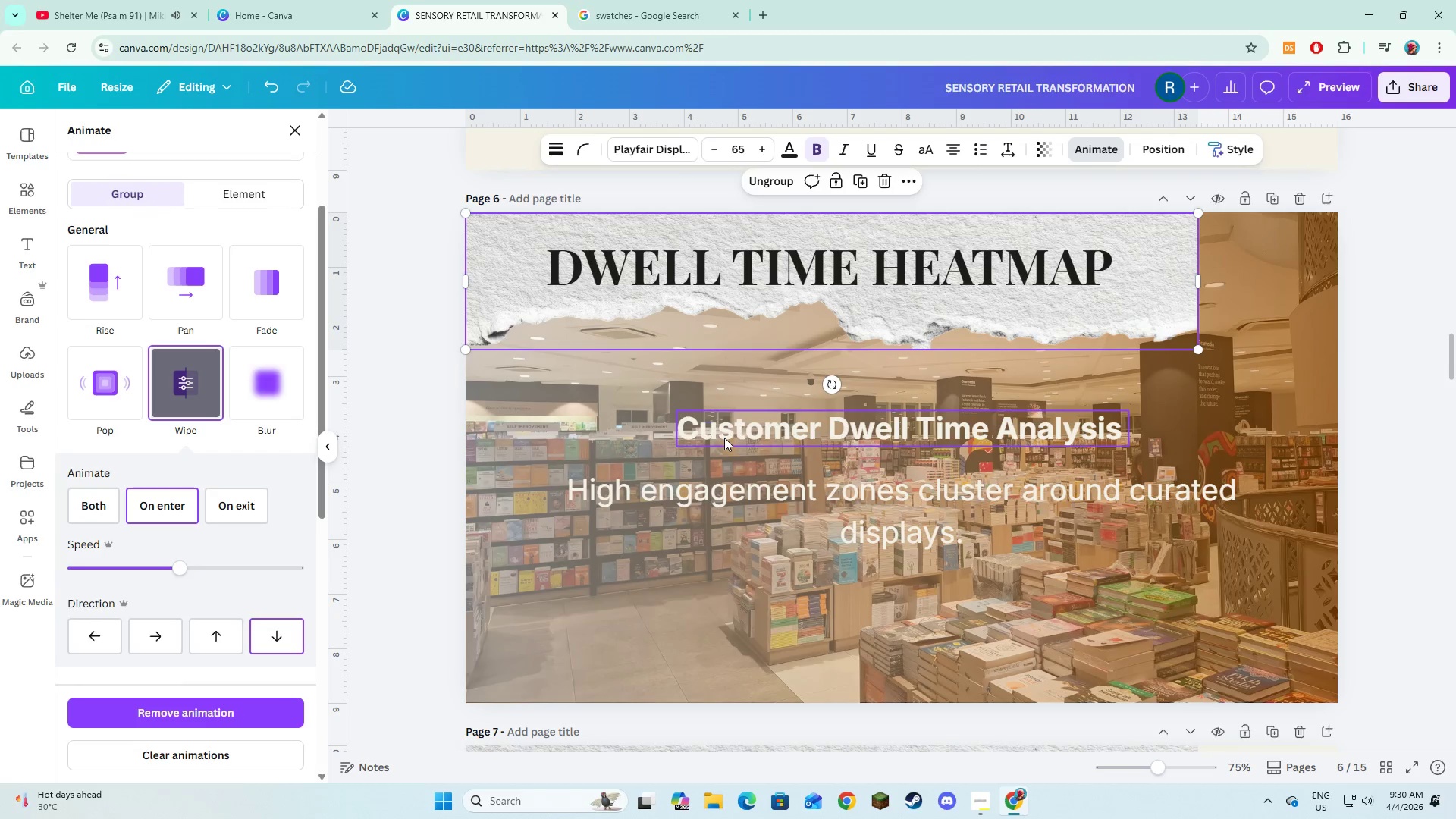 
left_click([724, 438])
 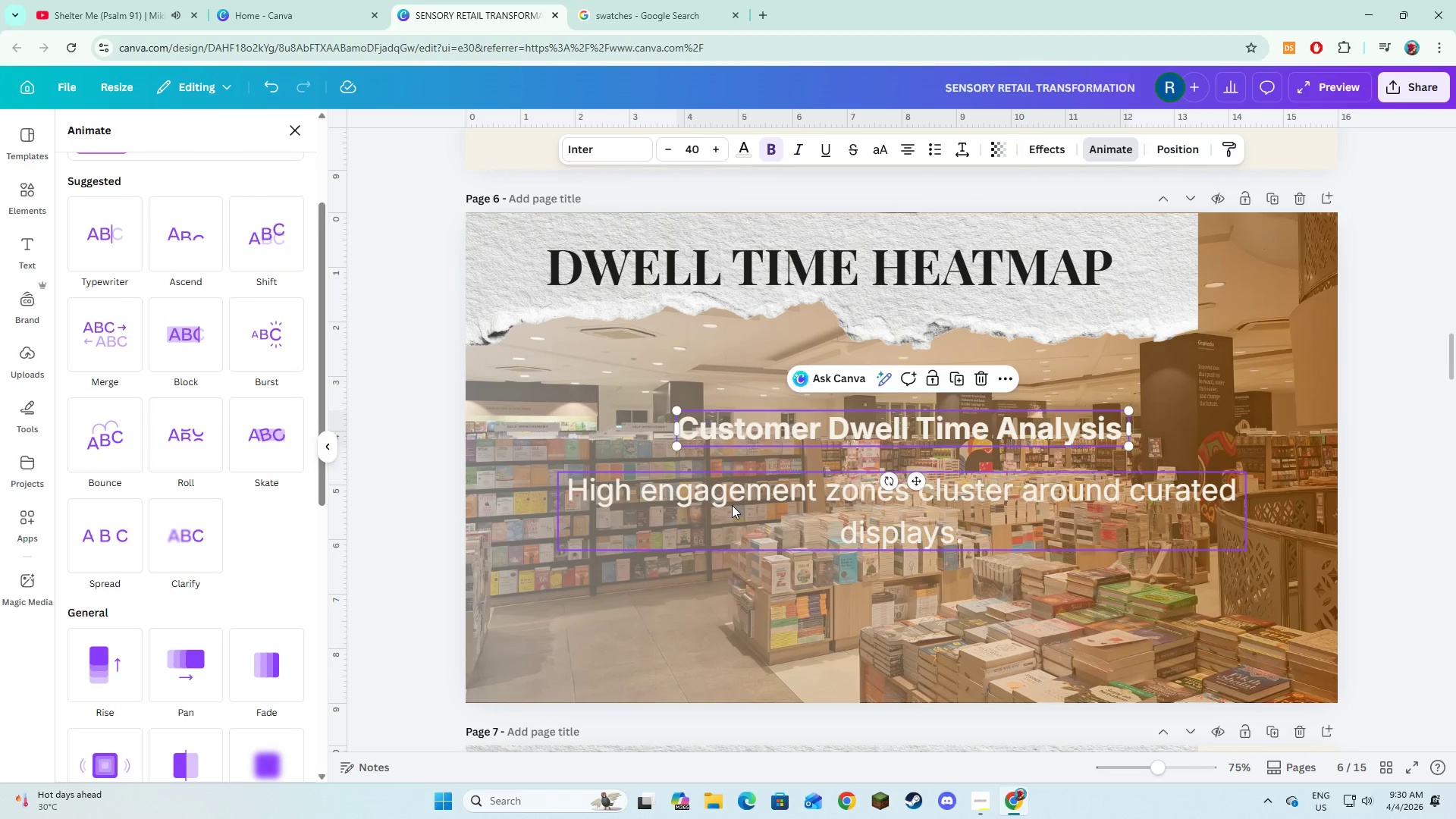 
hold_key(key=ShiftLeft, duration=0.73)
double_click([732, 505])
 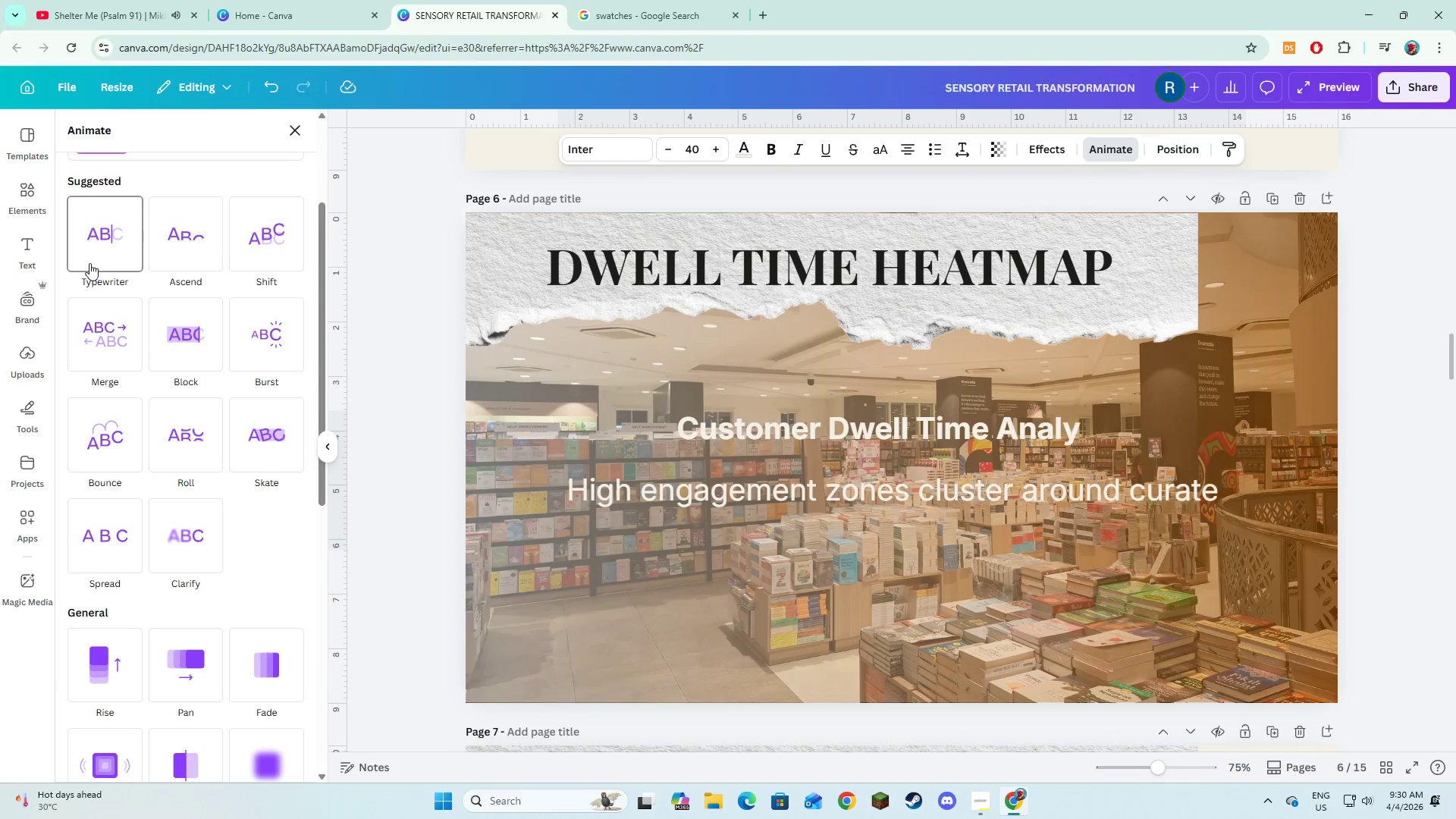 
wait(8.12)
 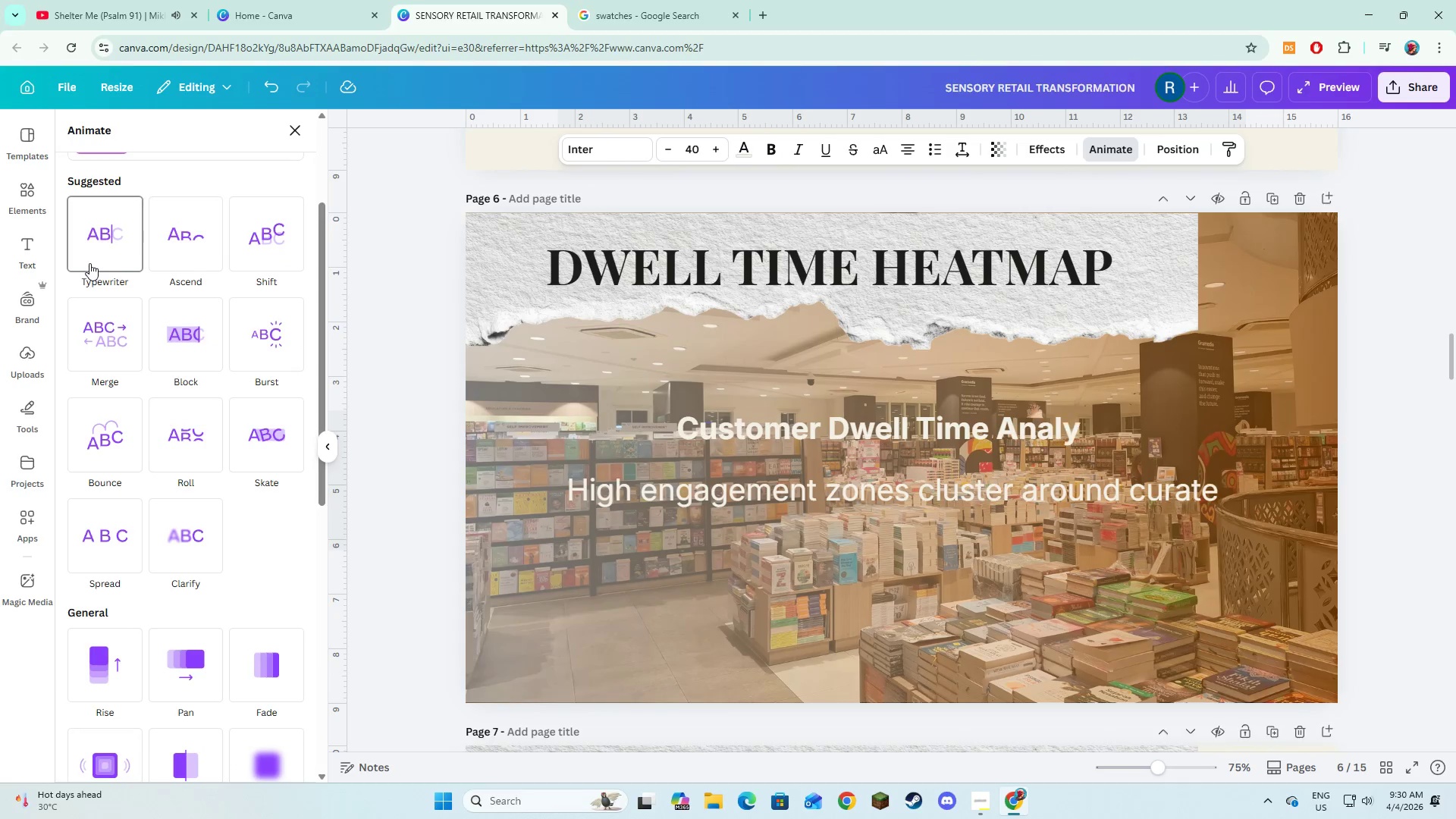 
left_click([262, 256])
 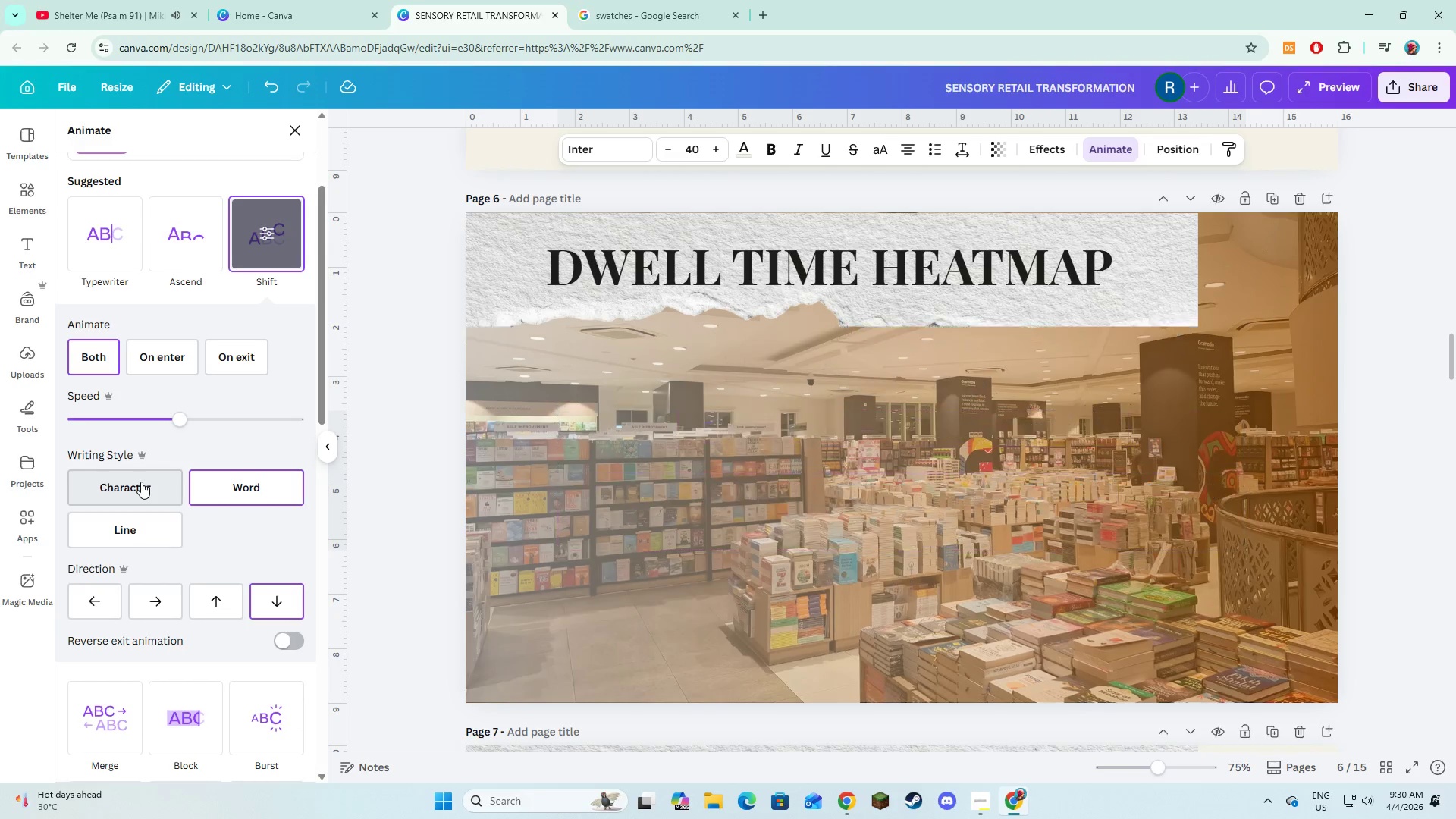 
left_click([178, 369])
 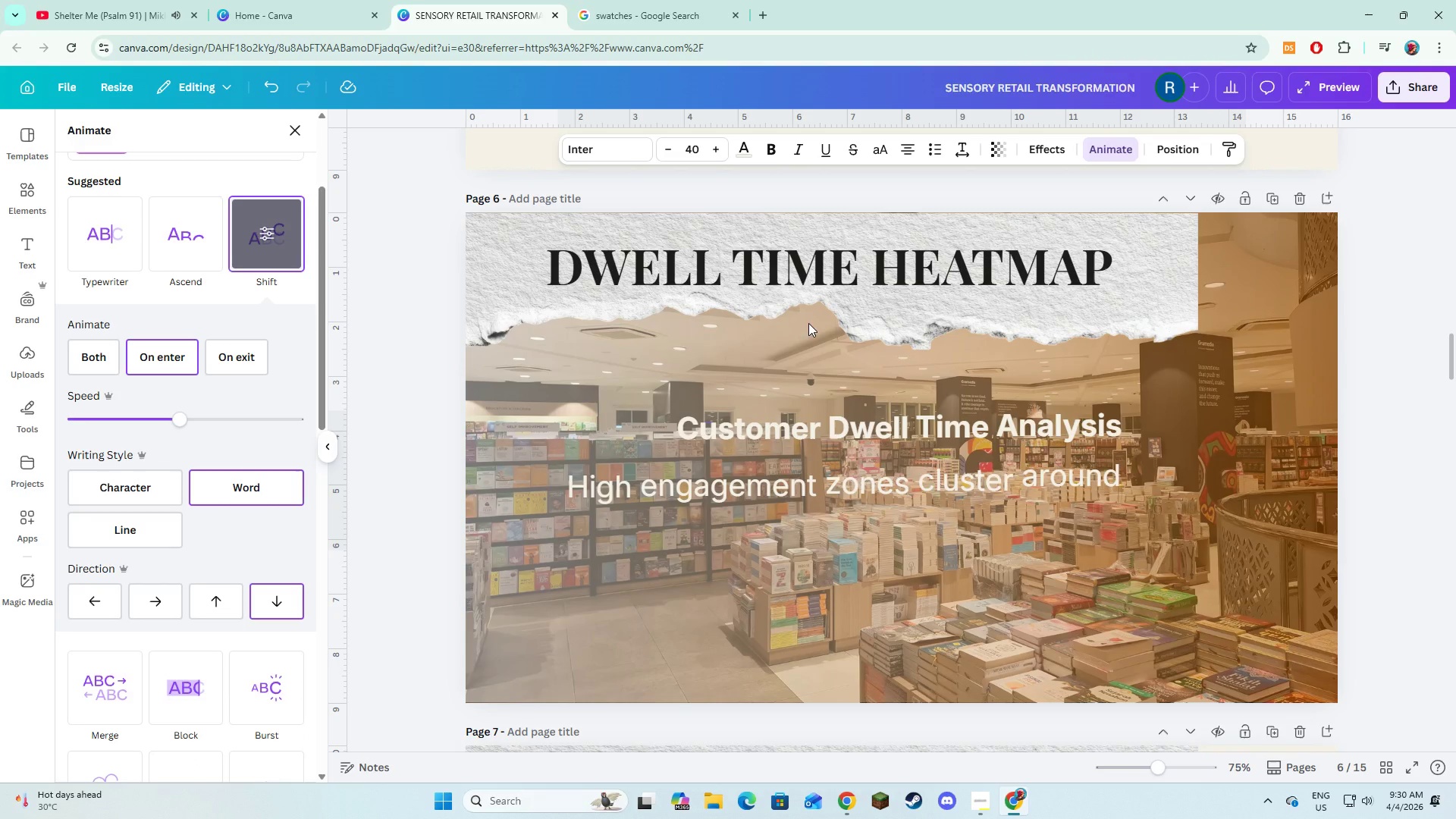 
left_click([805, 307])
 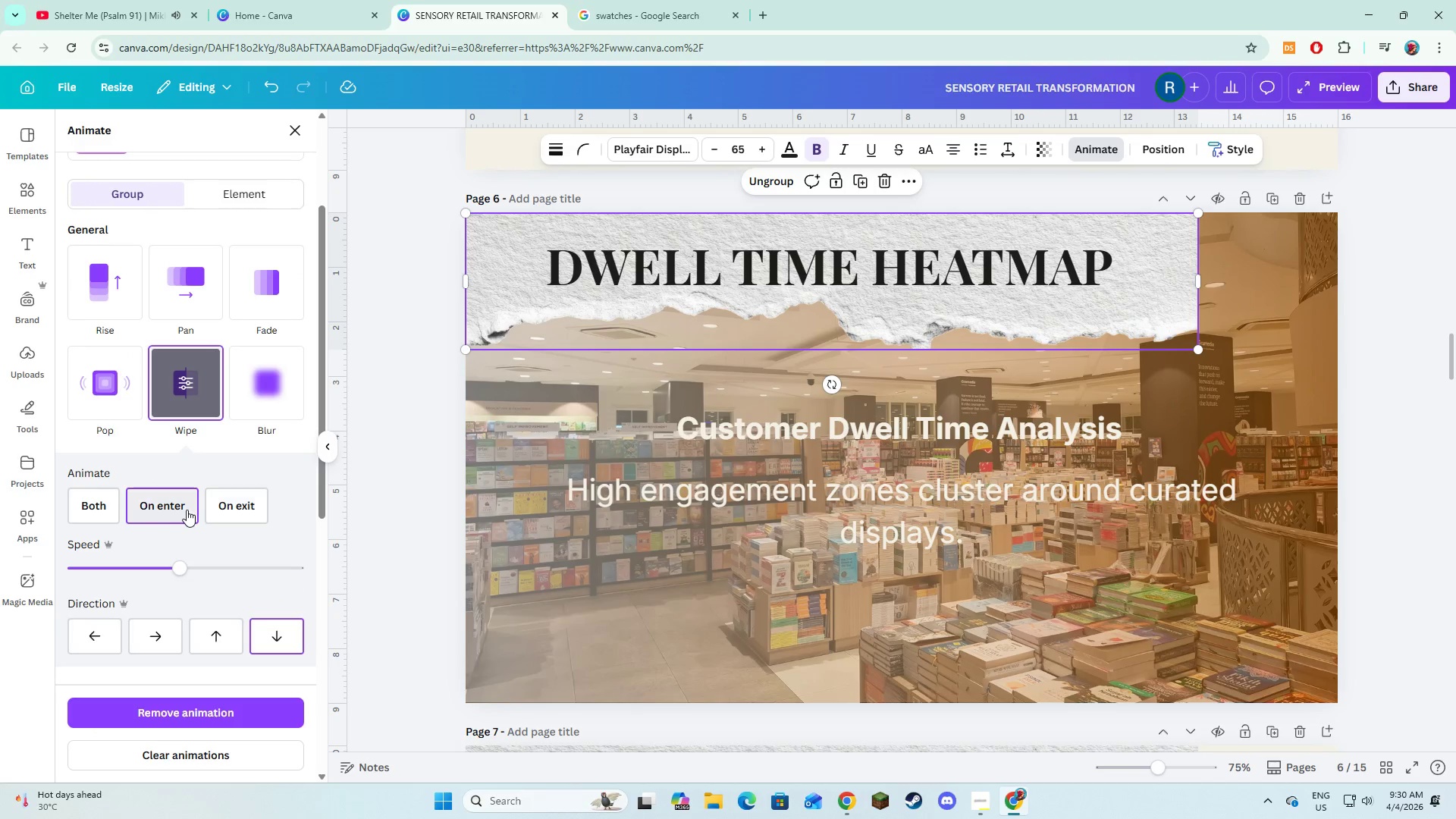 
scroll: coordinate [730, 505], scroll_direction: down, amount: 3.0
 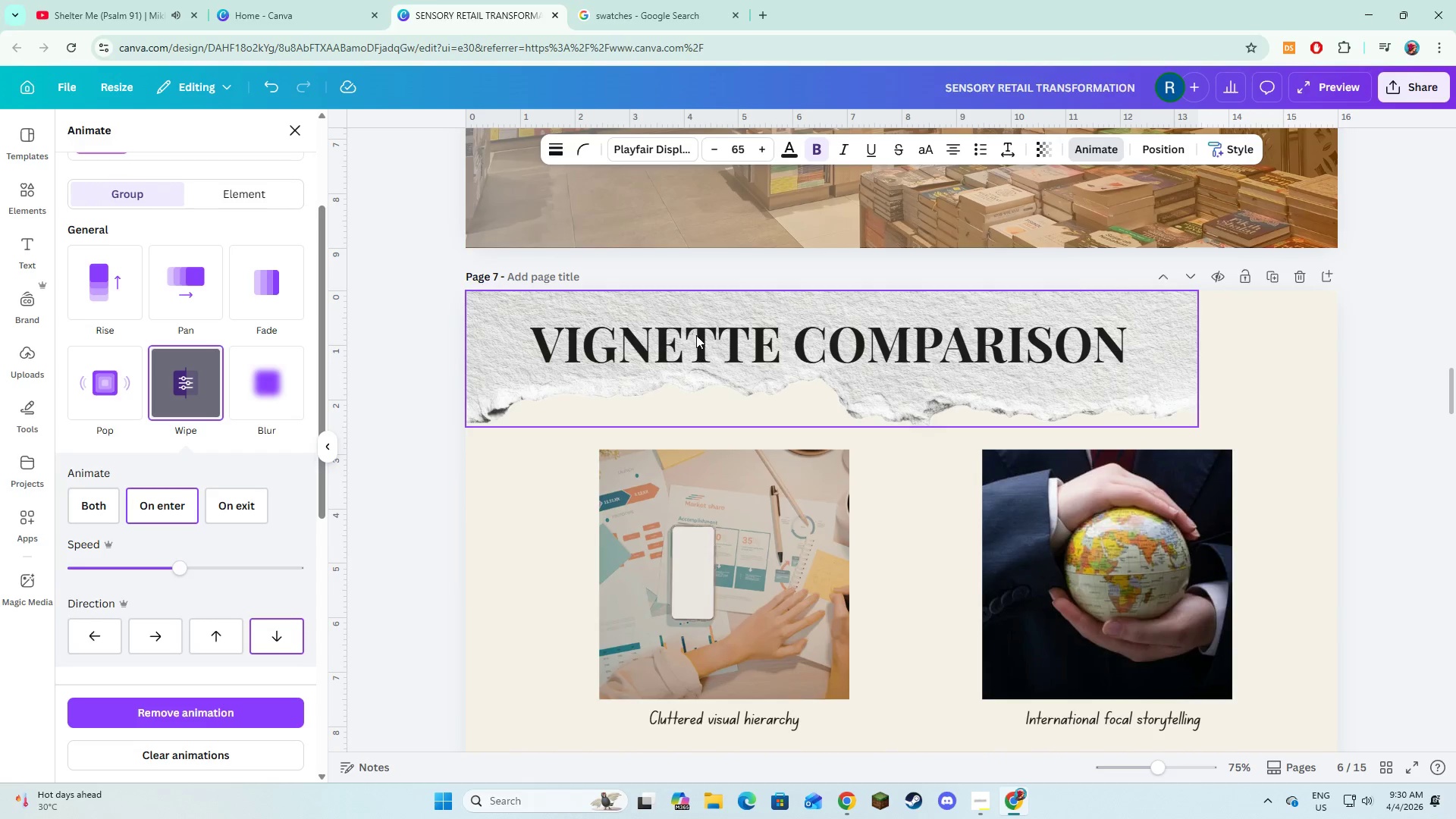 
left_click([696, 335])
 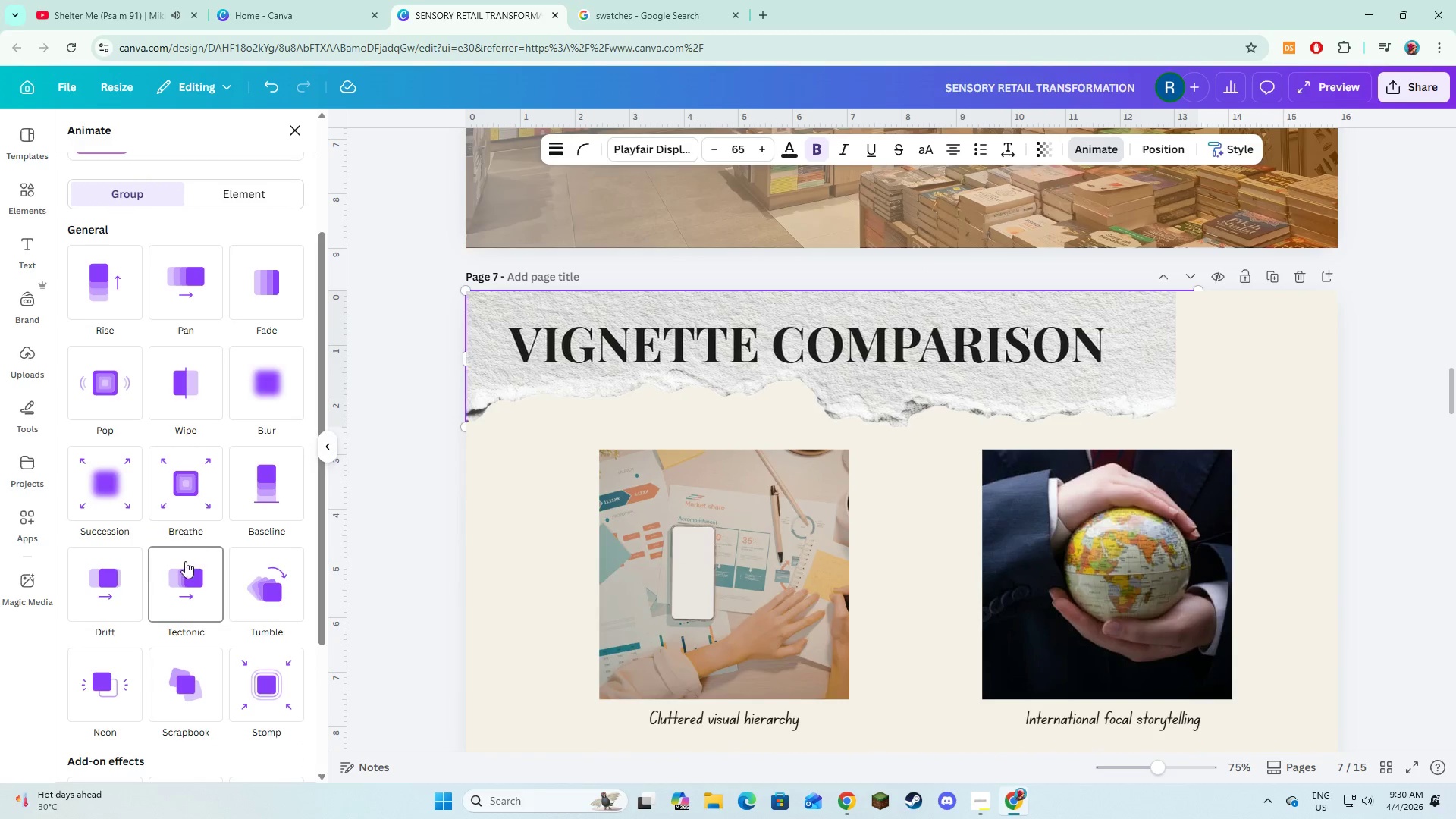 
wait(5.28)
 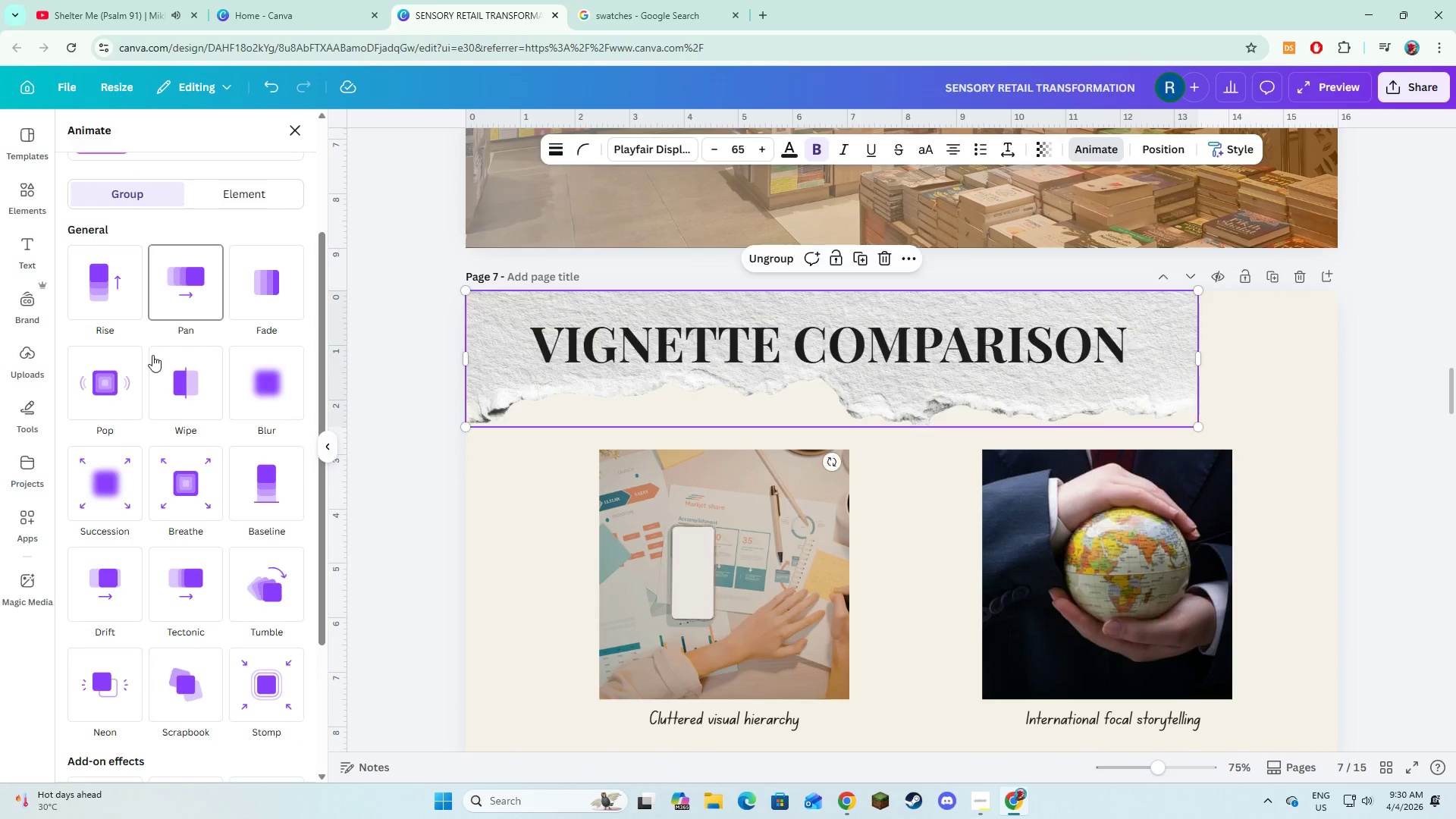 
scroll: coordinate [598, 526], scroll_direction: up, amount: 5.0
 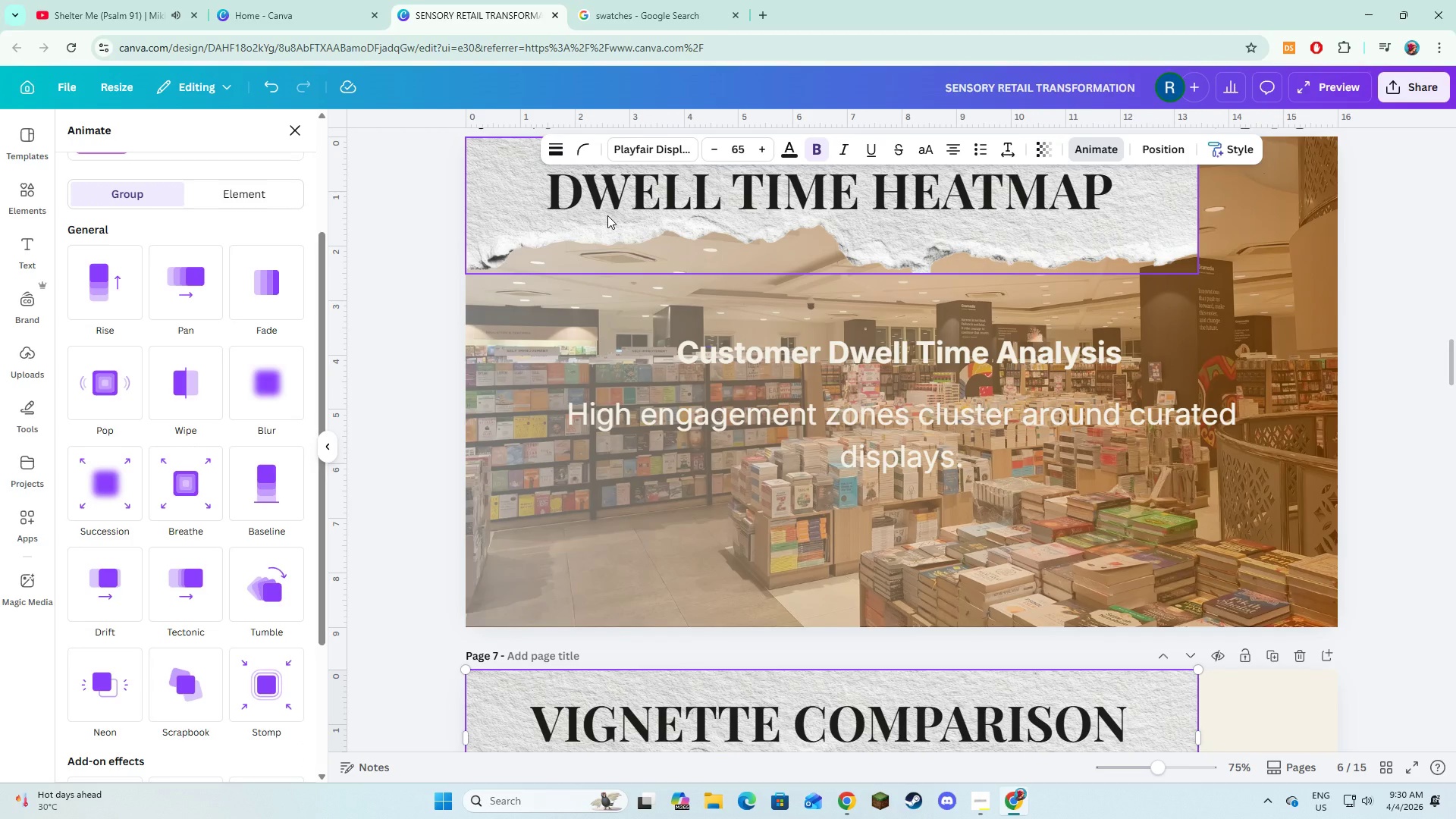 
left_click([607, 215])
 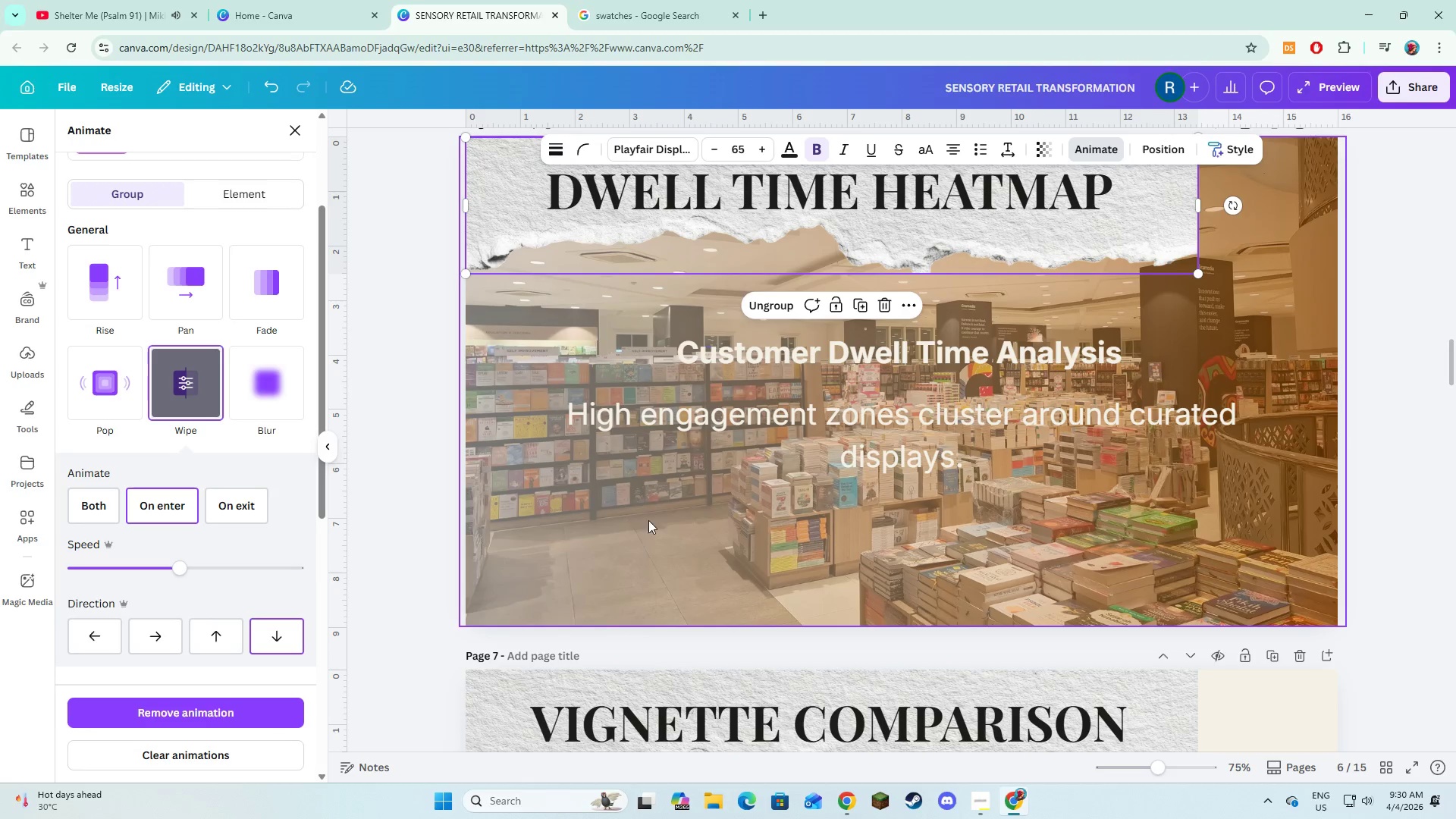 
scroll: coordinate [648, 561], scroll_direction: down, amount: 3.0
 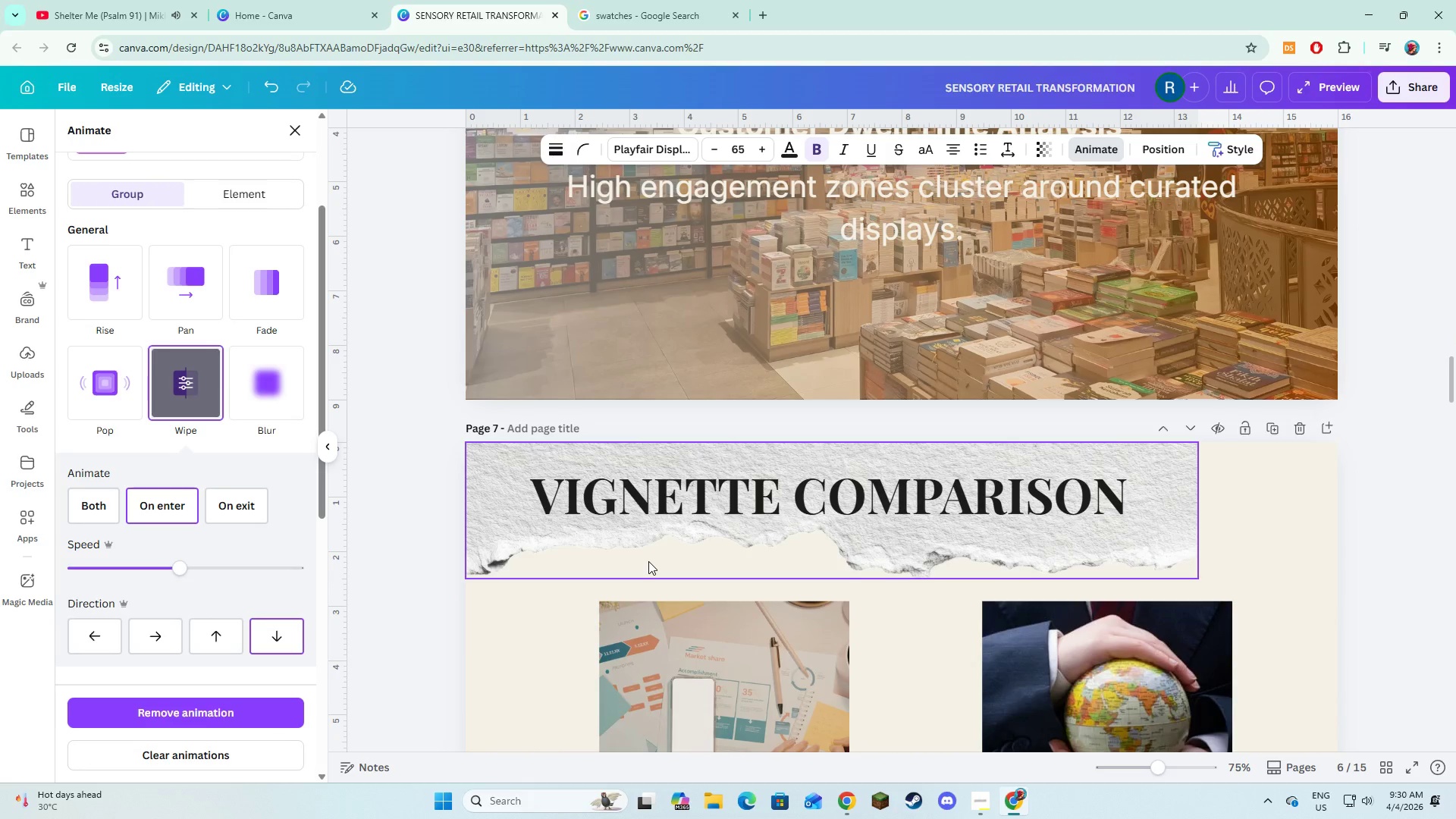 
left_click([648, 561])
 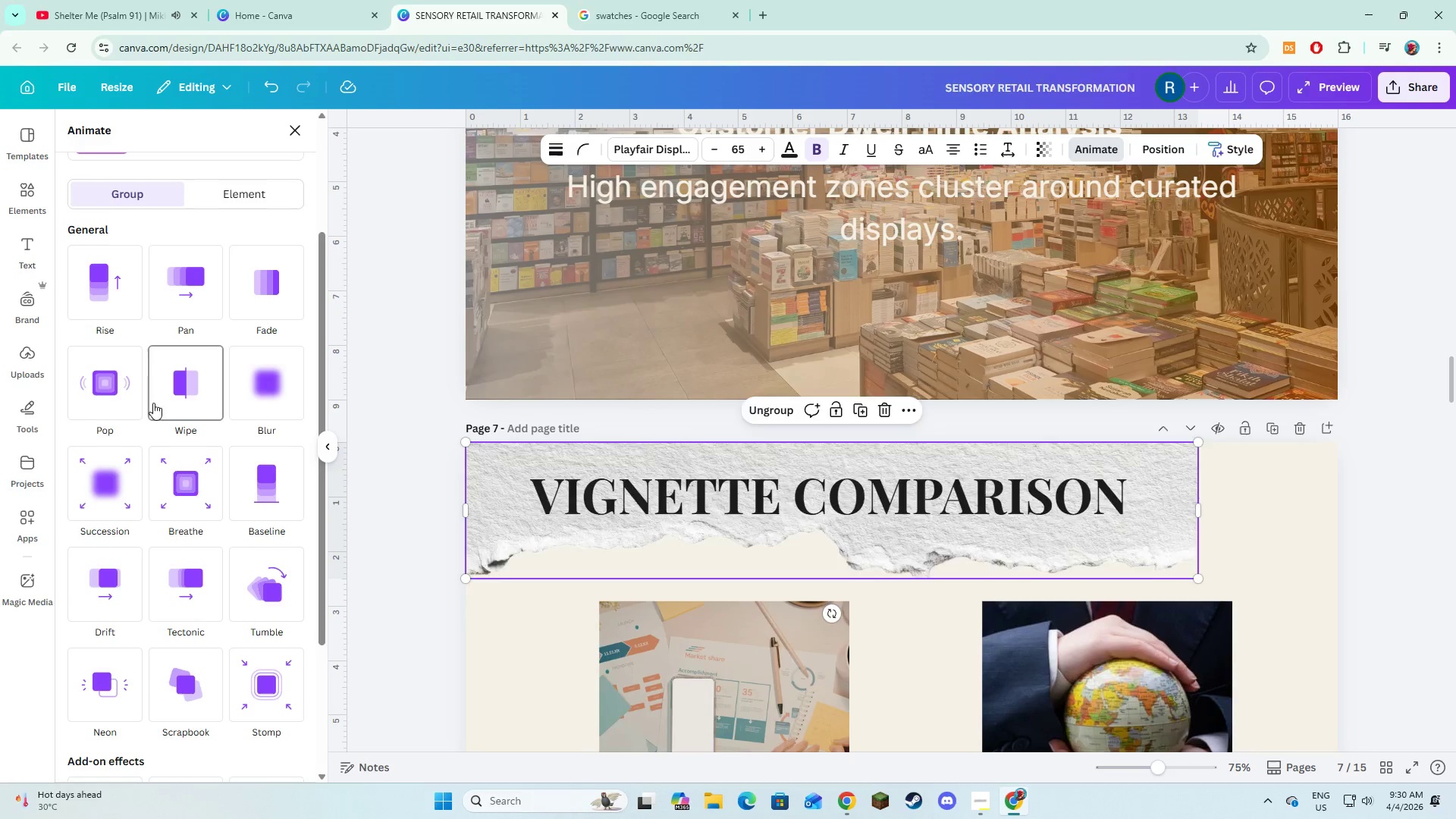 
left_click([164, 395])
 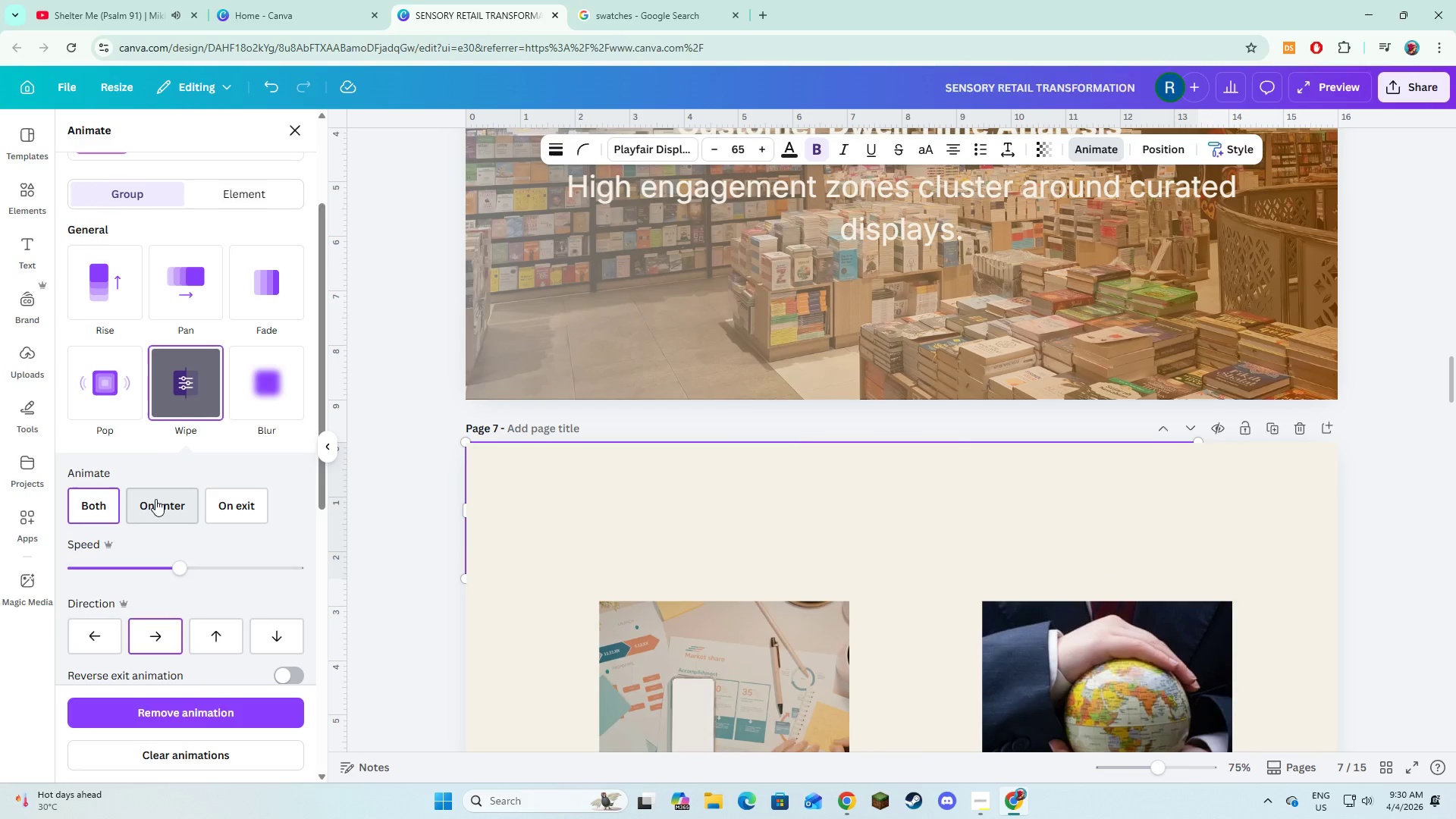 
left_click([155, 499])
 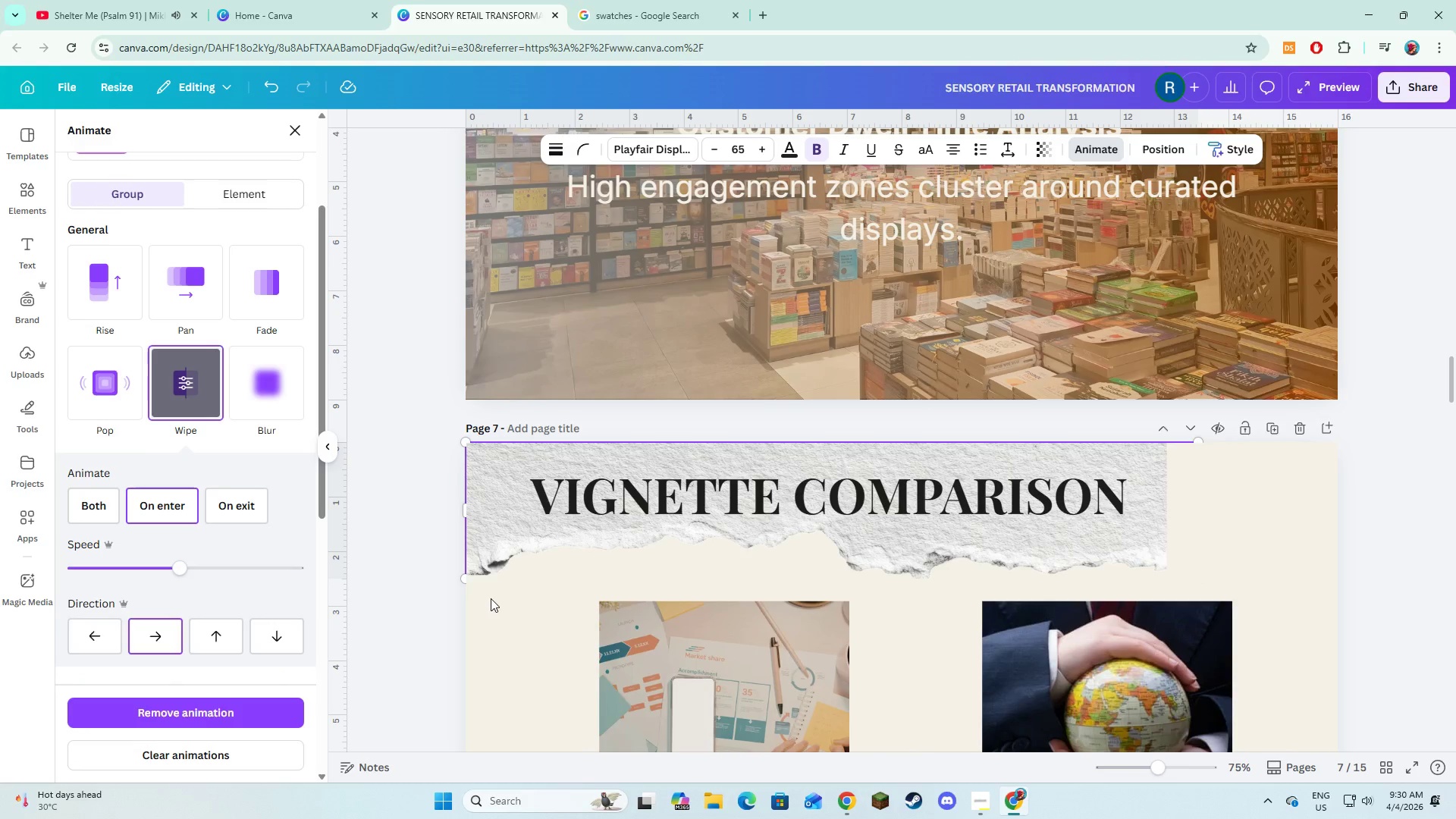 
scroll: coordinate [491, 598], scroll_direction: down, amount: 2.0
 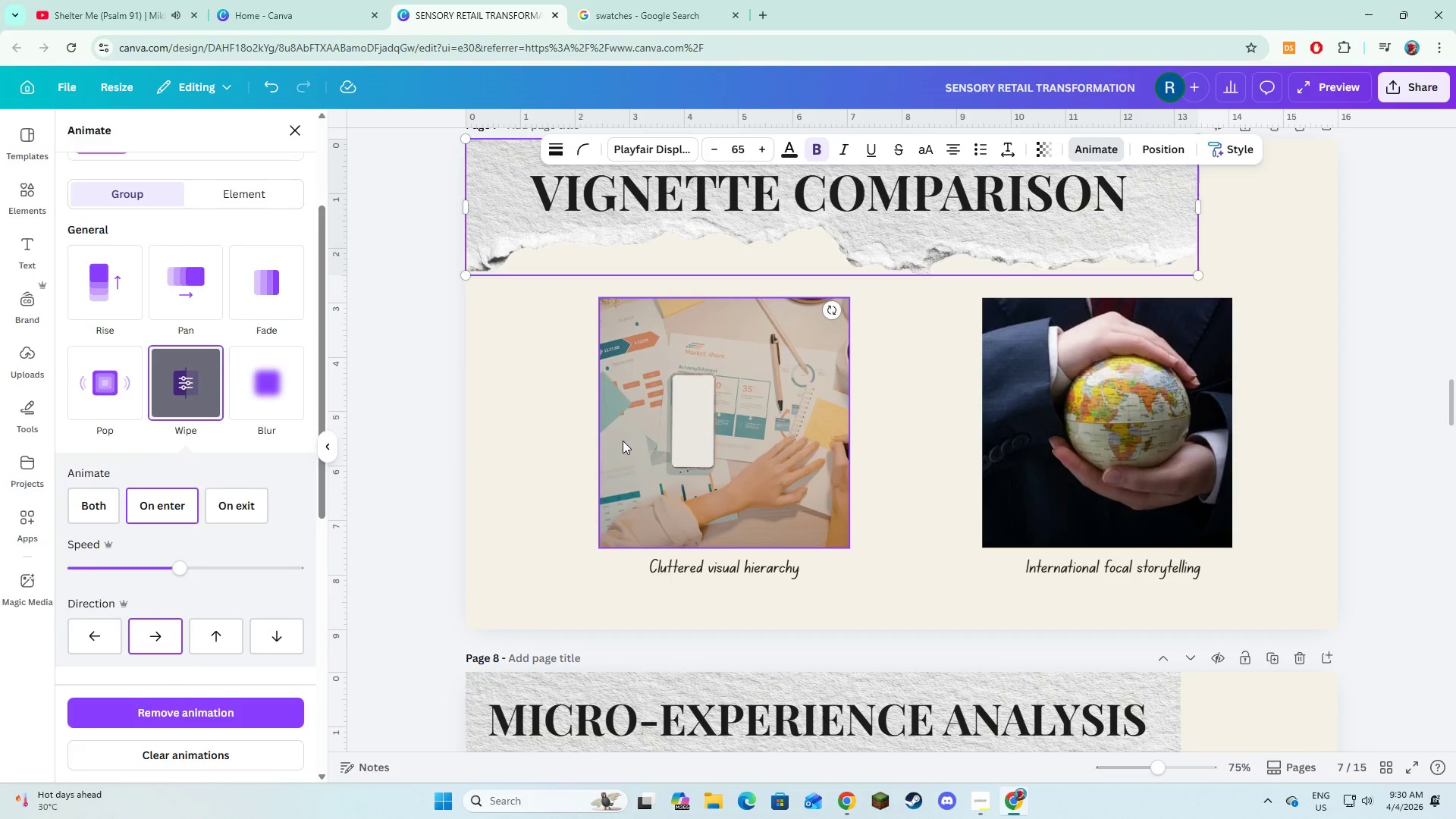 
left_click([623, 441])
 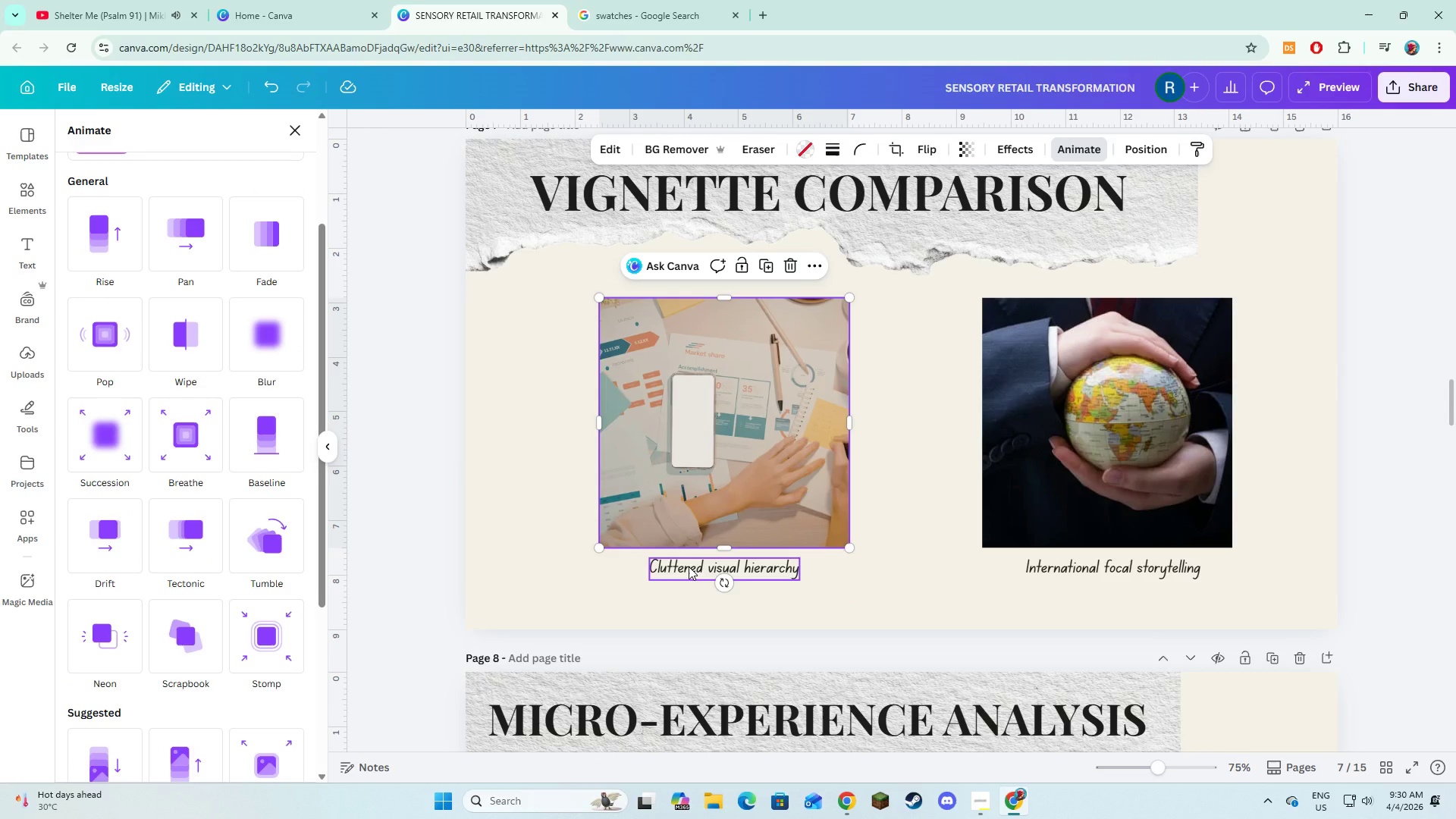 
hold_key(key=ShiftLeft, duration=1.25)
left_click([689, 566])
 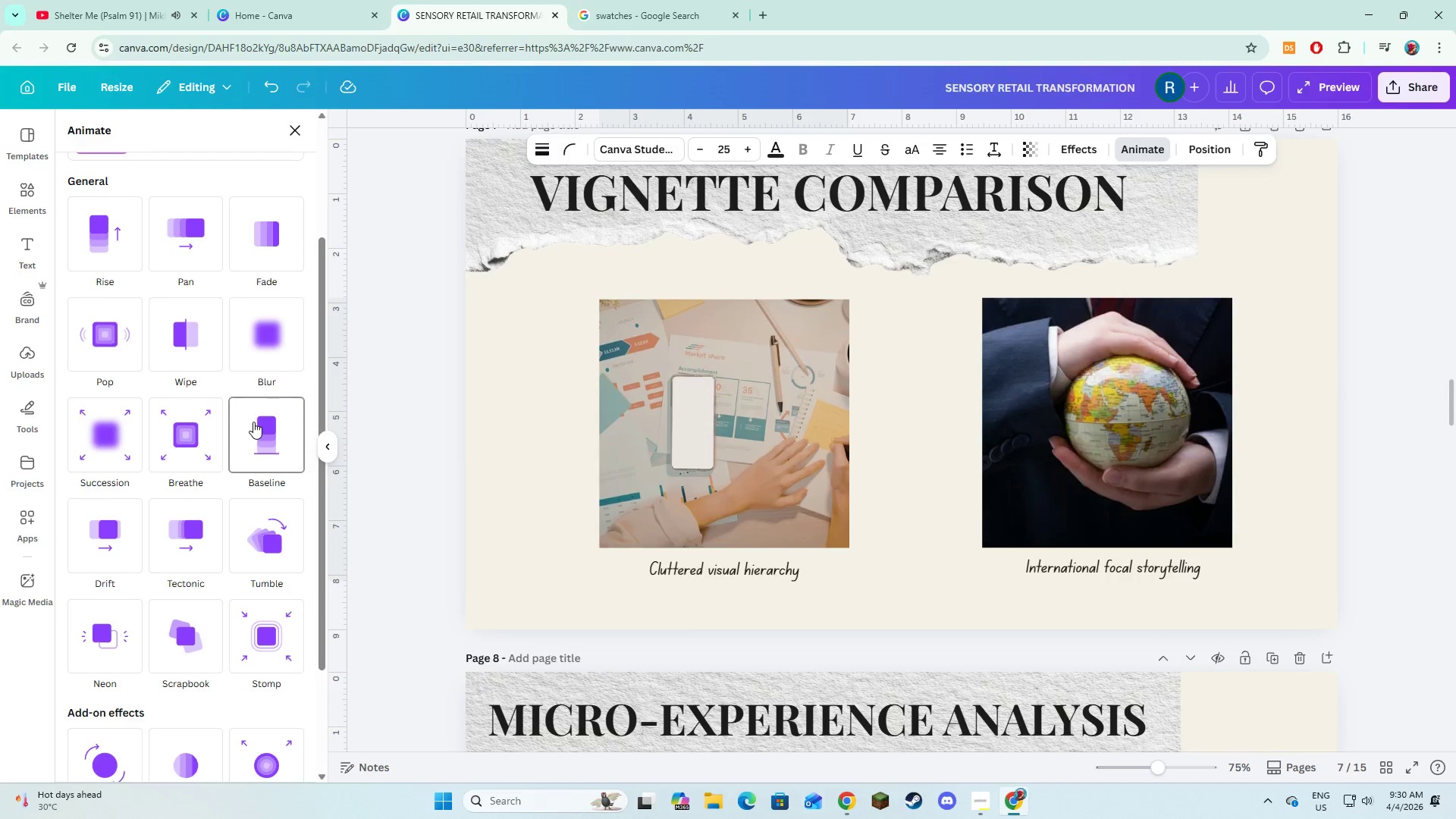 
left_click([253, 422])
 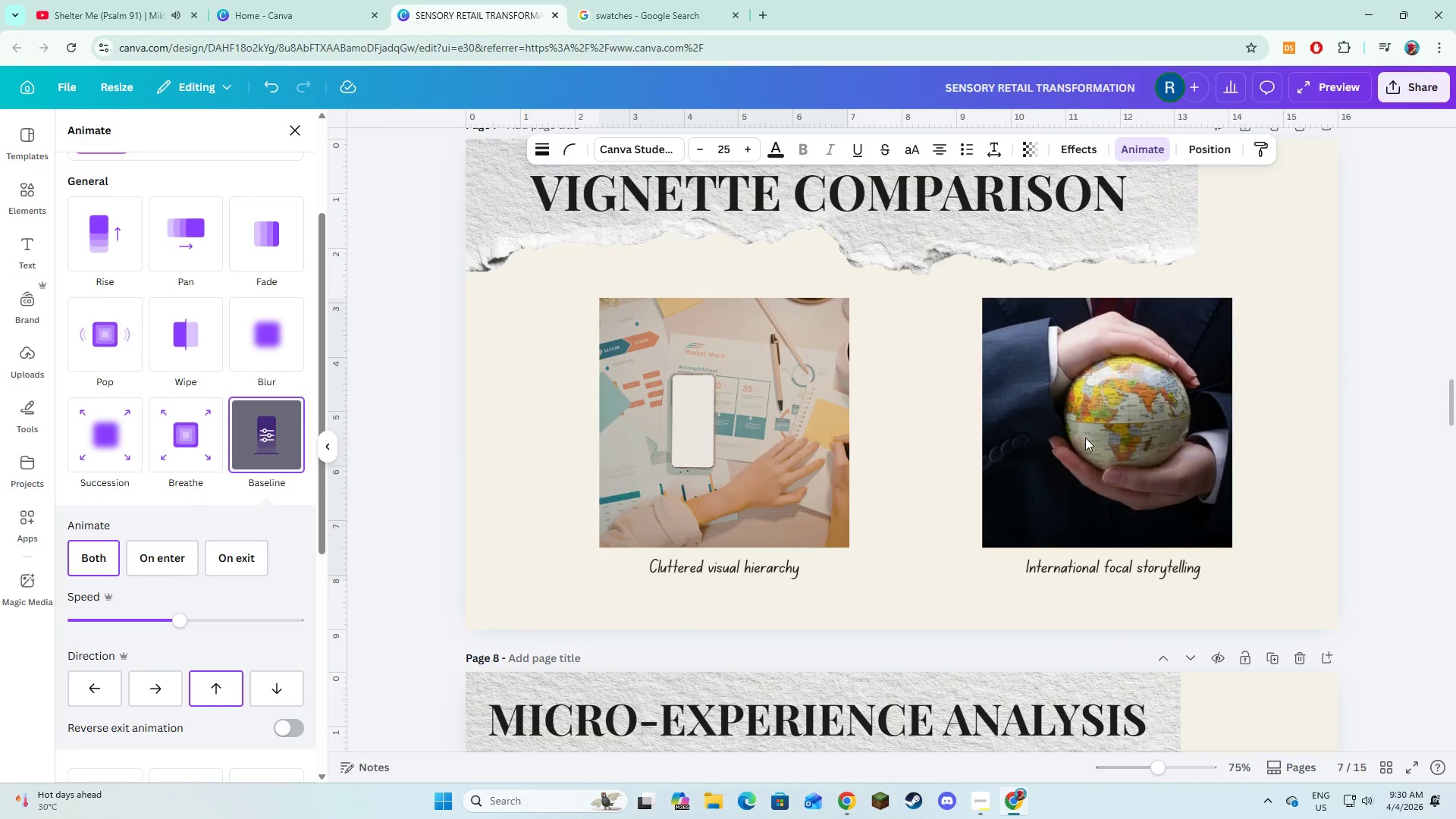 
left_click([1085, 438])
 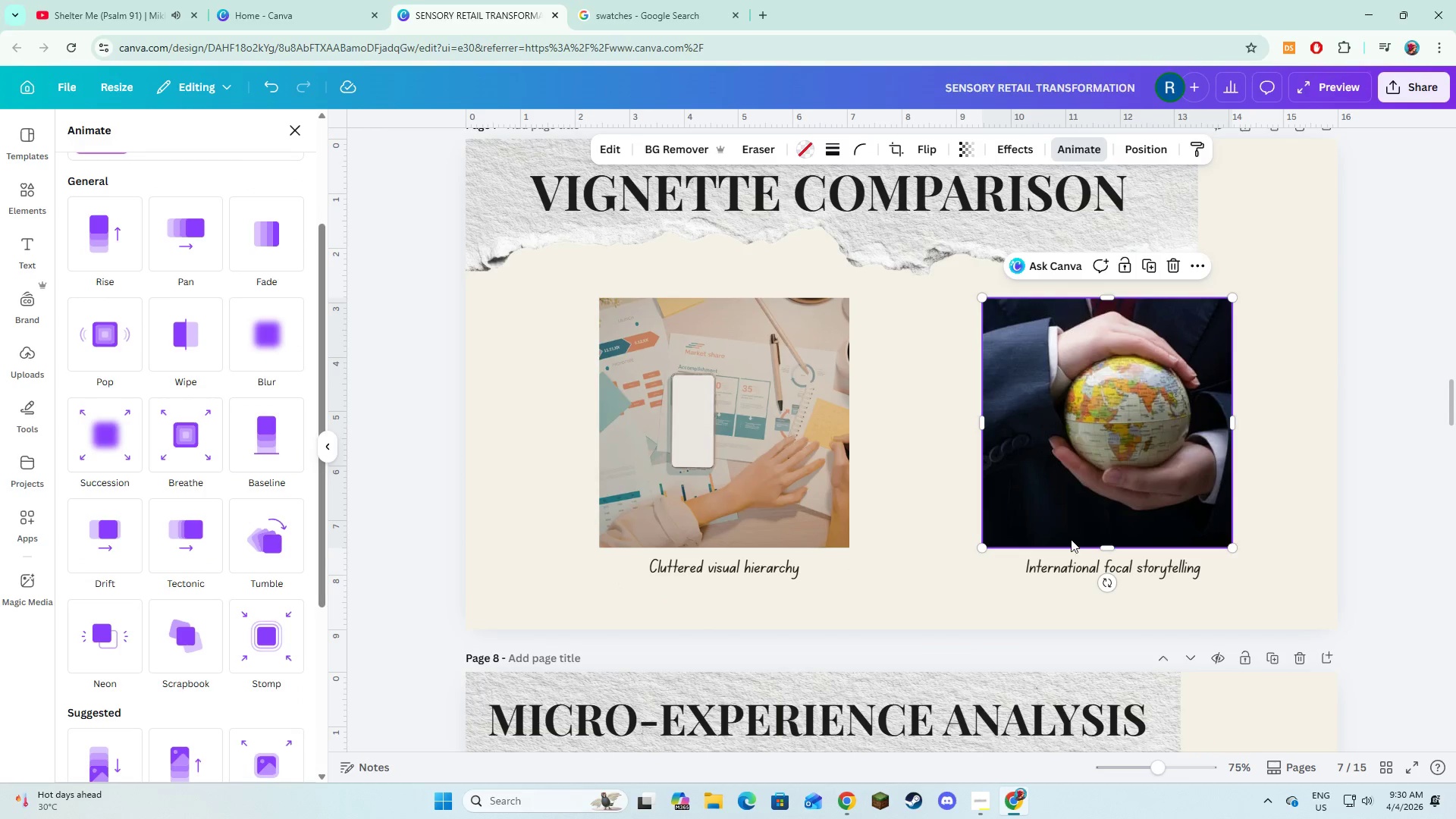 
hold_key(key=ShiftLeft, duration=0.89)
left_click([1069, 566])
 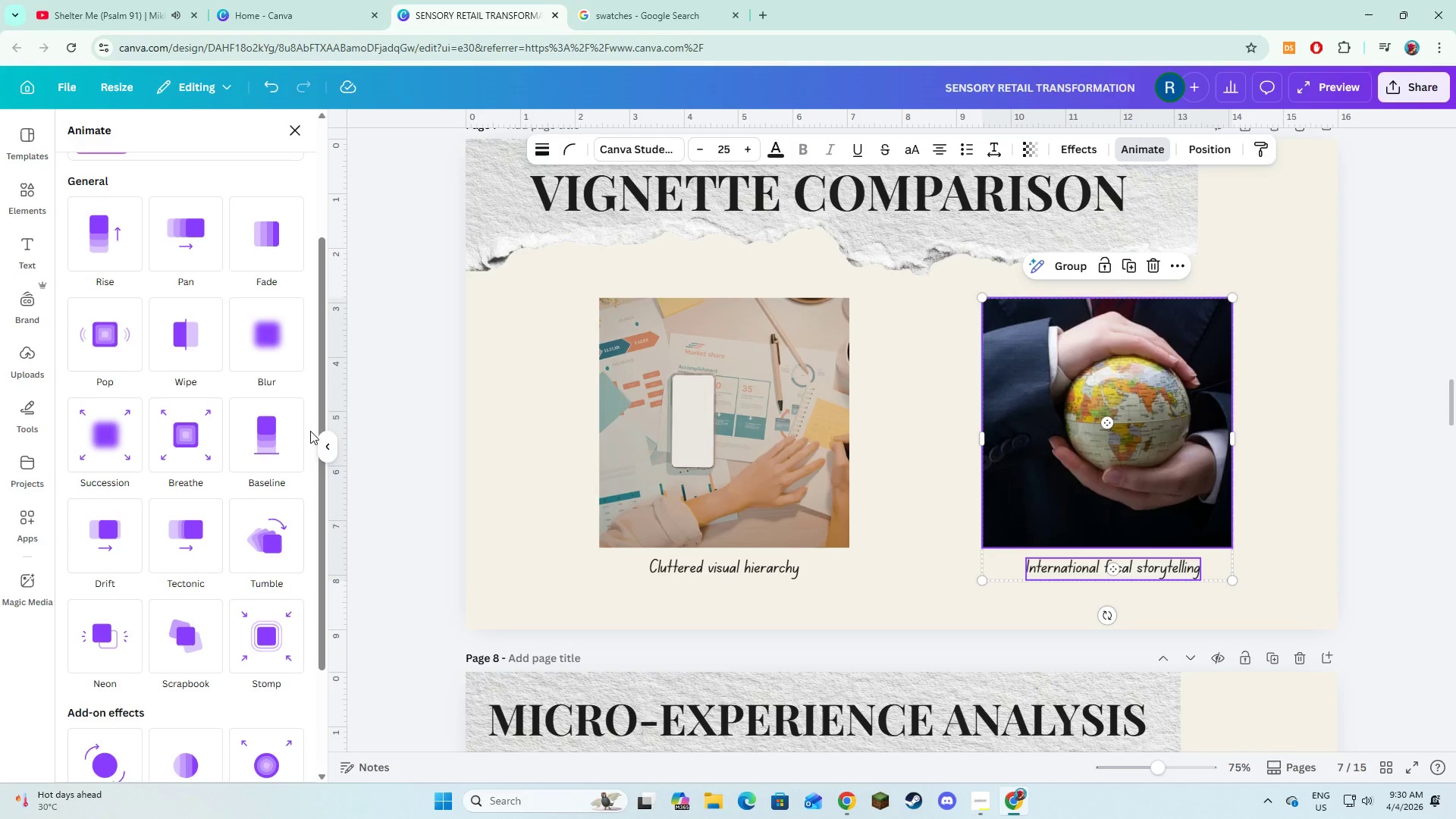 
left_click([285, 431])
 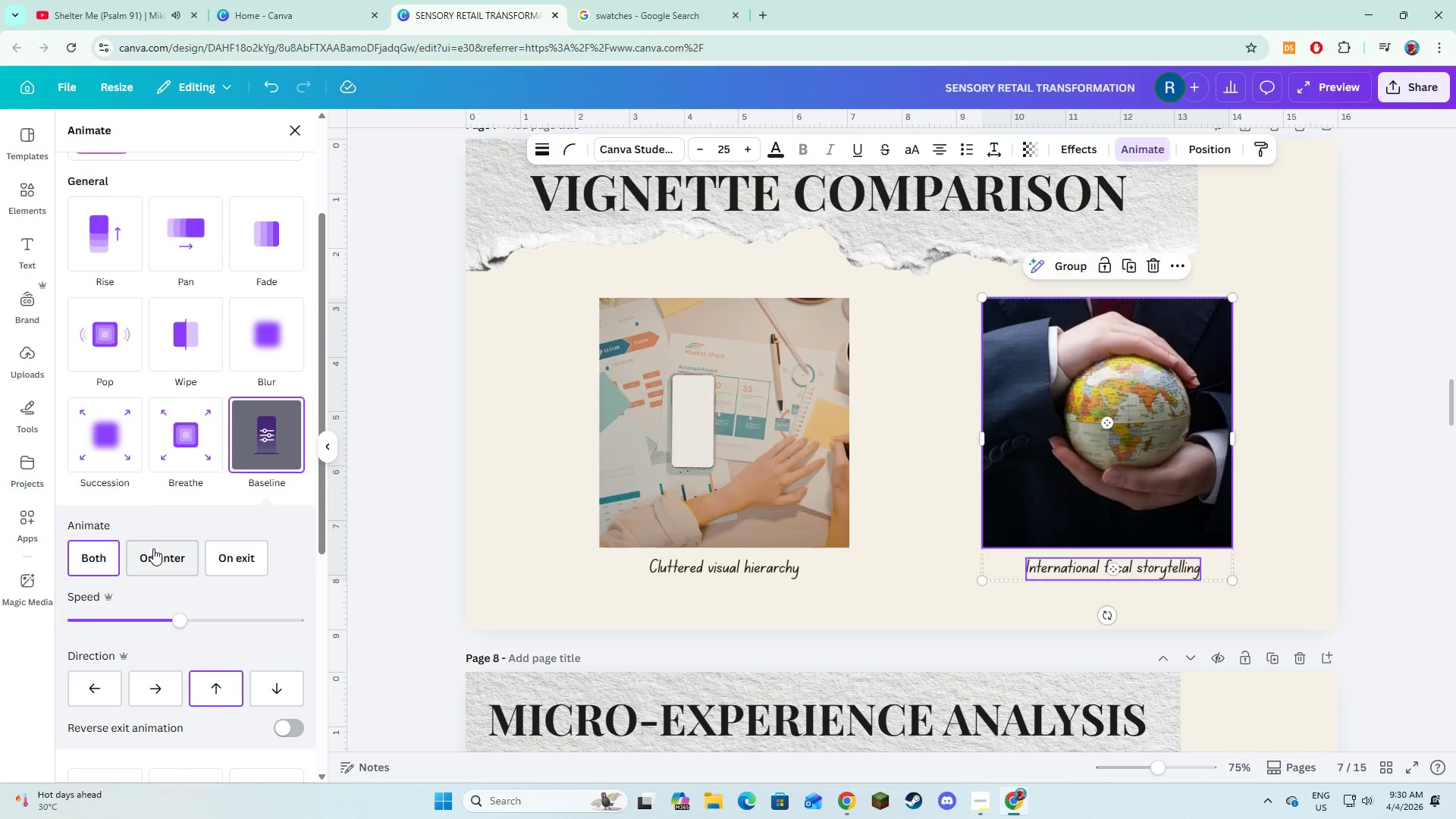 
left_click([153, 551])
 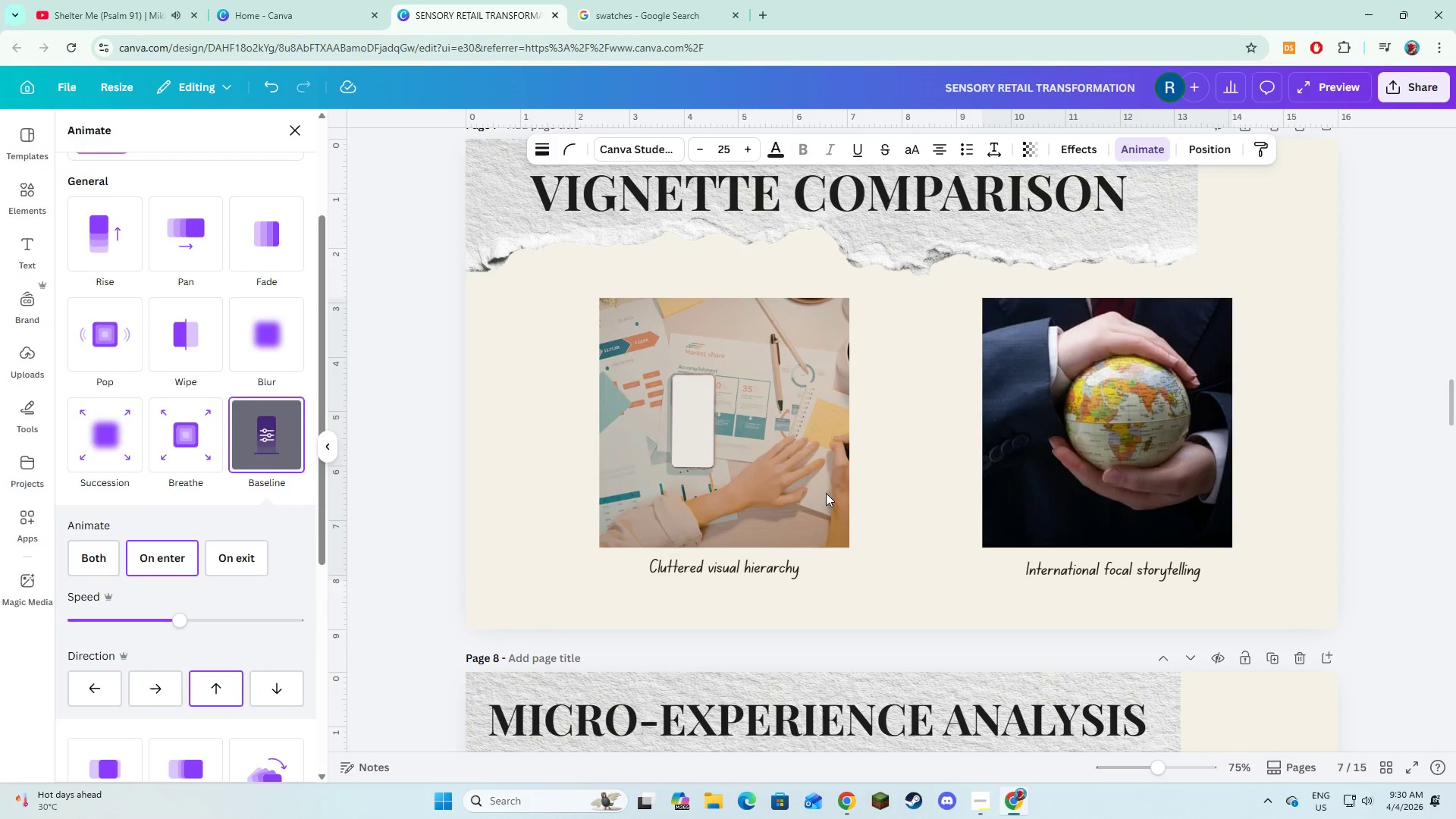 
left_click([799, 480])
 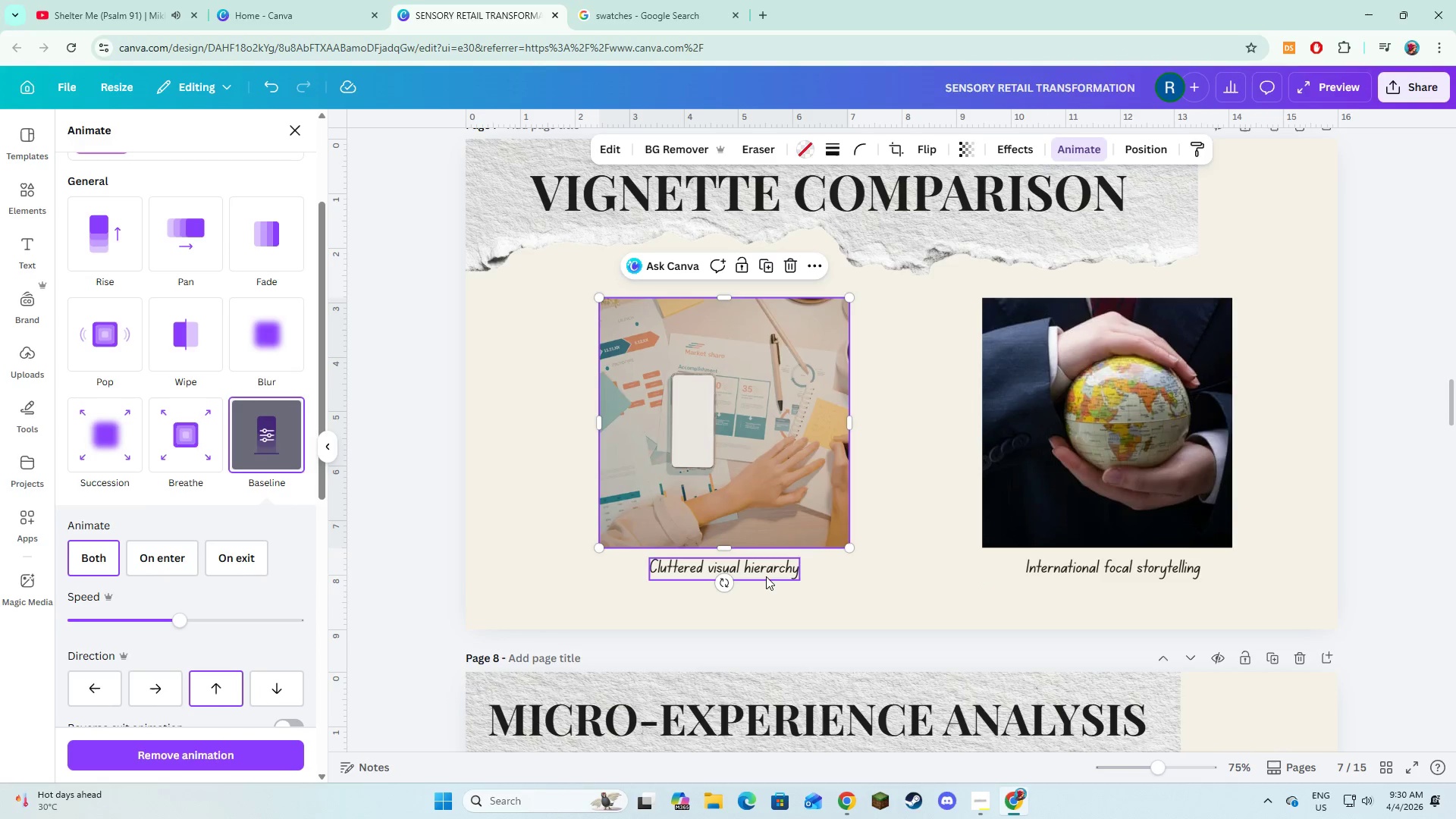 
hold_key(key=ShiftLeft, duration=0.73)
left_click([766, 576])
 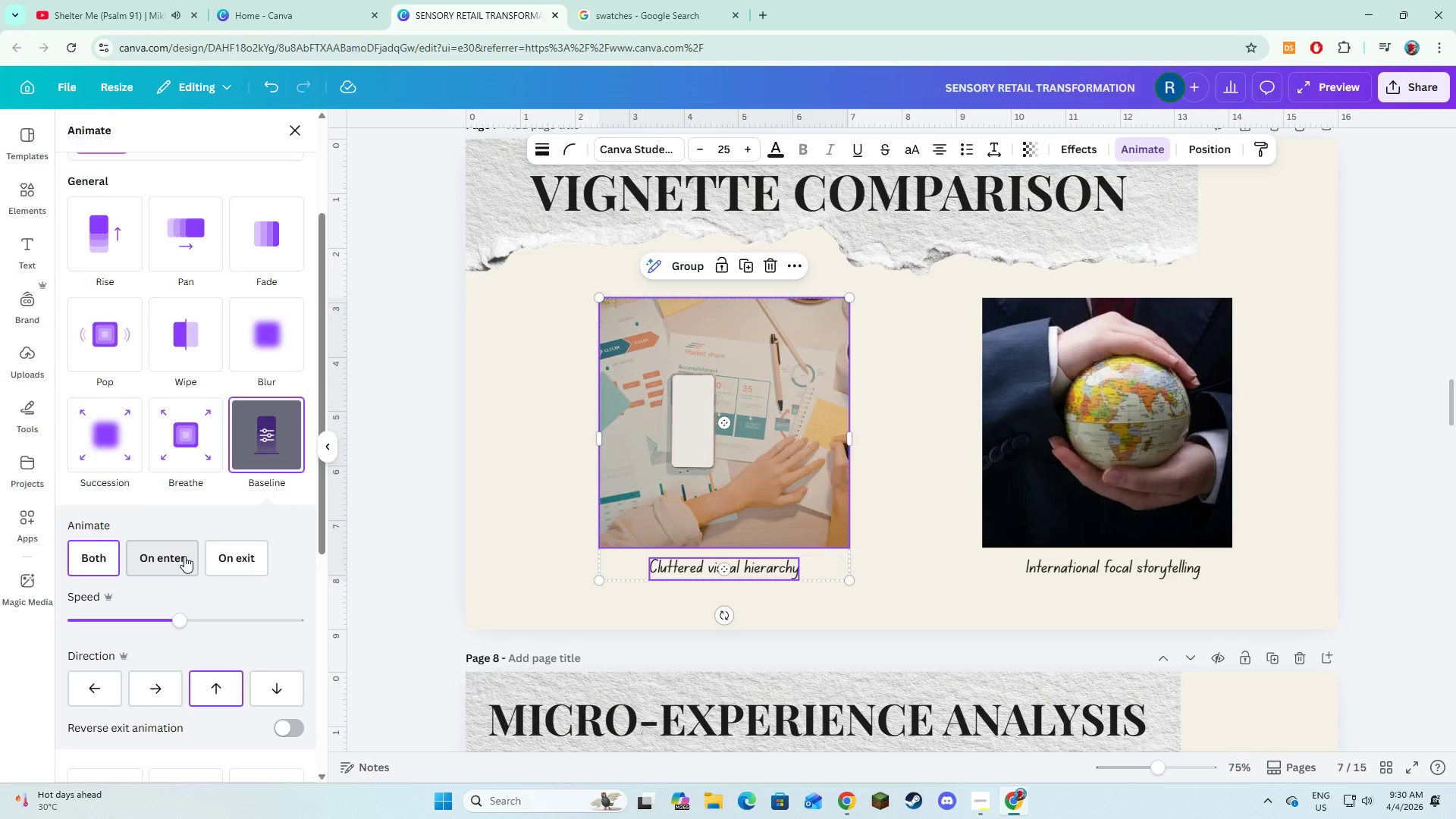 
left_click([184, 556])
 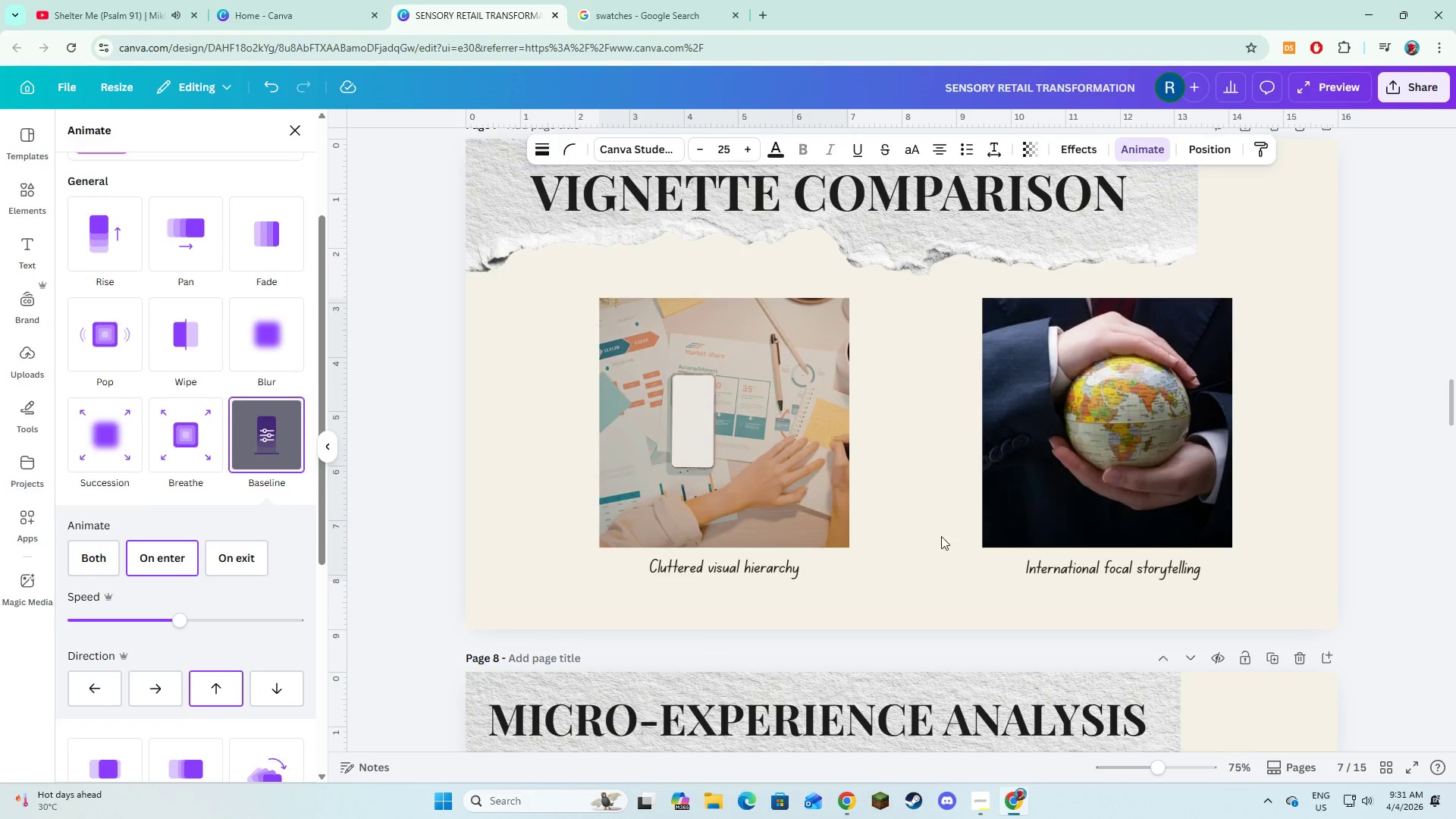 
scroll: coordinate [884, 560], scroll_direction: down, amount: 2.0
 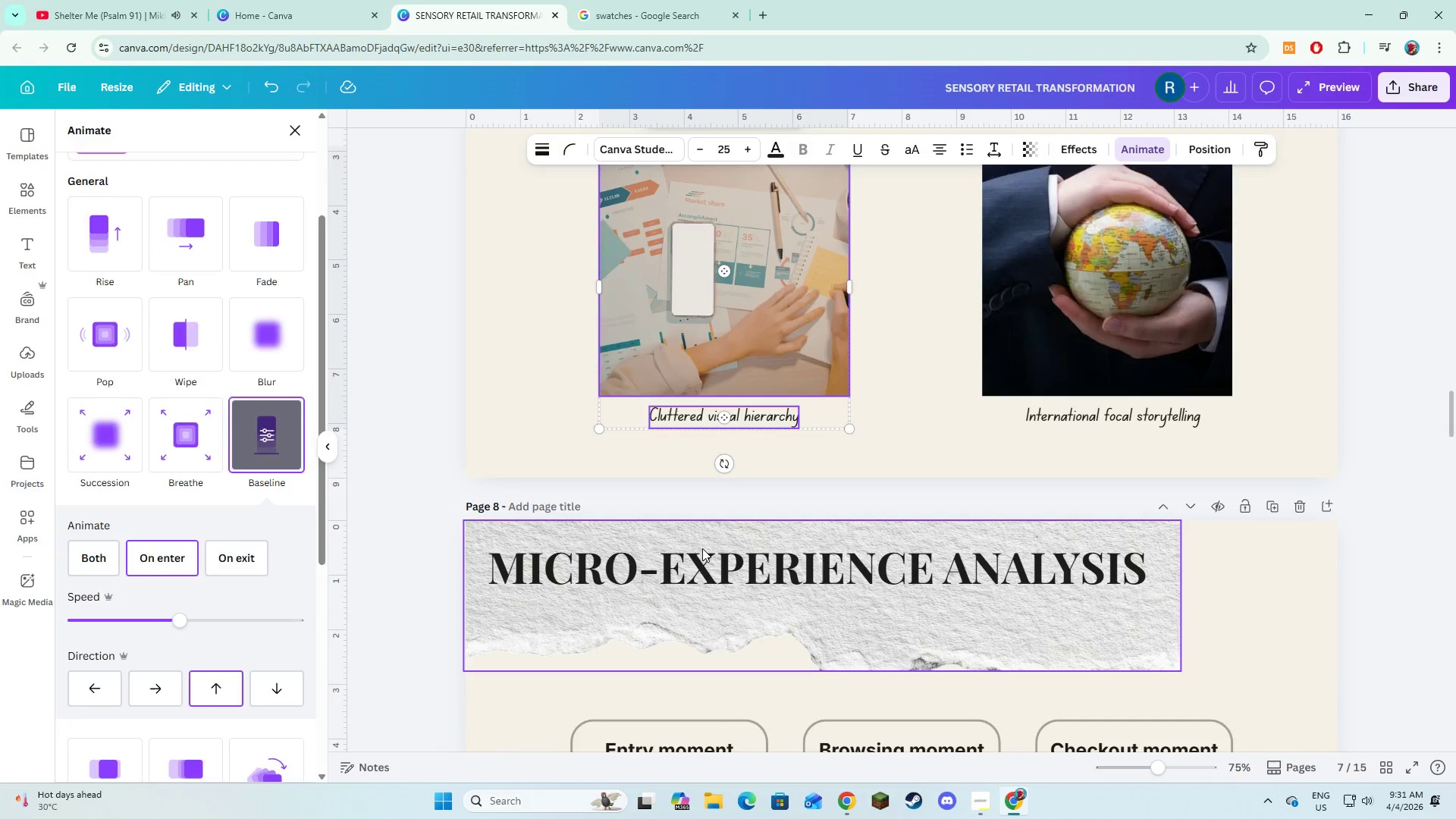 
left_click([702, 548])
 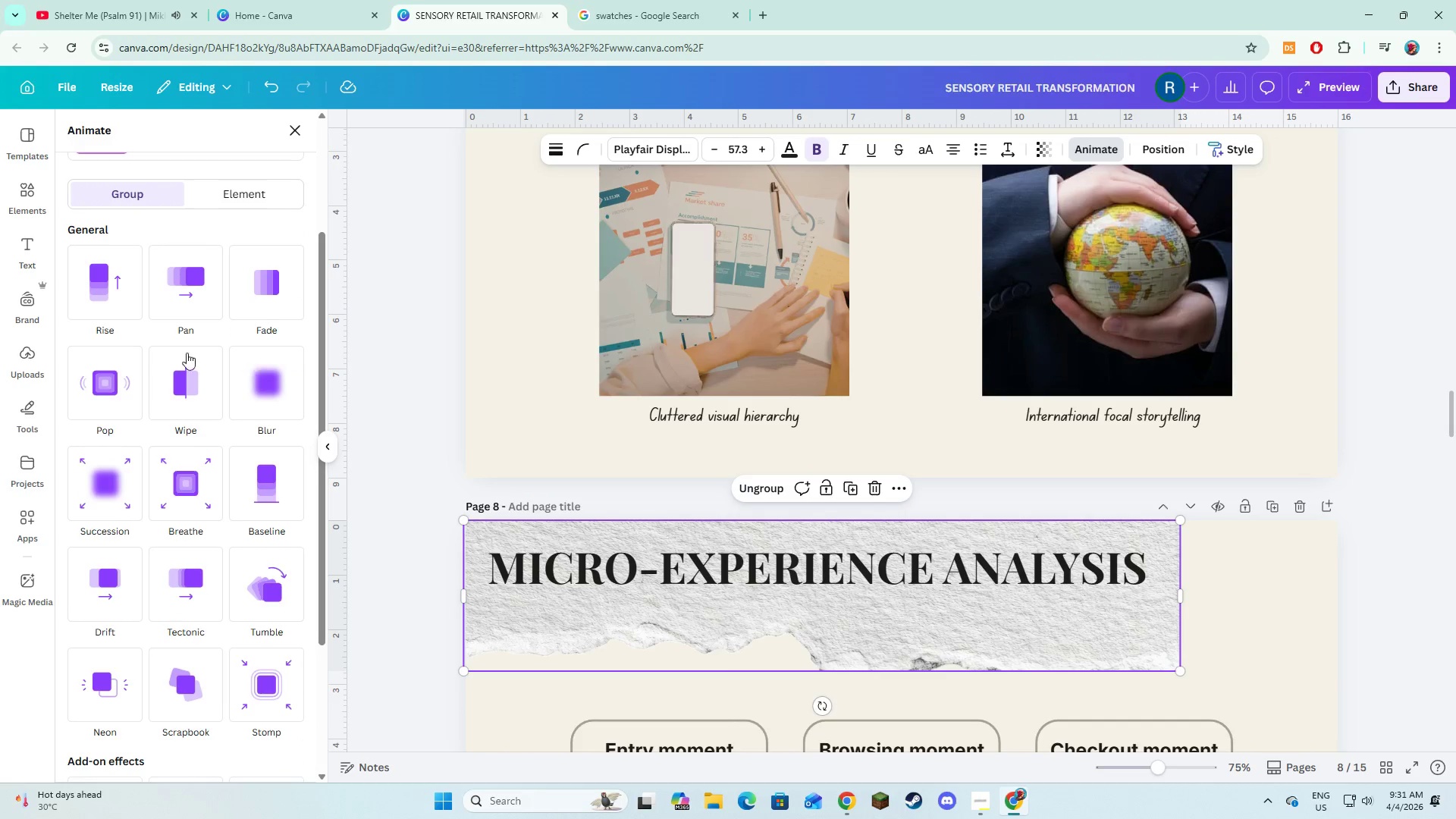 
left_click([127, 284])
 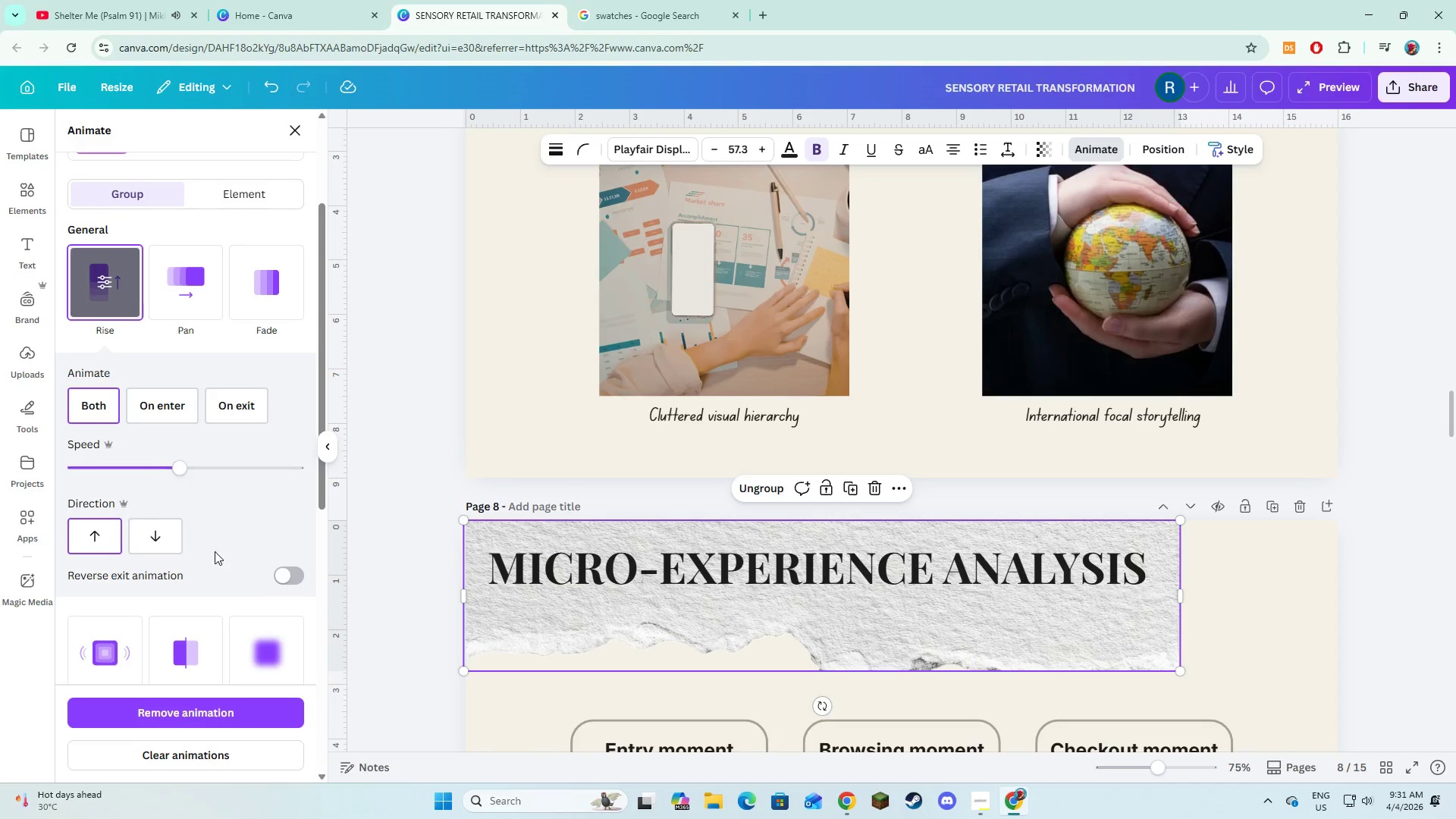 
left_click([193, 632])
 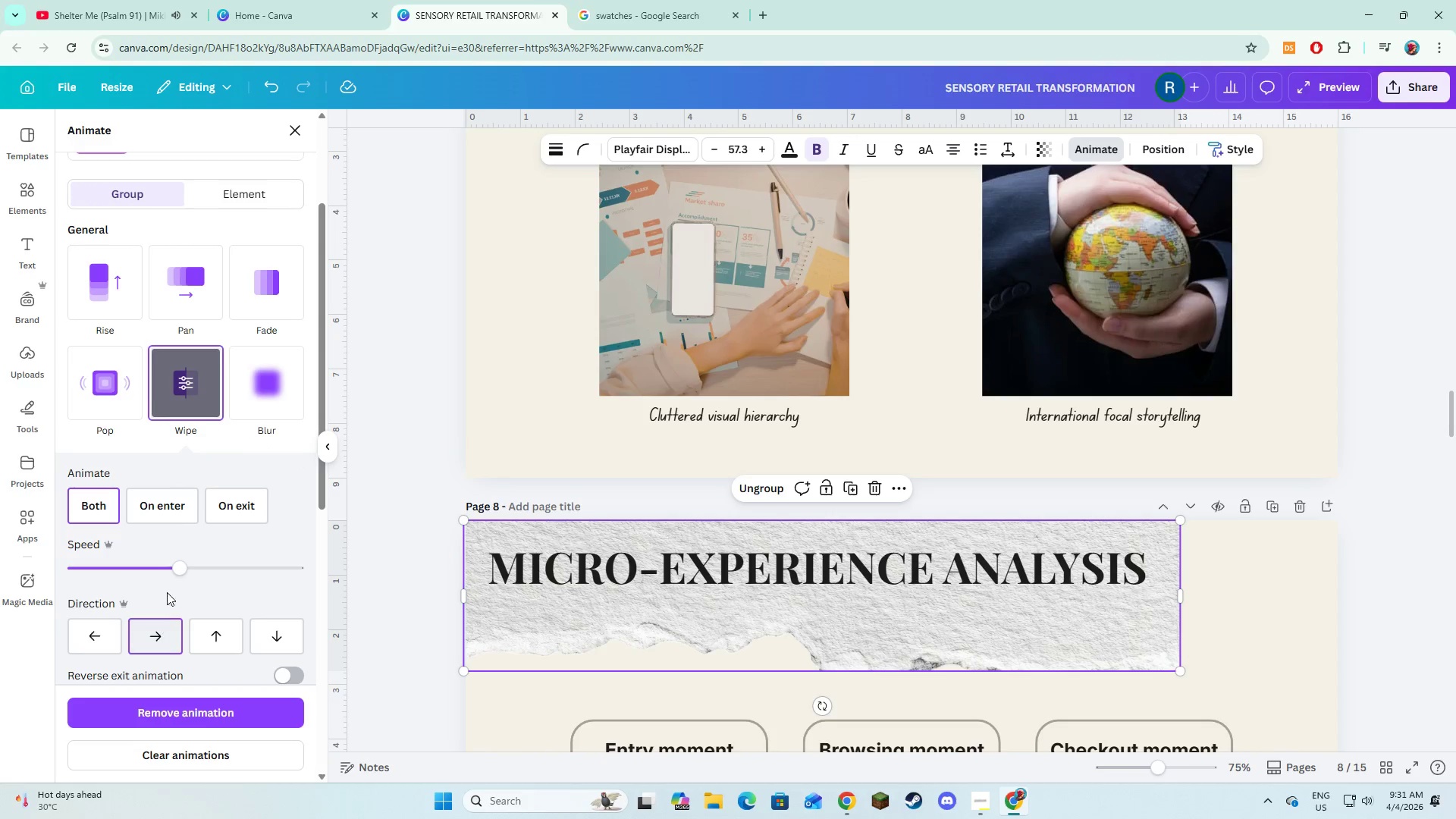 
left_click([182, 516])
 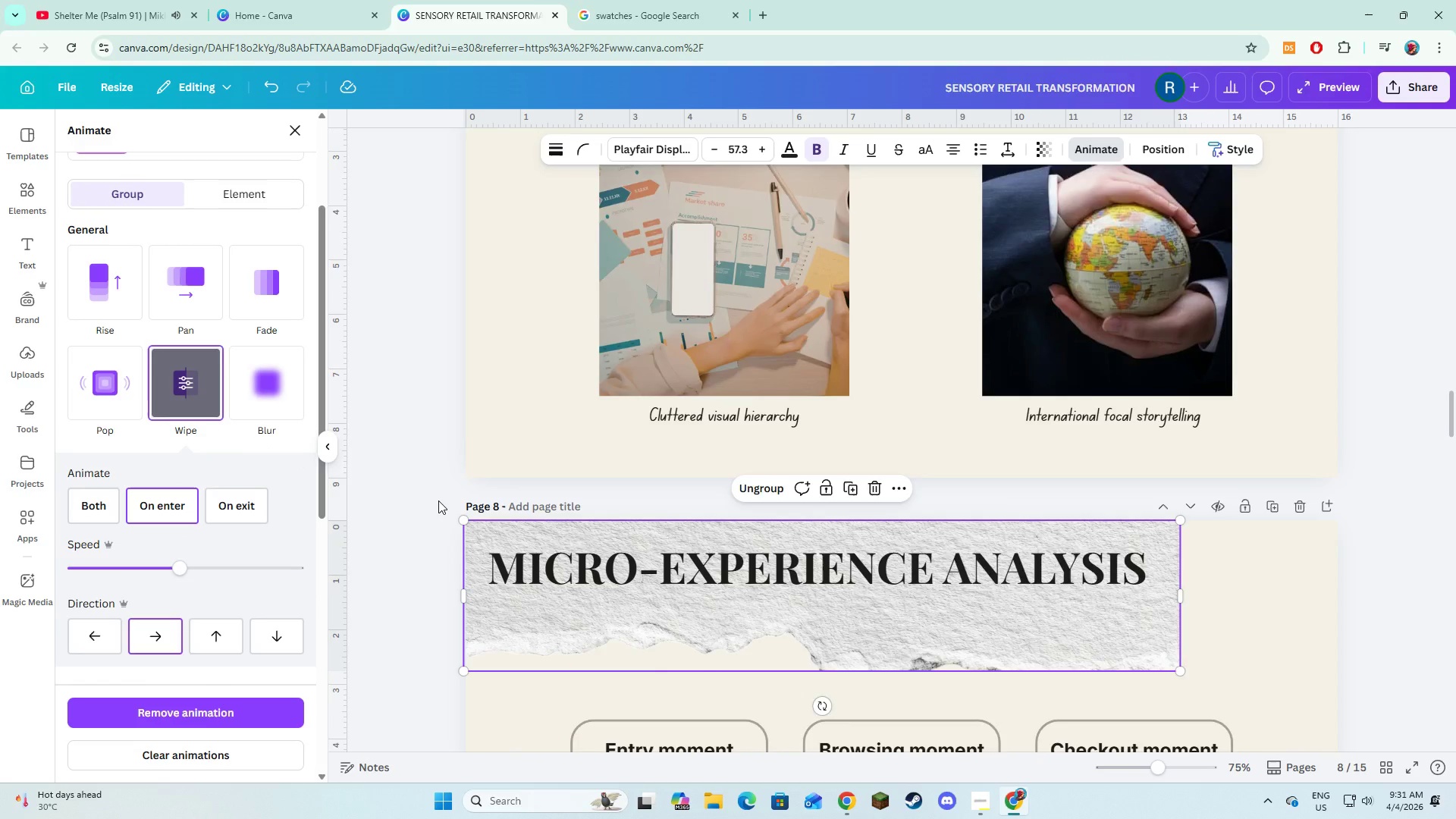 
scroll: coordinate [440, 501], scroll_direction: down, amount: 3.0
 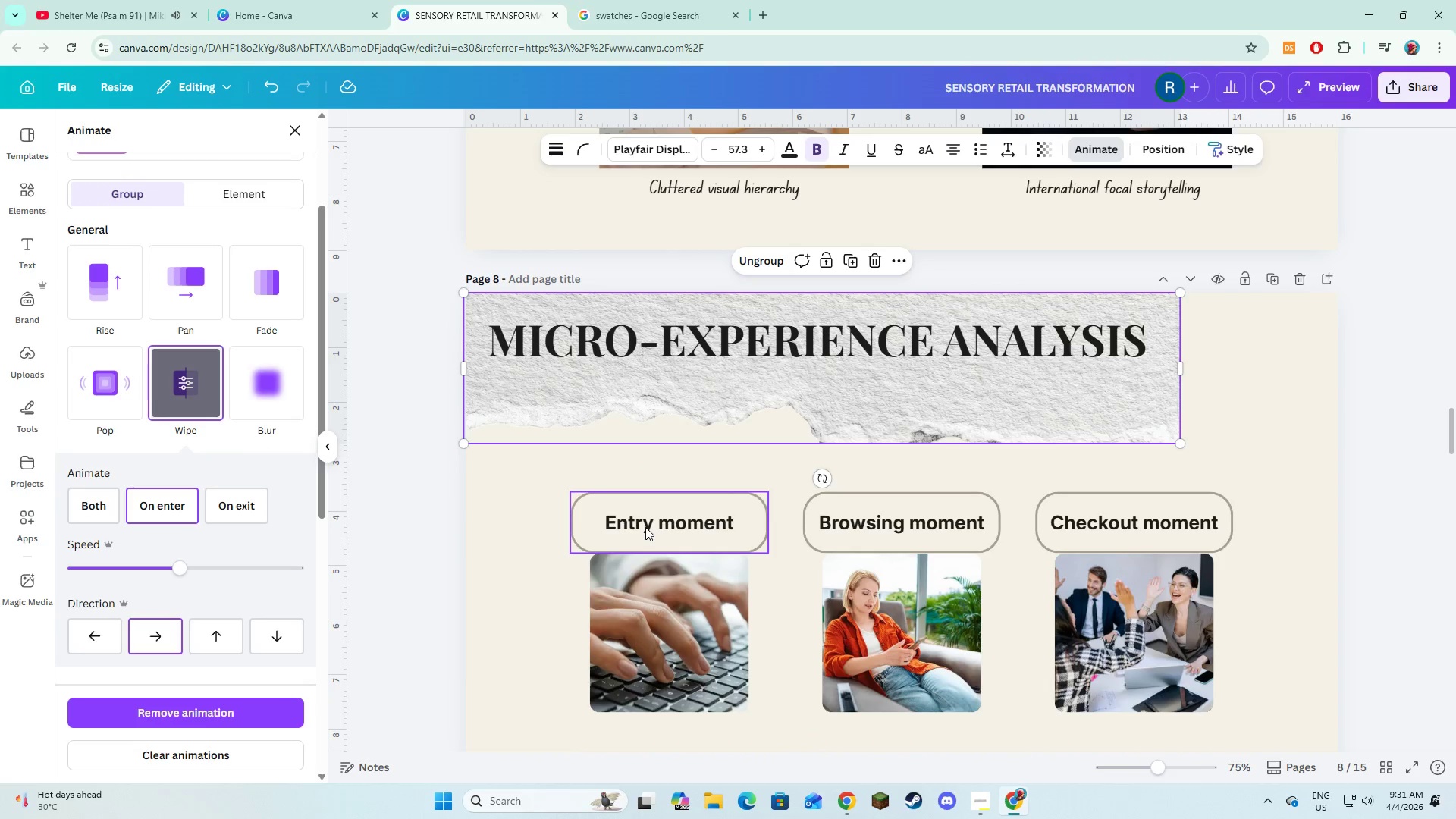 
left_click([645, 527])
 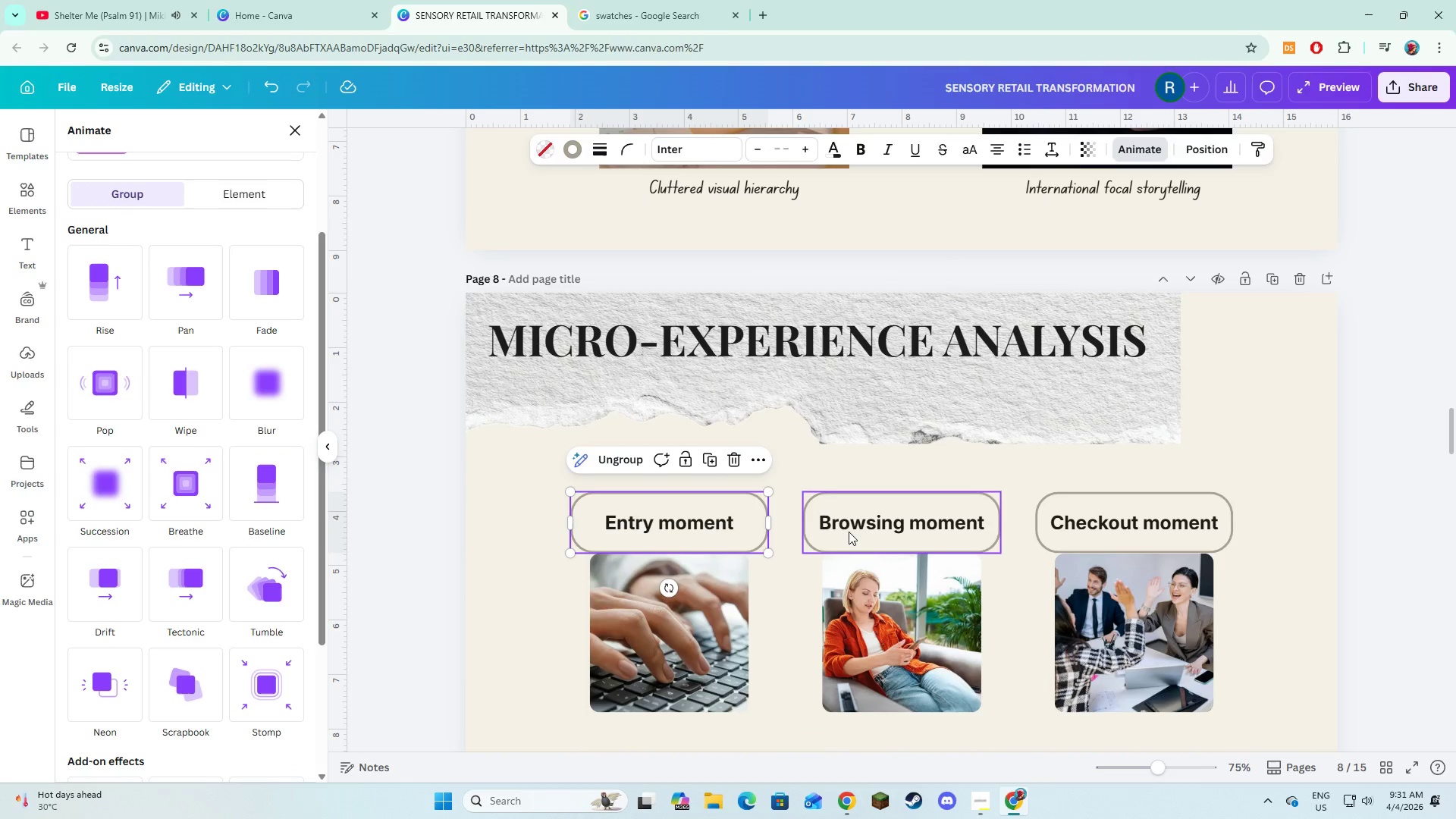 
hold_key(key=ShiftLeft, duration=1.47)
left_click([850, 532])
 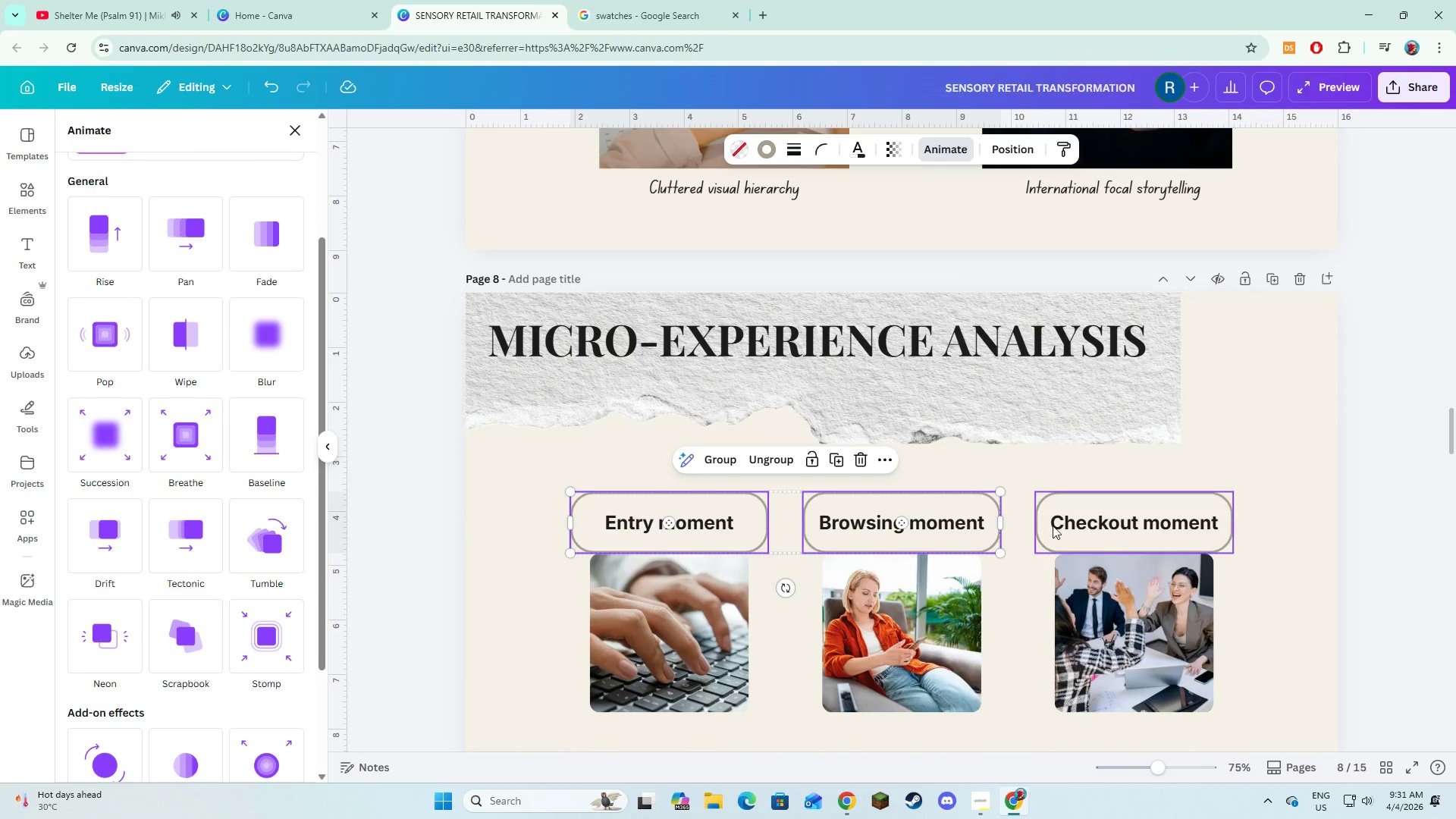 
left_click([1053, 526])
 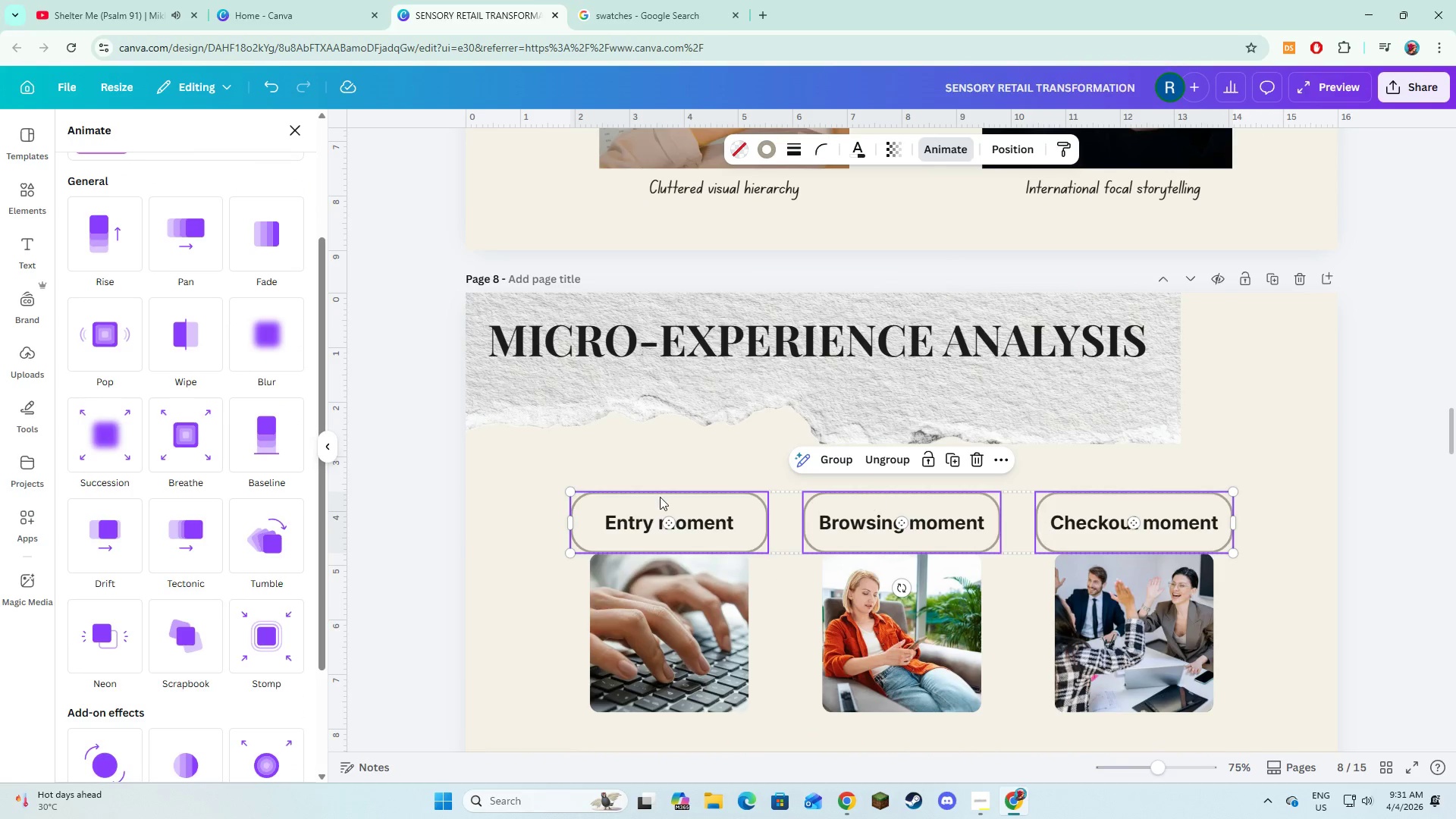 
hold_key(key=ShiftLeft, duration=12.11)
left_click([280, 446])
 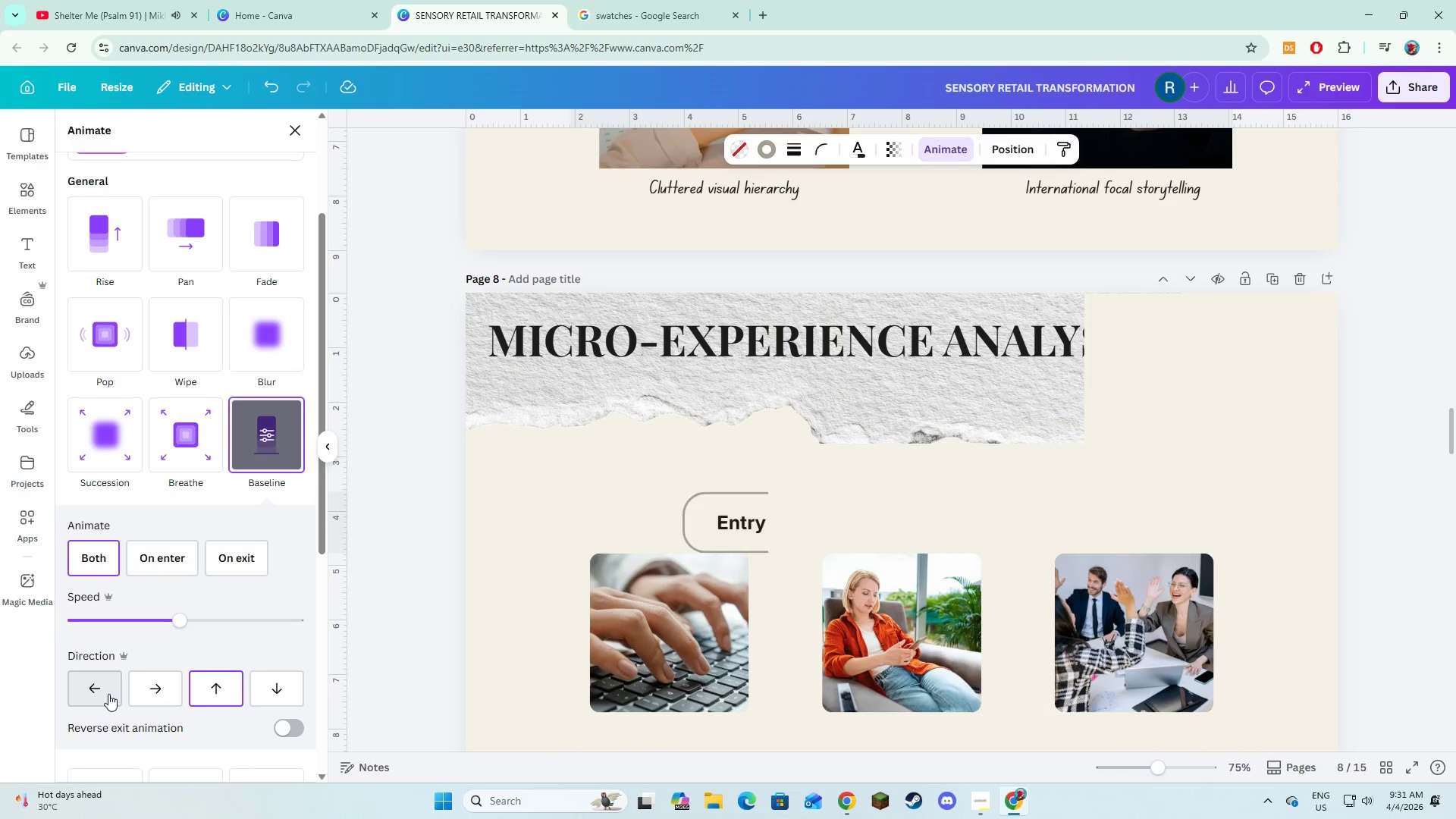 
left_click([108, 694])
 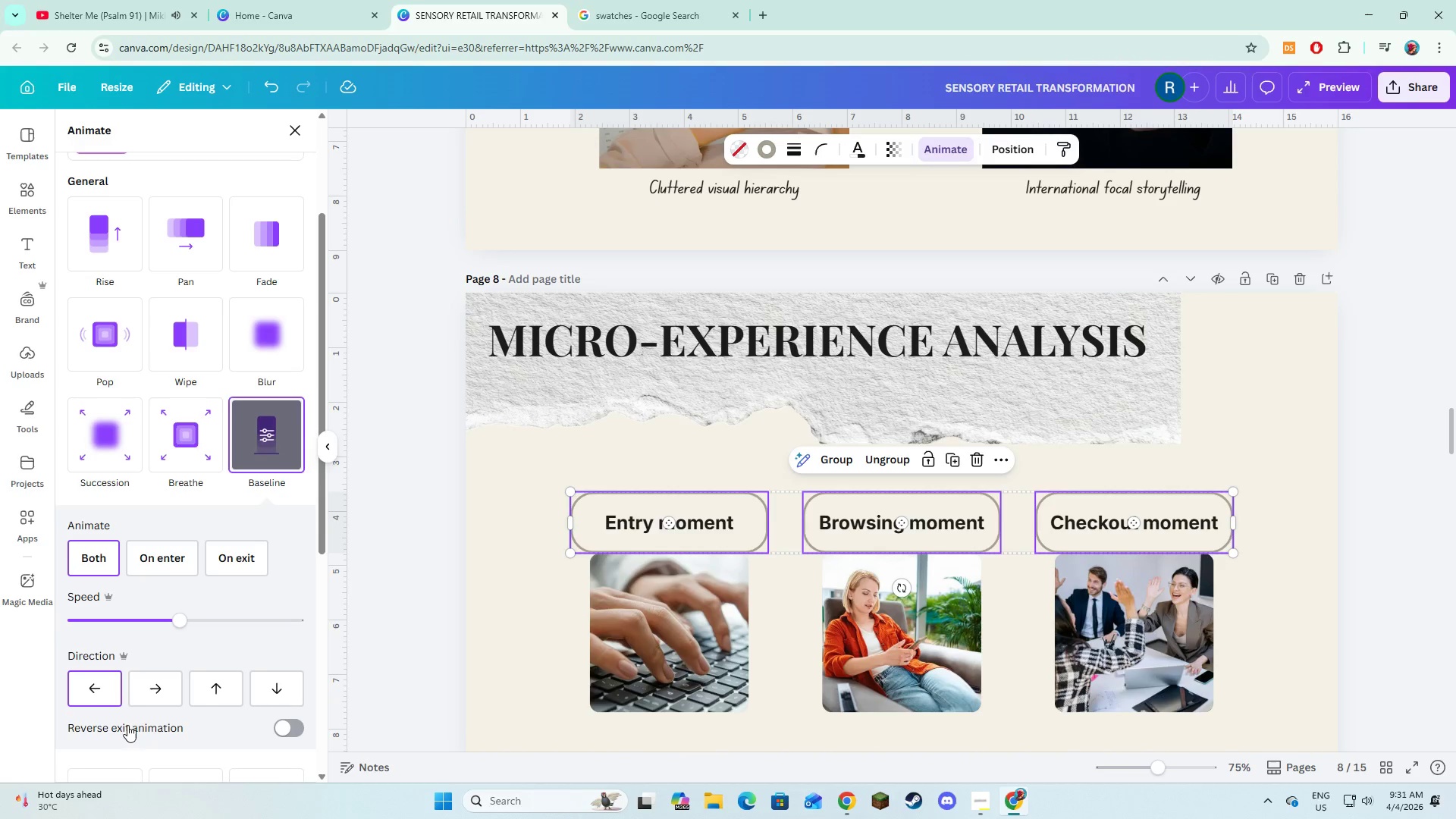 
left_click([171, 551])
 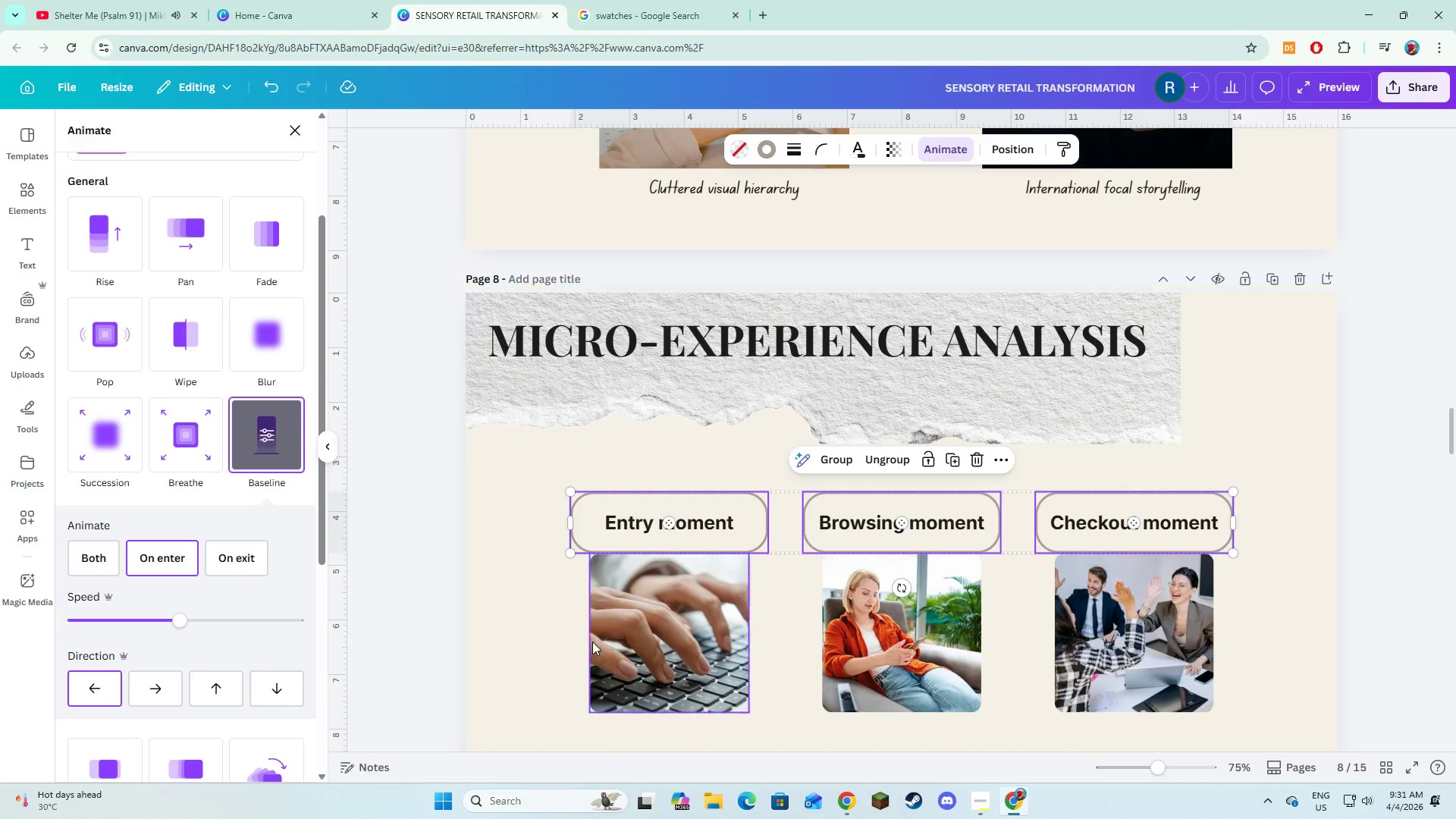 
left_click([639, 647])
 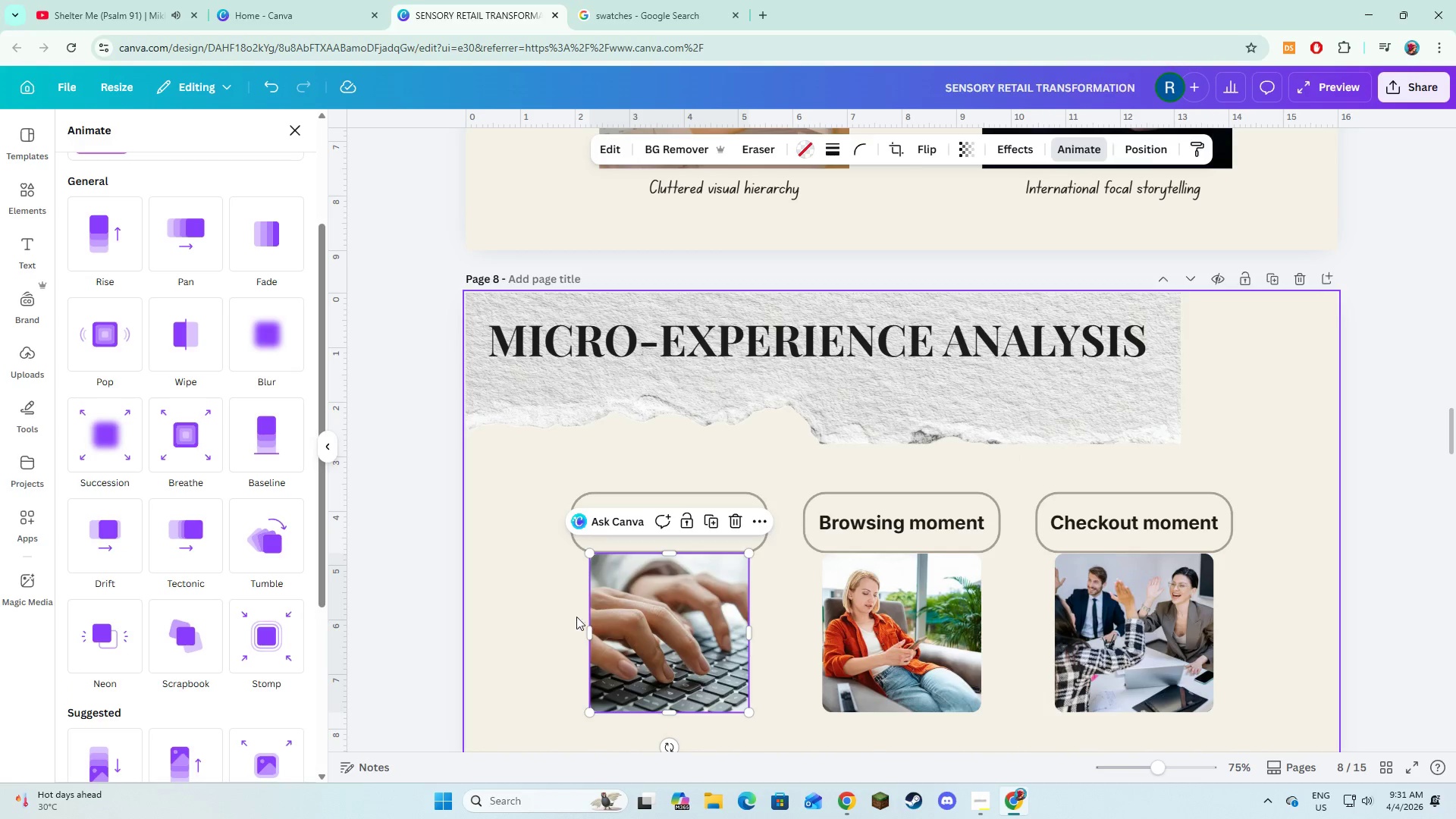 
hold_key(key=ShiftLeft, duration=1.02)
left_click([918, 636])
 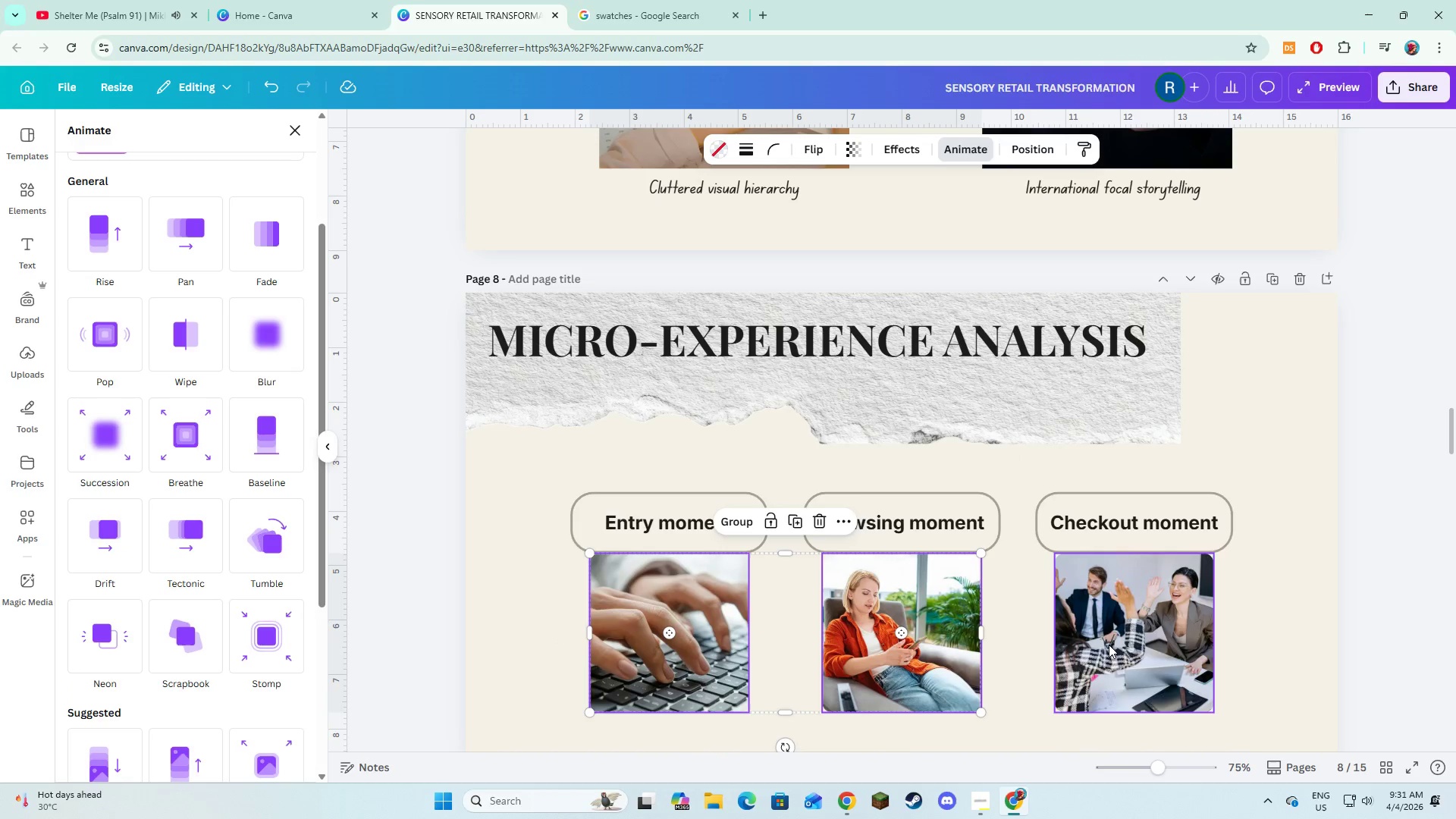 
double_click([1109, 645])
 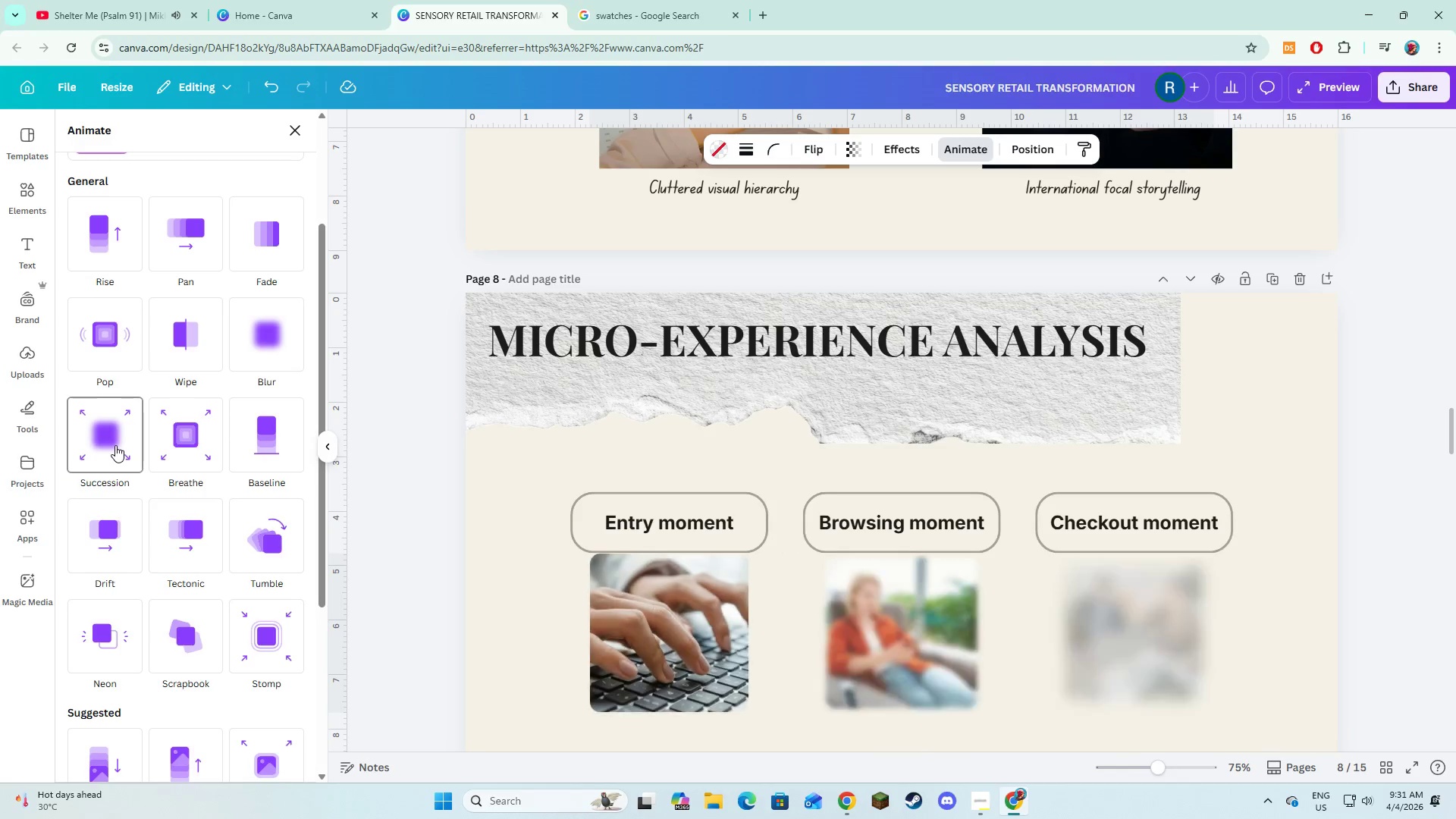 
left_click([115, 445])
 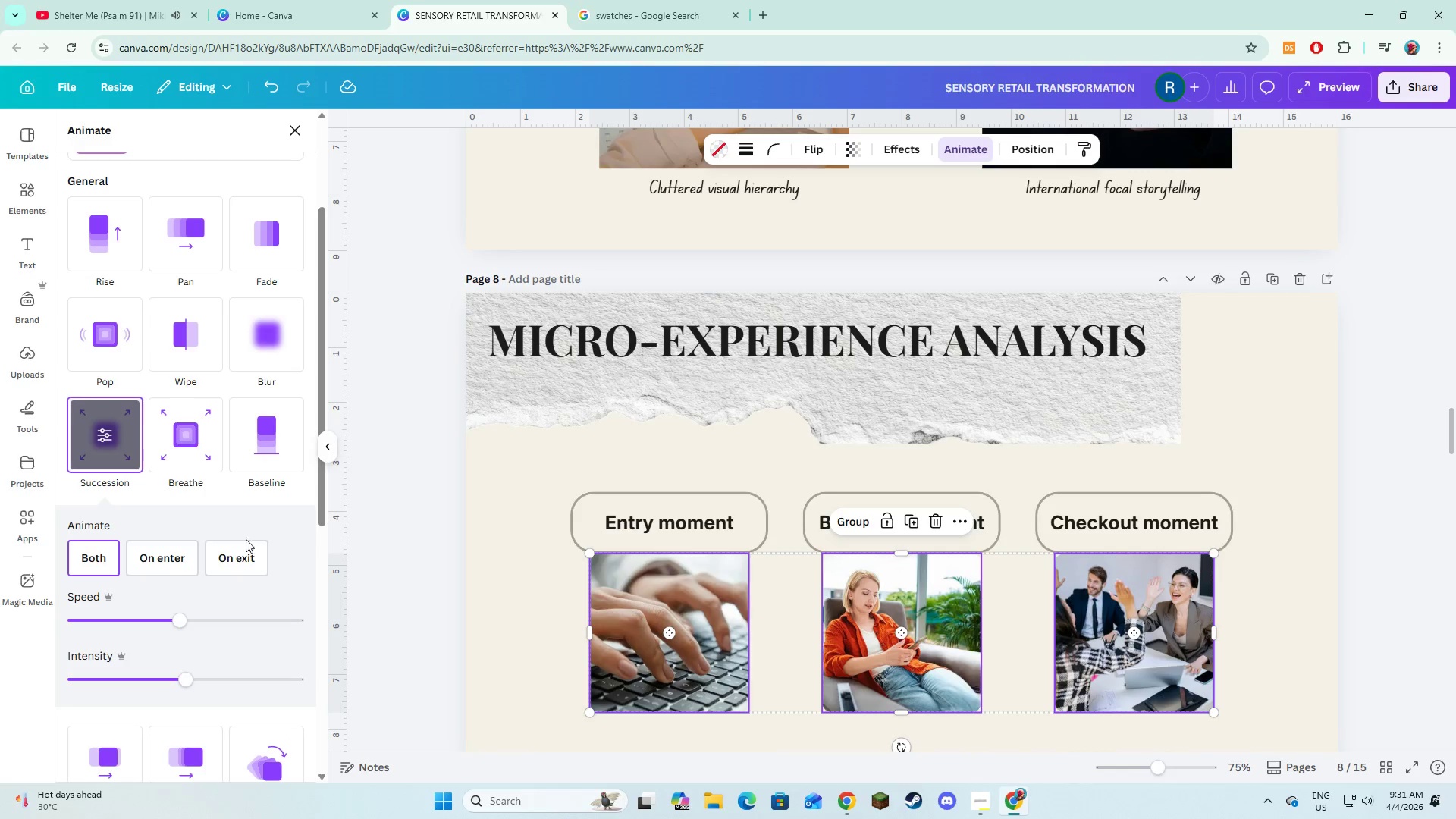 
left_click([180, 554])
 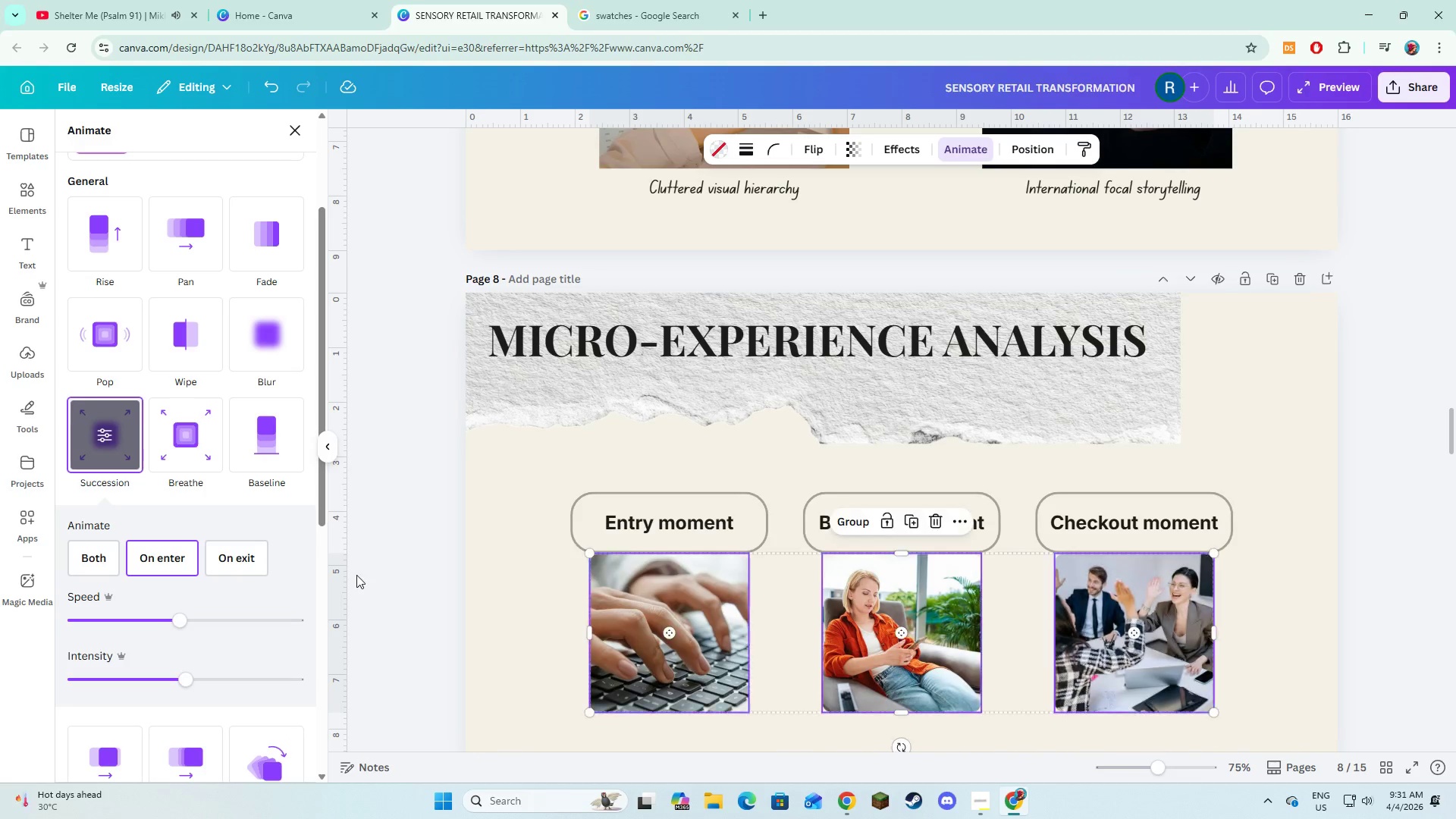 
scroll: coordinate [519, 557], scroll_direction: down, amount: 4.0
 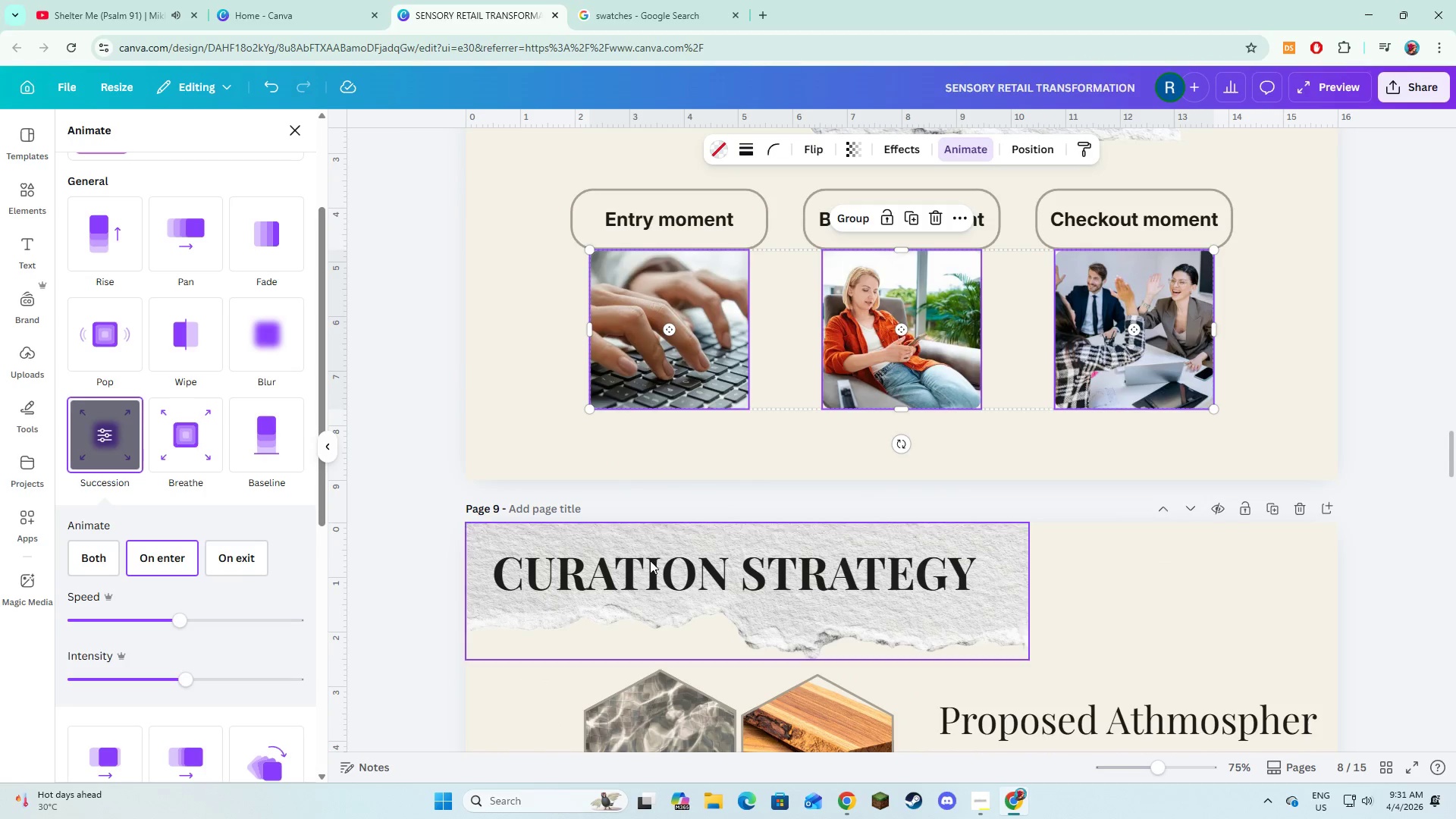 
left_click([650, 564])
 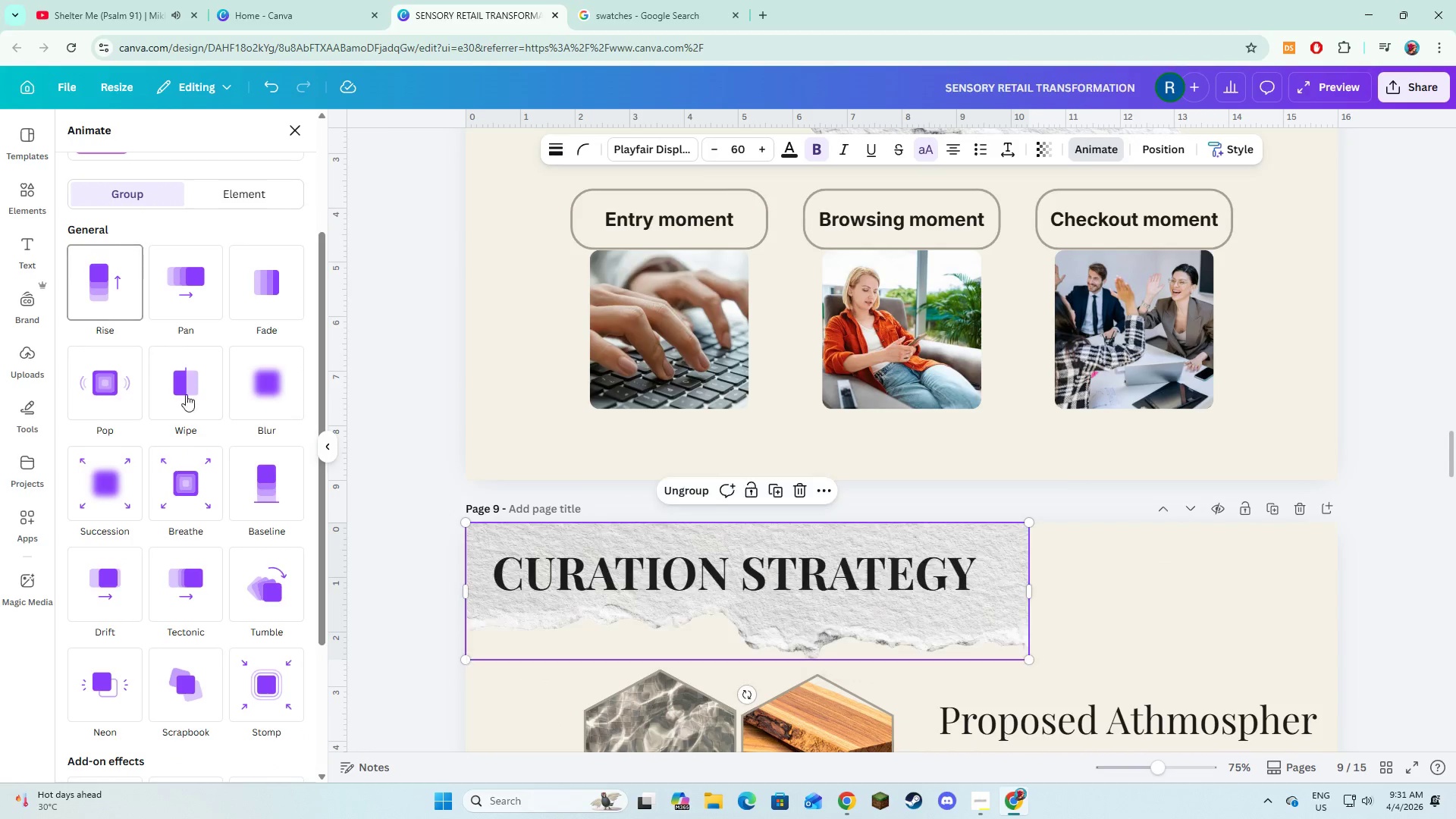 
left_click([187, 359])
 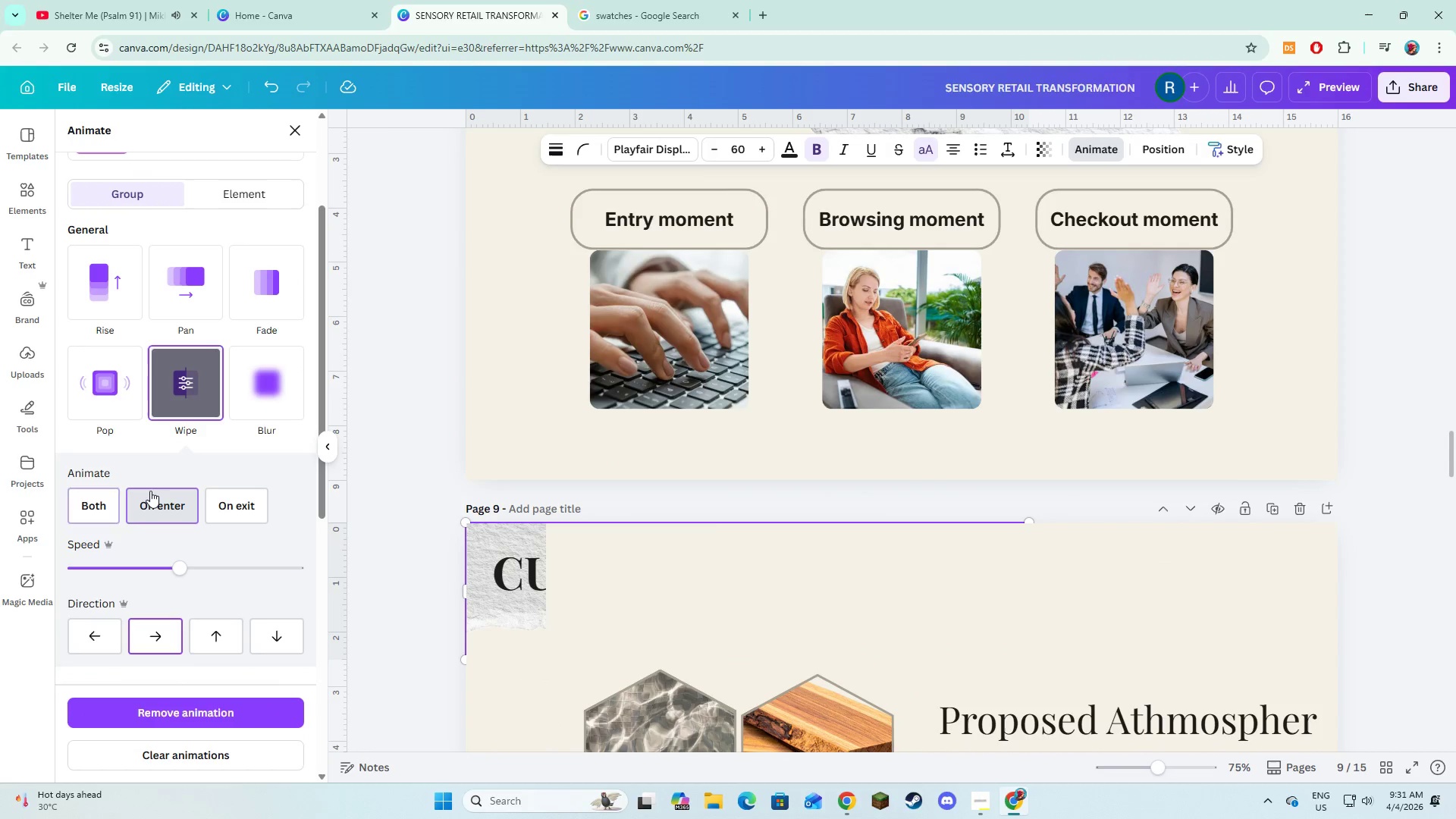 
scroll: coordinate [720, 565], scroll_direction: down, amount: 2.0
 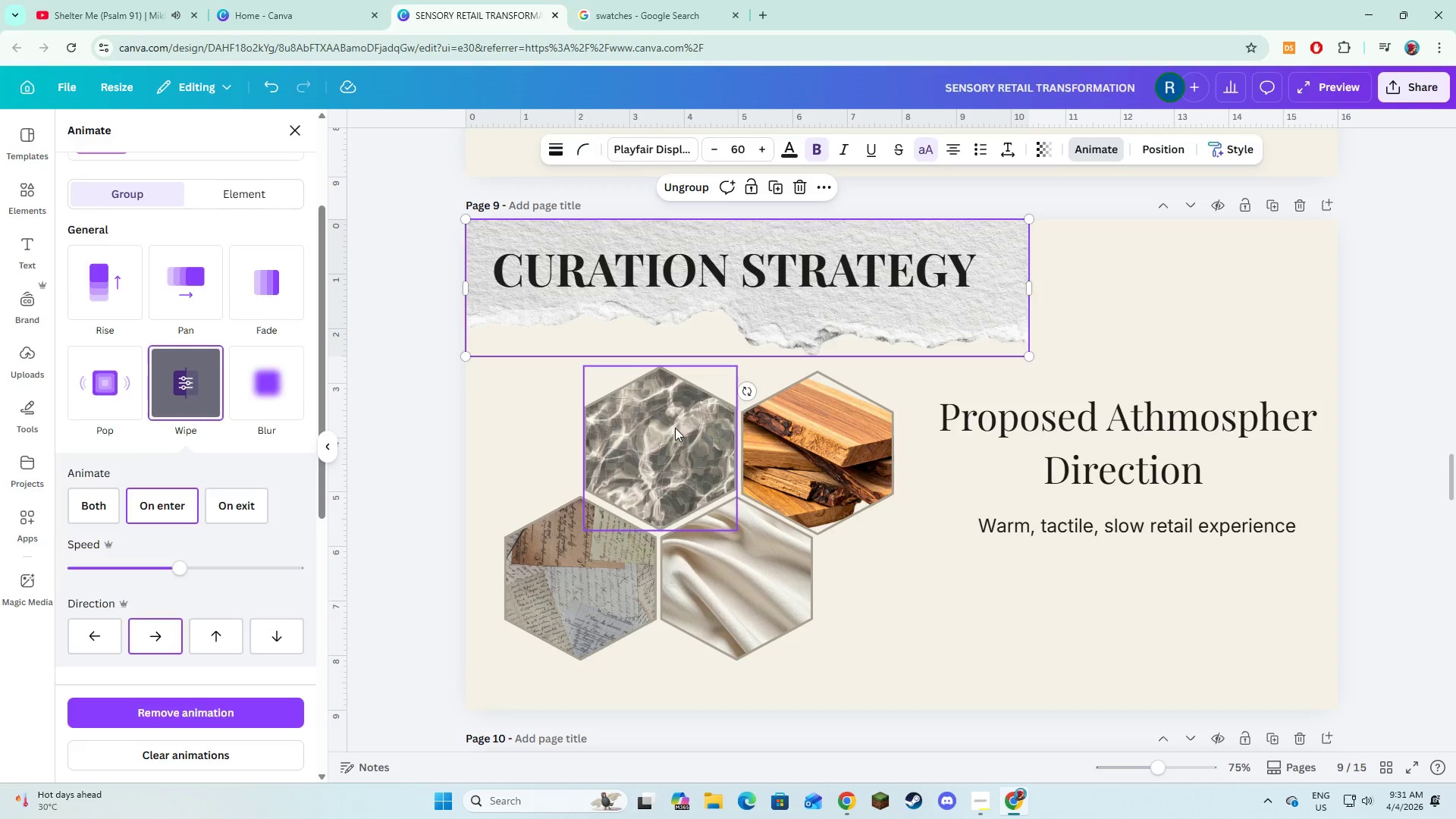 
left_click([666, 426])
 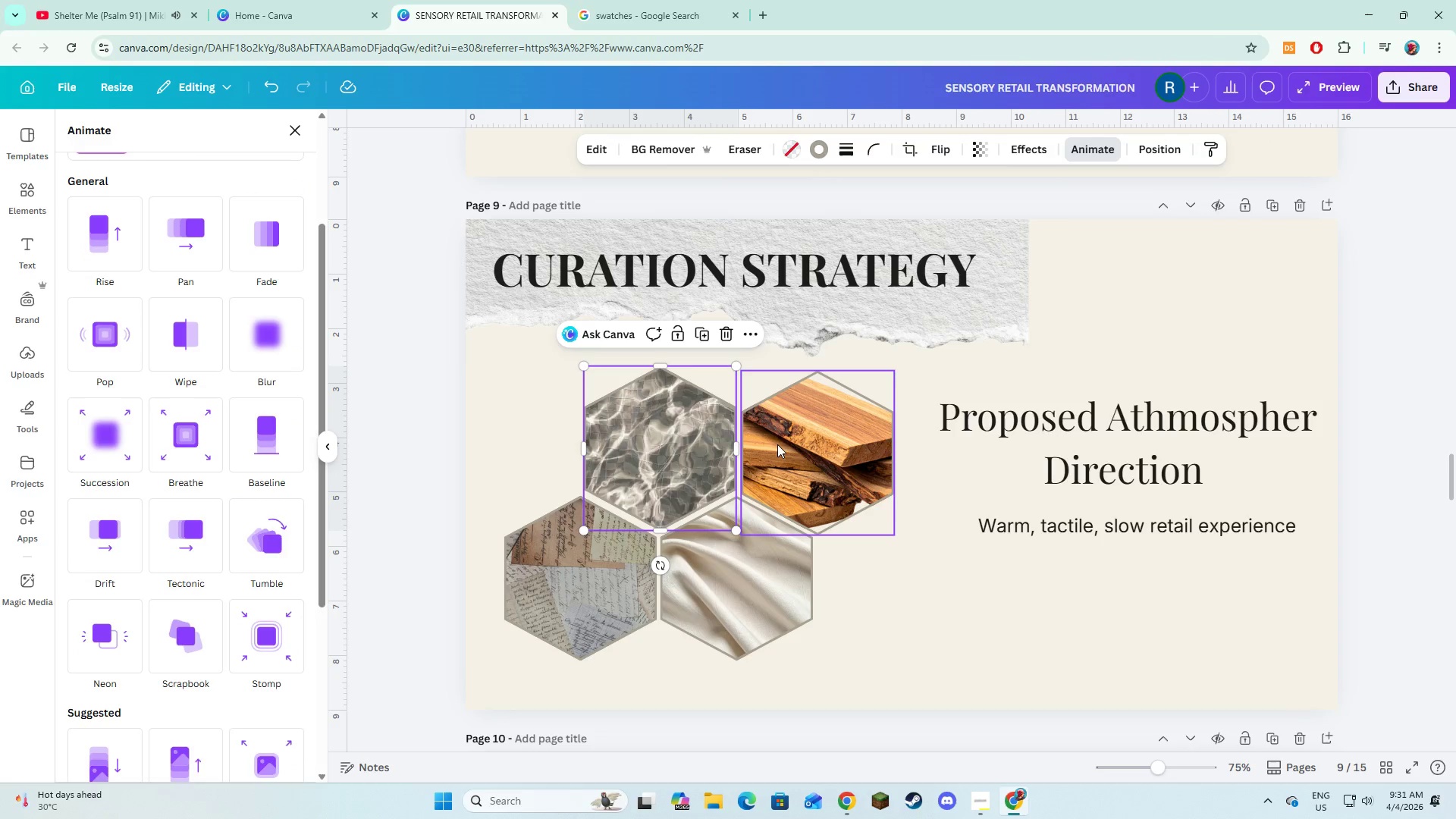 
hold_key(key=ShiftLeft, duration=1.5)
double_click([777, 444])
 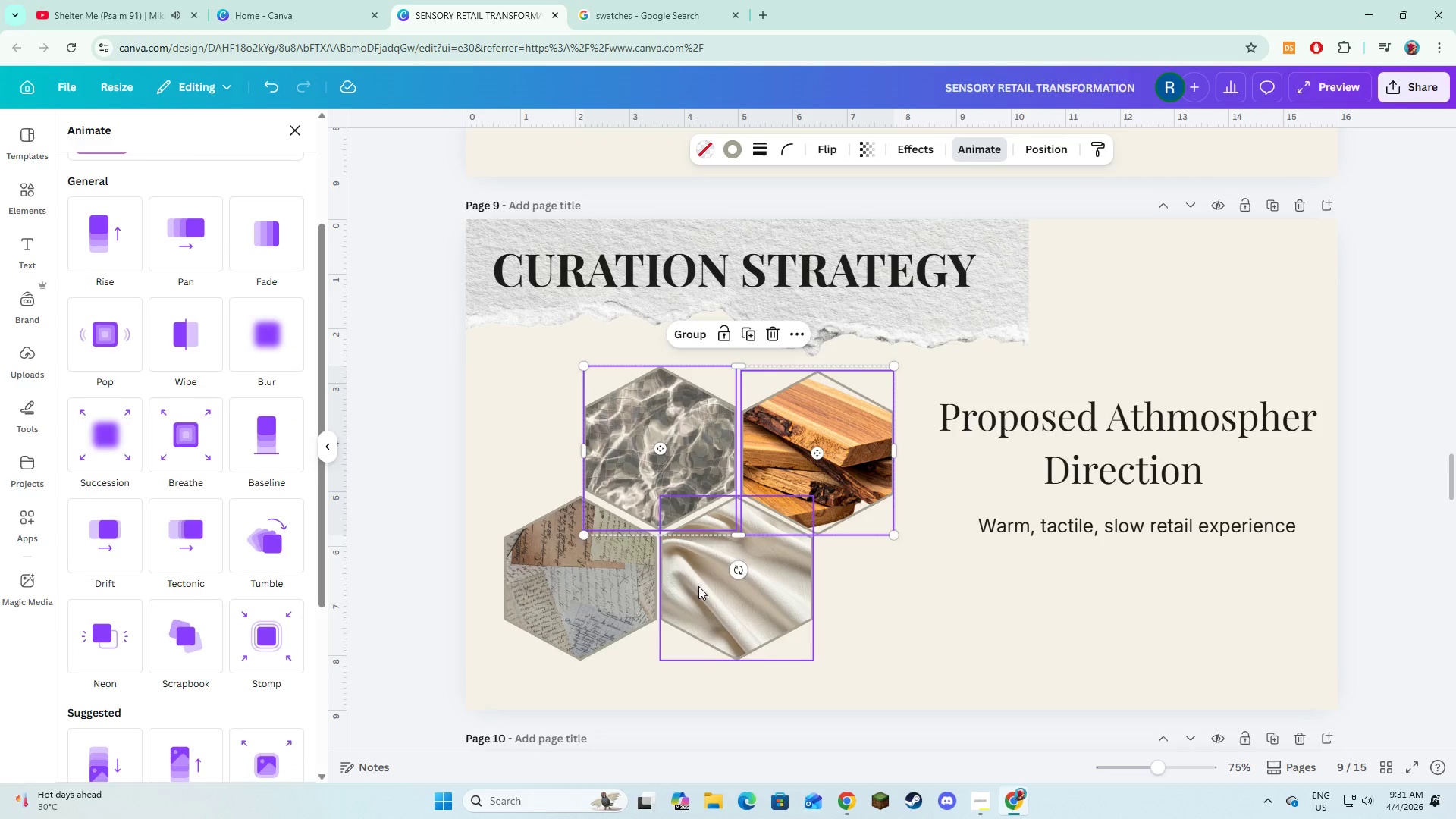 
triple_click([698, 586])
 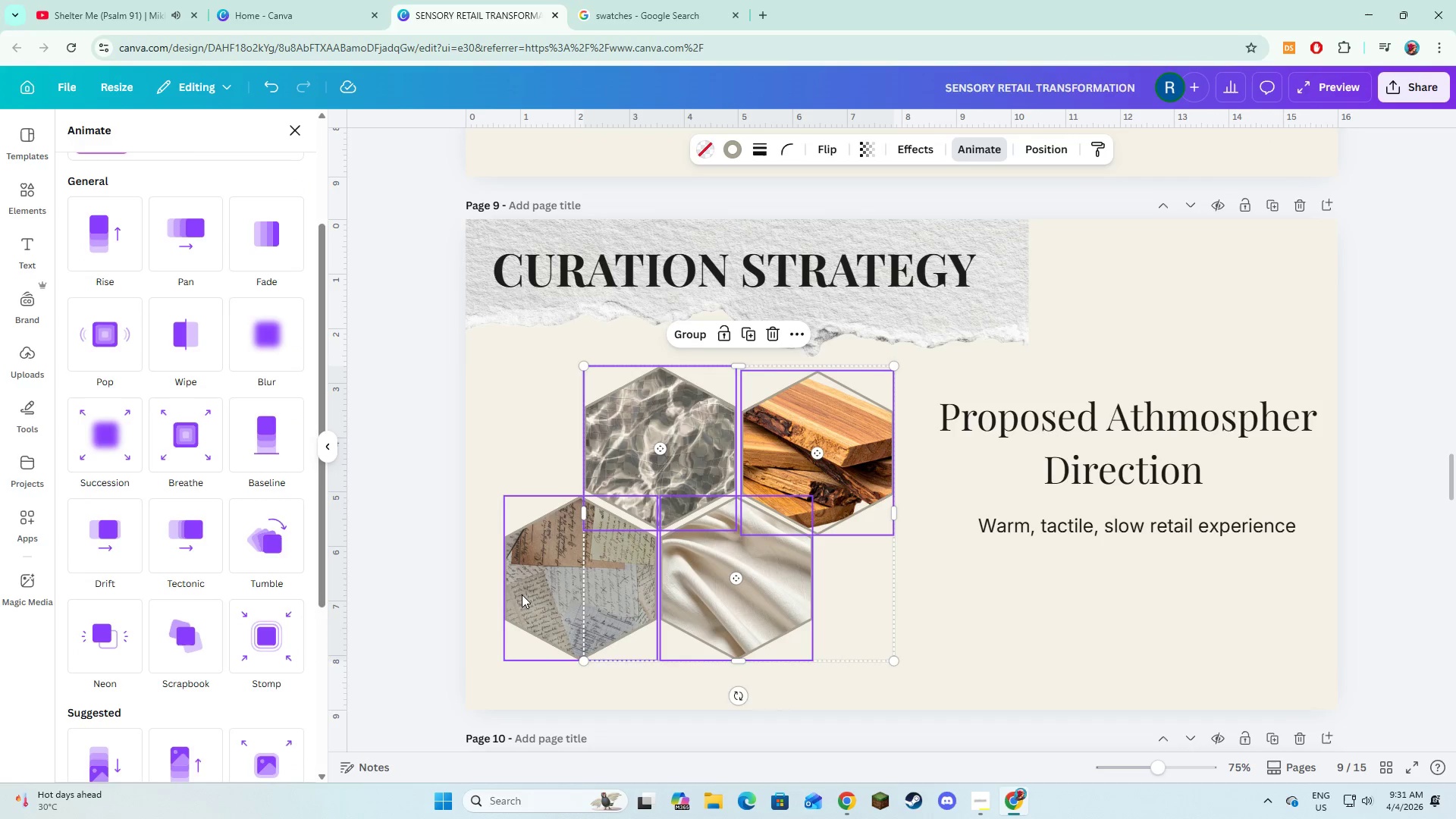 
hold_key(key=ShiftLeft, duration=0.64)
left_click([523, 595])
 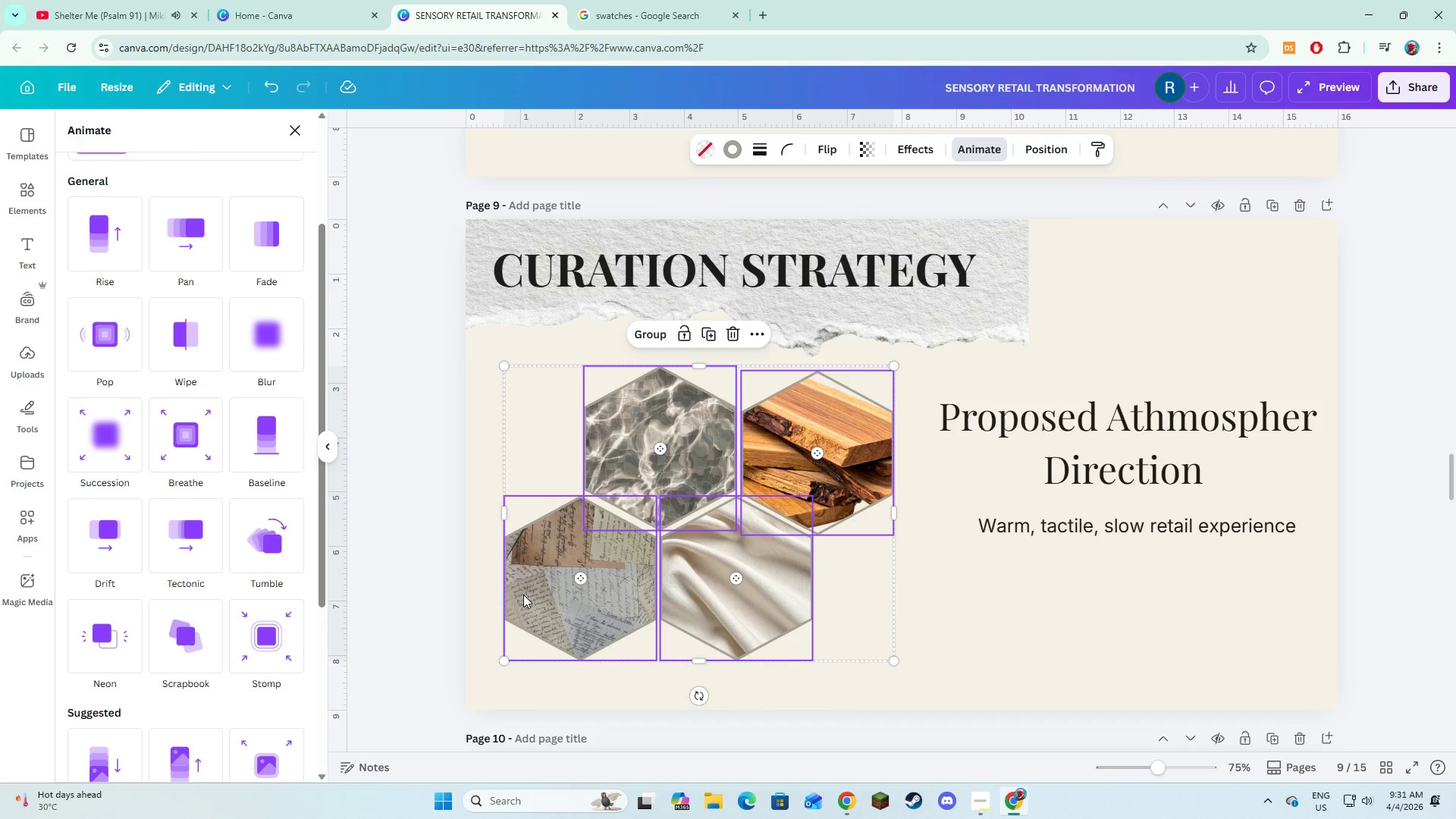 
wait(9.52)
 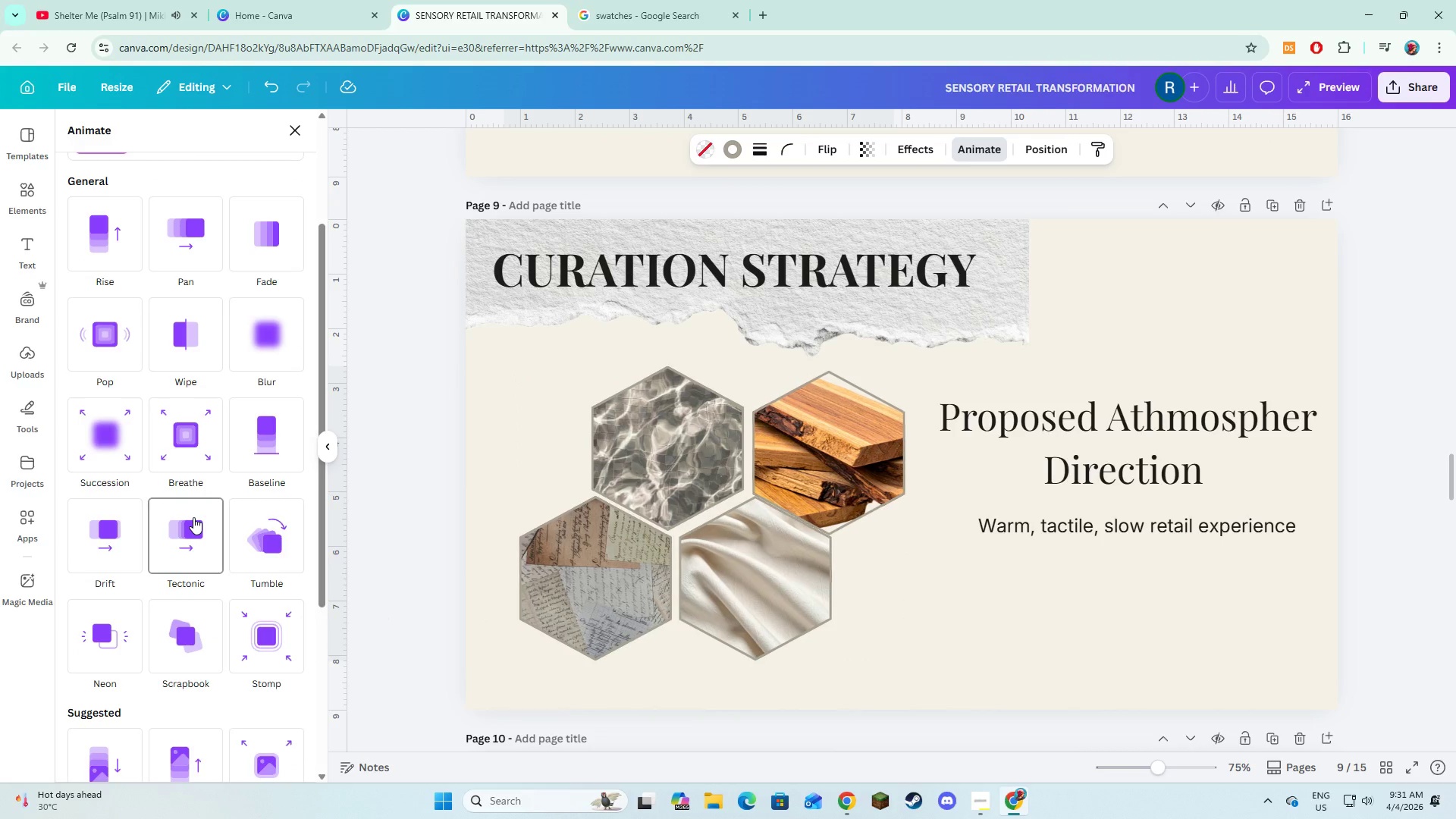 
left_click([179, 442])
 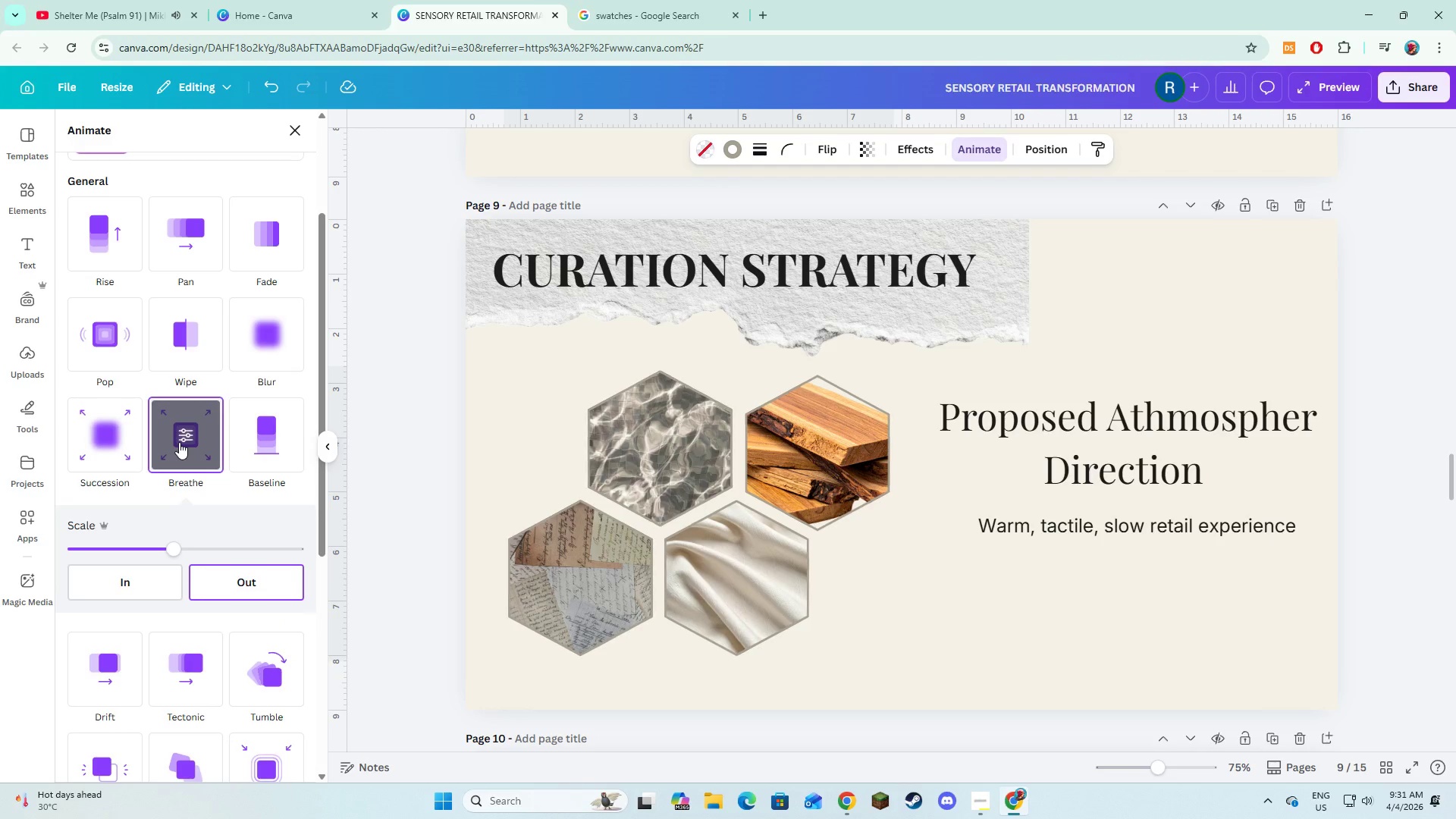 
scroll: coordinate [212, 491], scroll_direction: down, amount: 3.0
 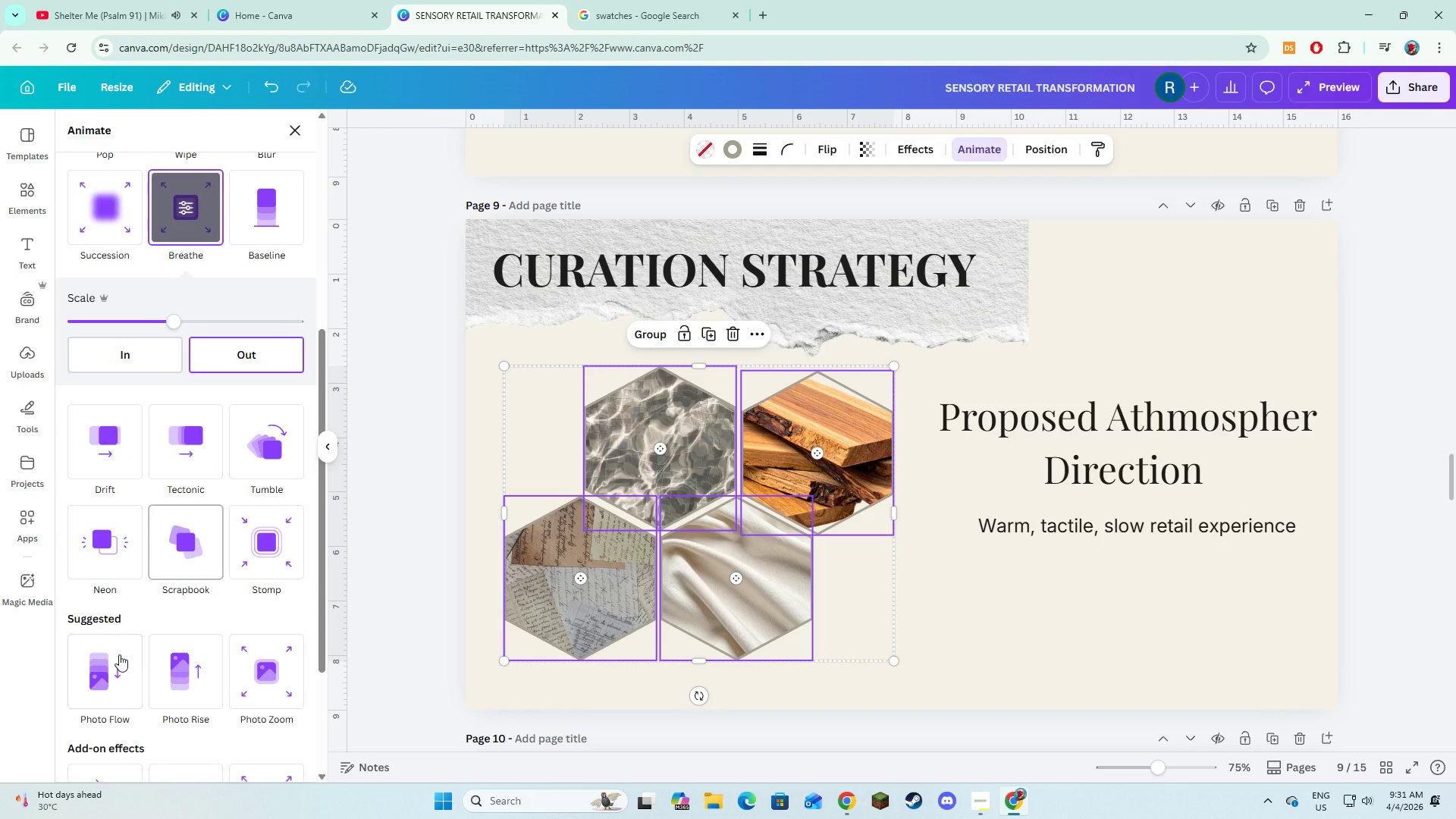 
wait(9.02)
 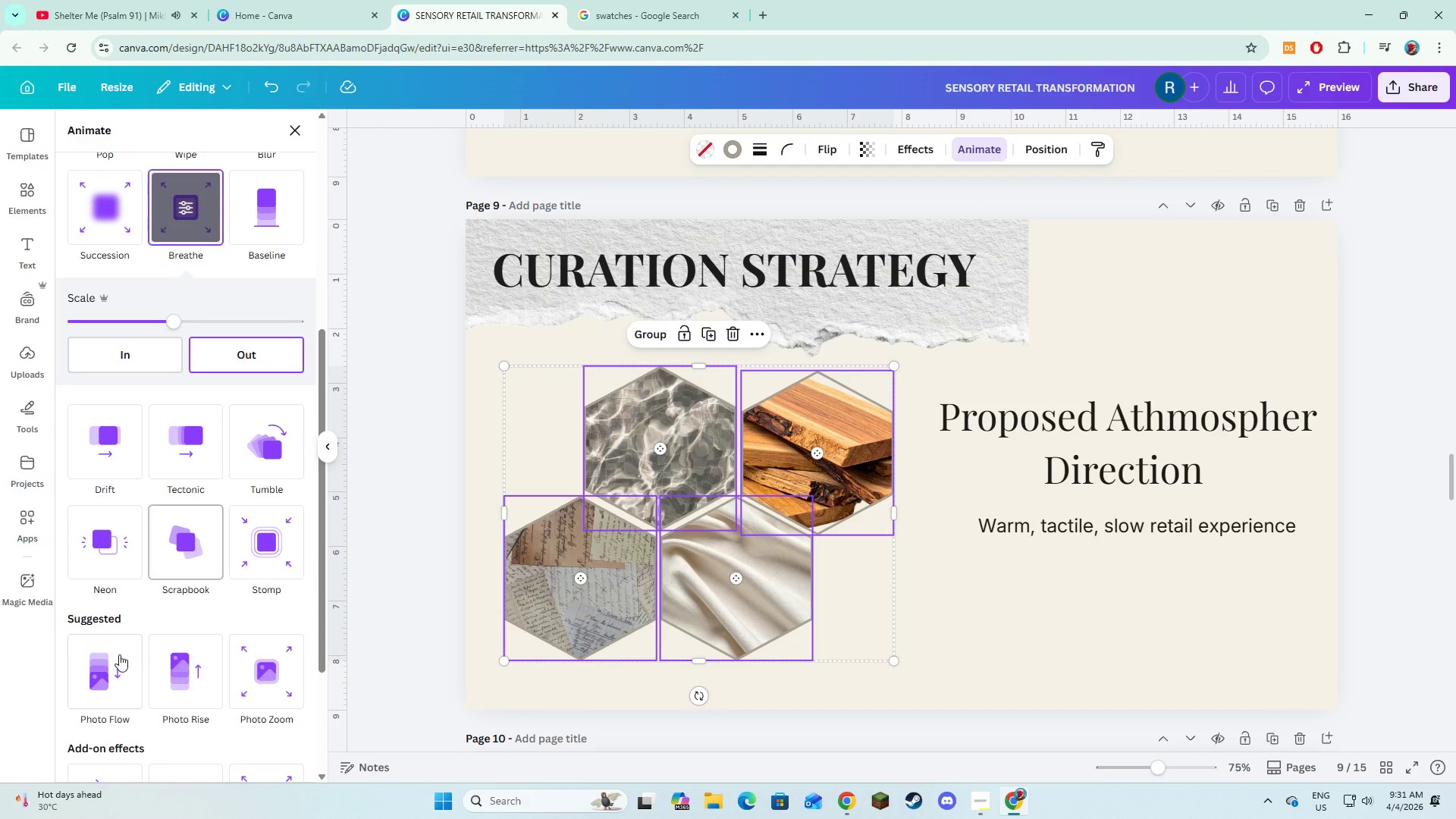 
left_click([178, 581])
 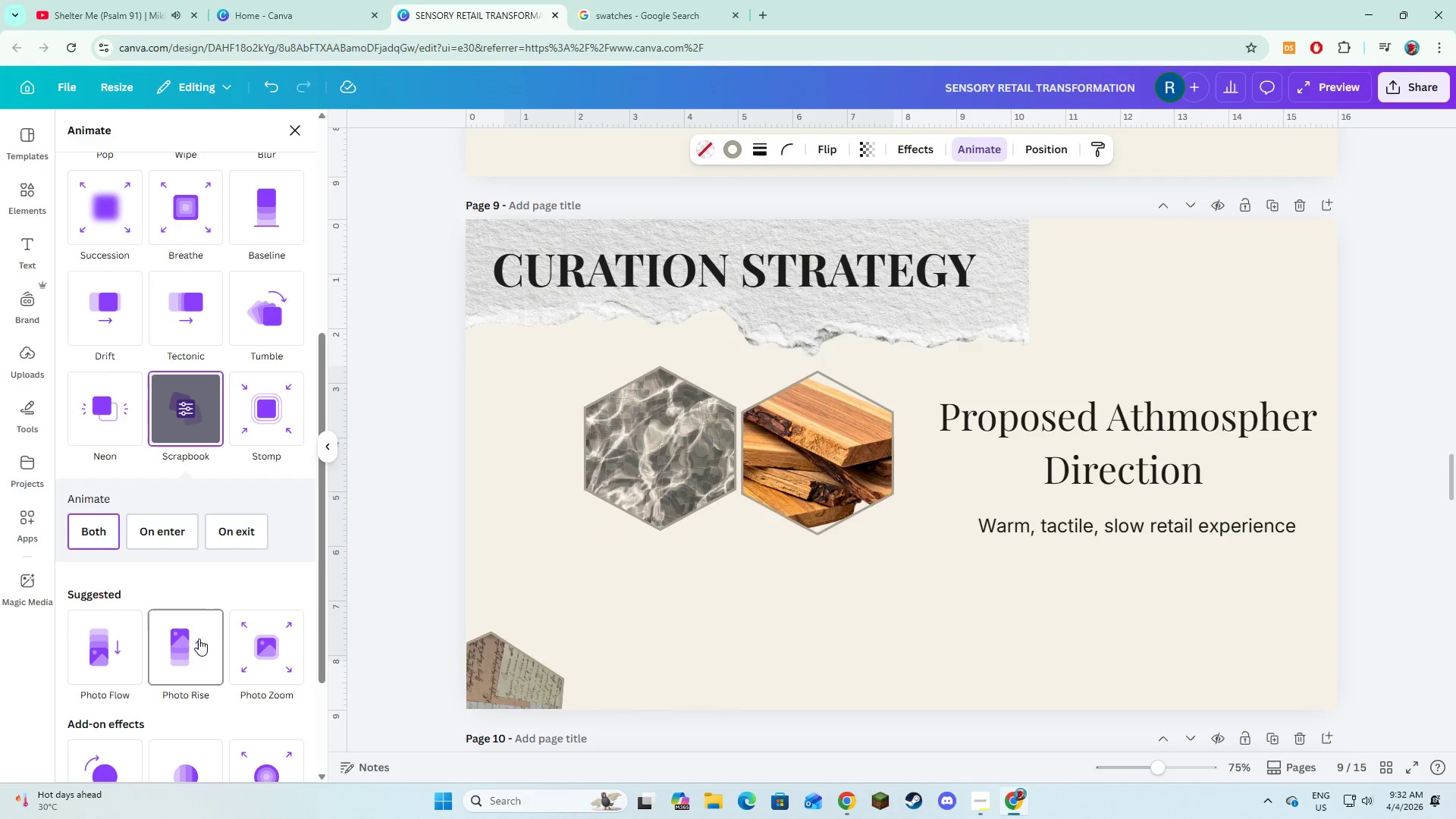 
scroll: coordinate [199, 639], scroll_direction: down, amount: 1.0
 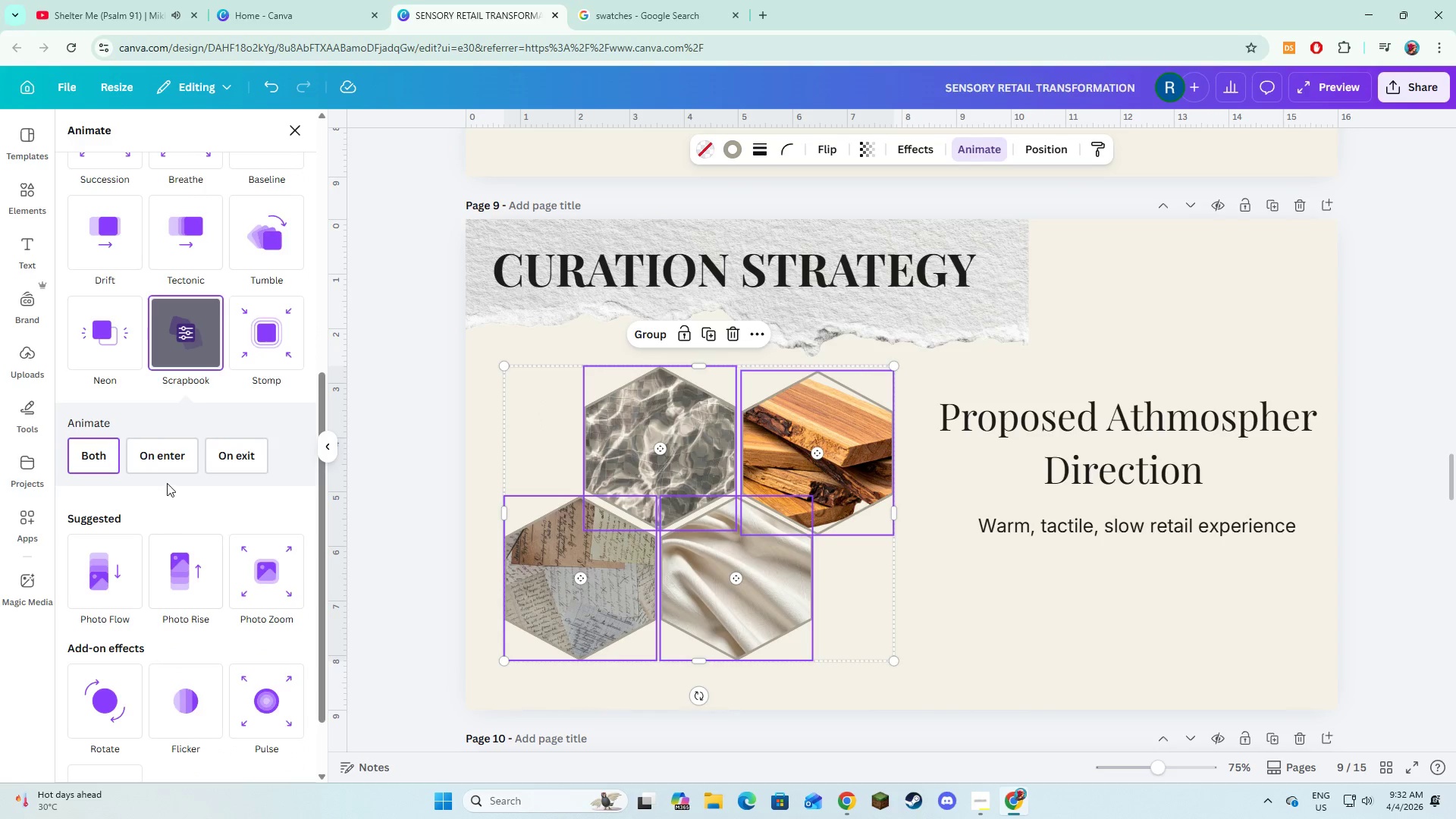 
left_click([164, 465])
 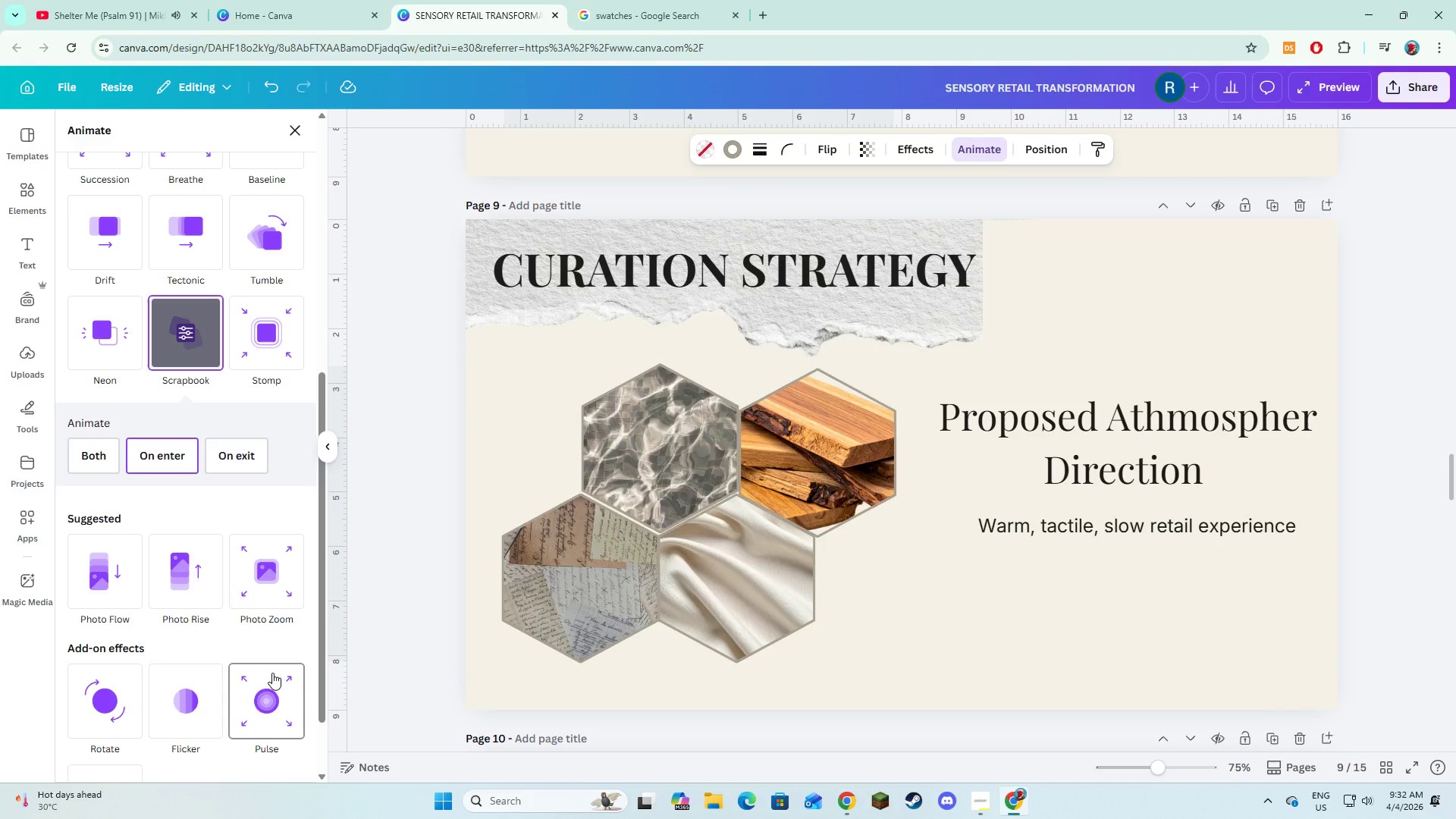 
wait(7.47)
 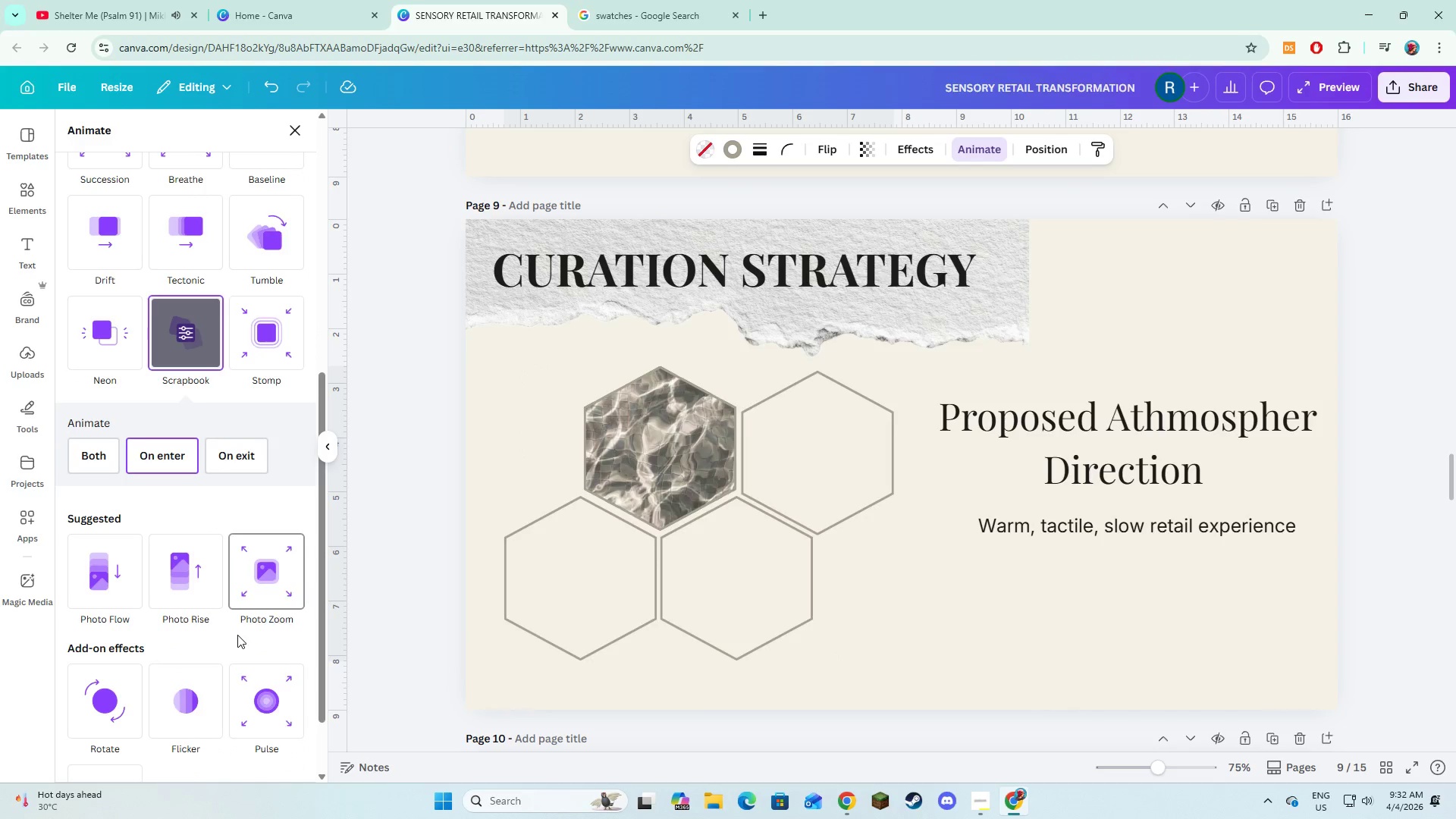 
left_click([1016, 475])
 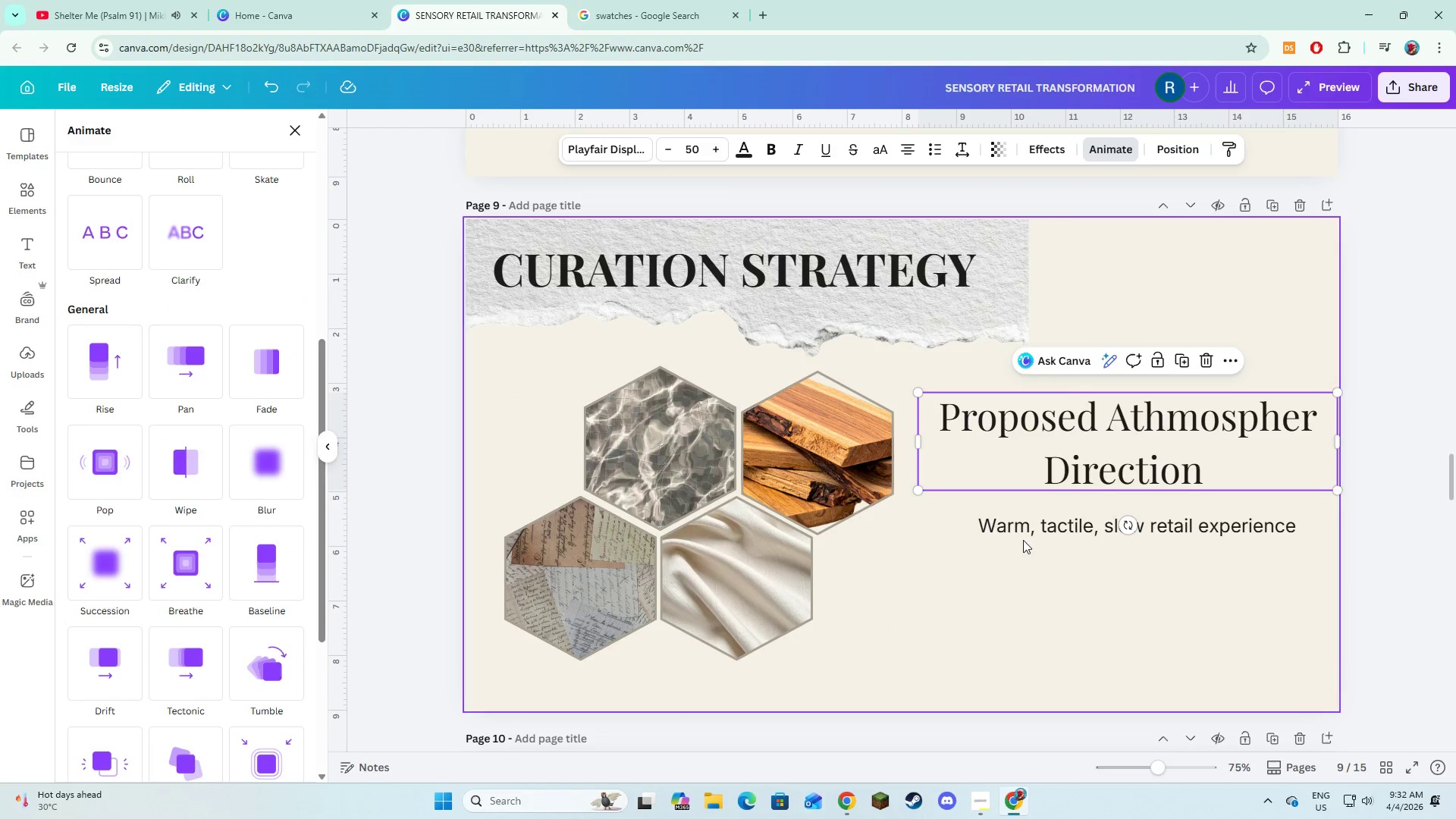 
hold_key(key=ShiftLeft, duration=0.72)
left_click([1023, 535])
 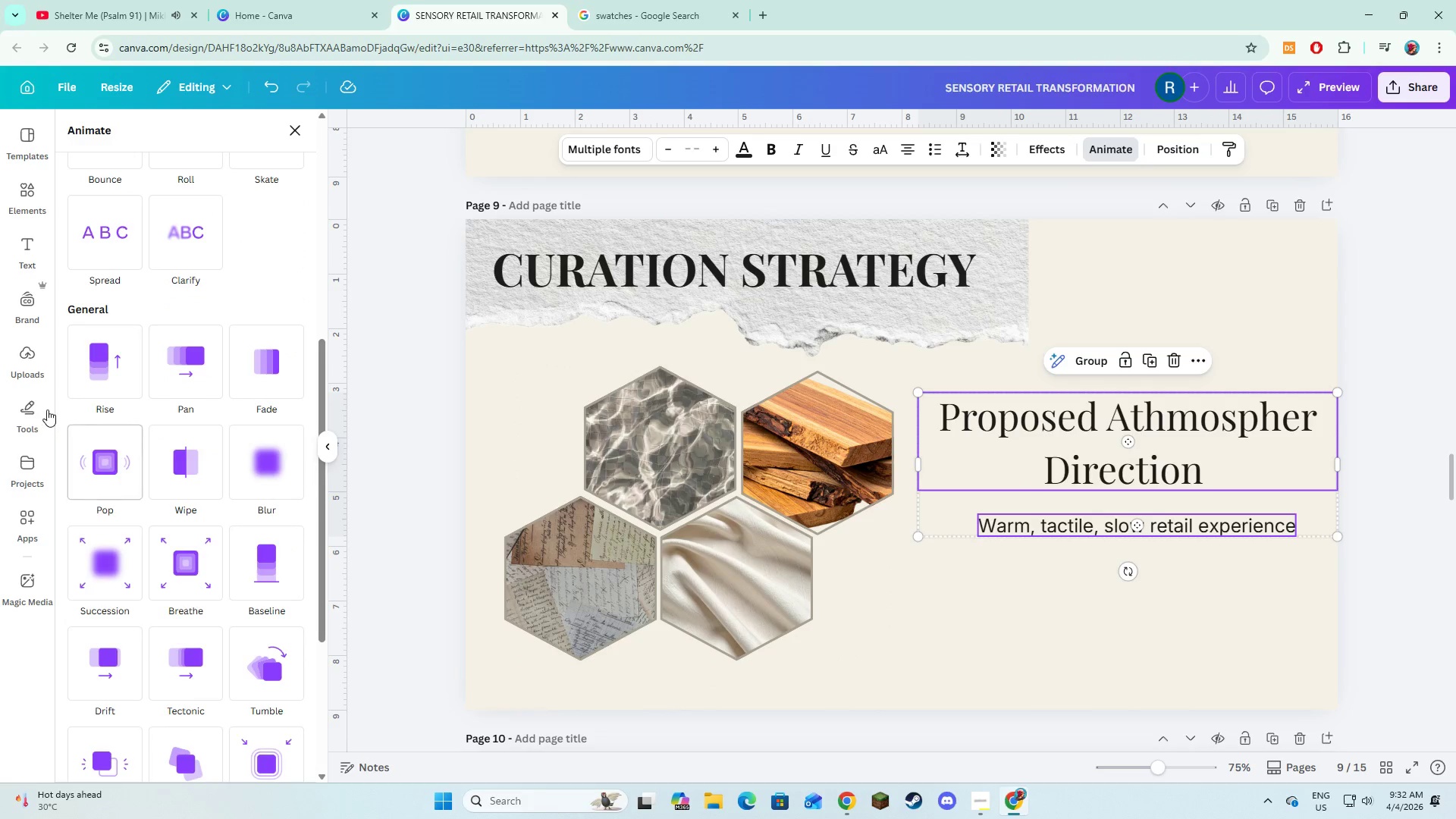 
scroll: coordinate [91, 413], scroll_direction: up, amount: 2.0
 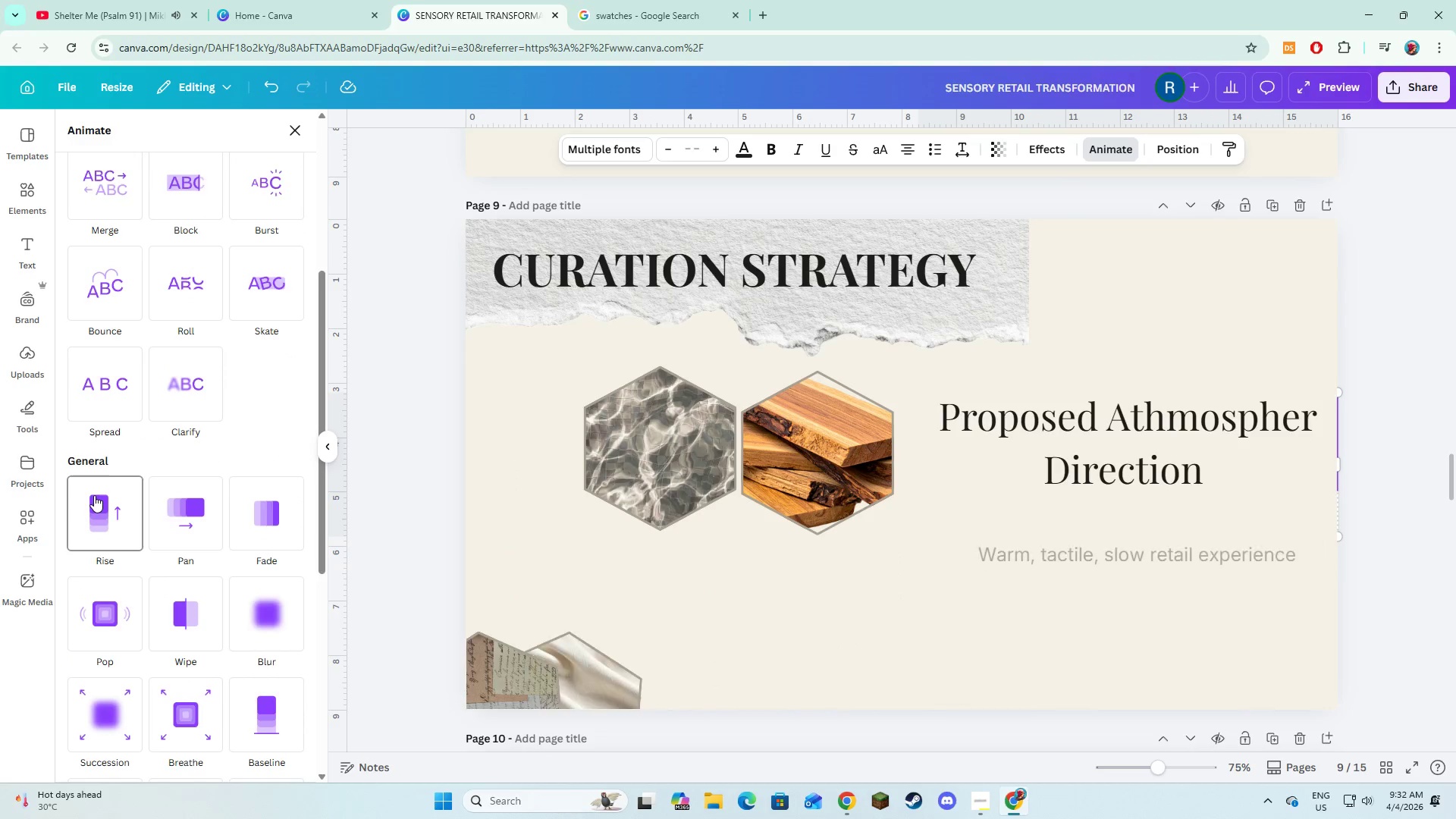 
left_click([94, 495])
 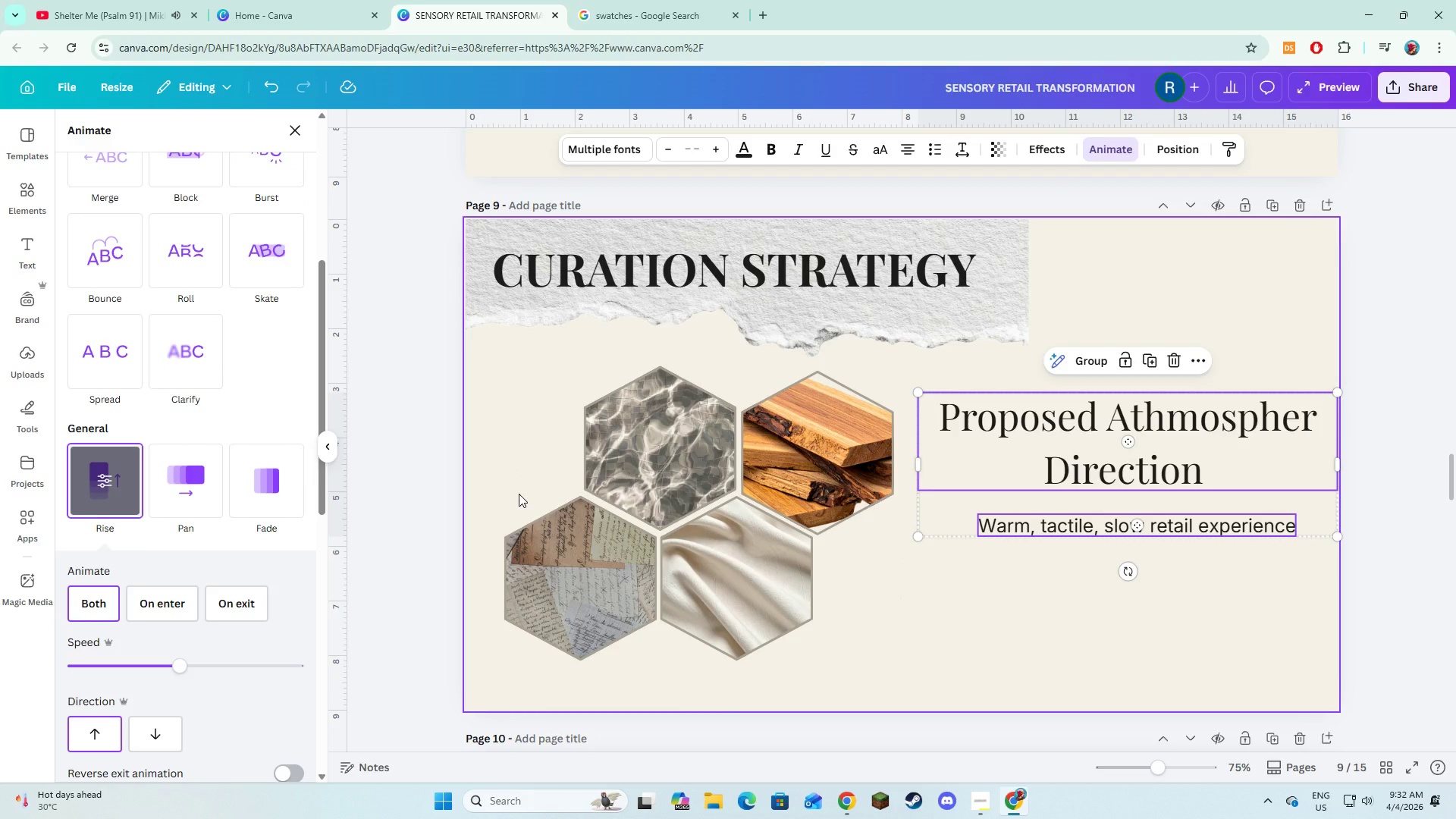 
wait(9.09)
 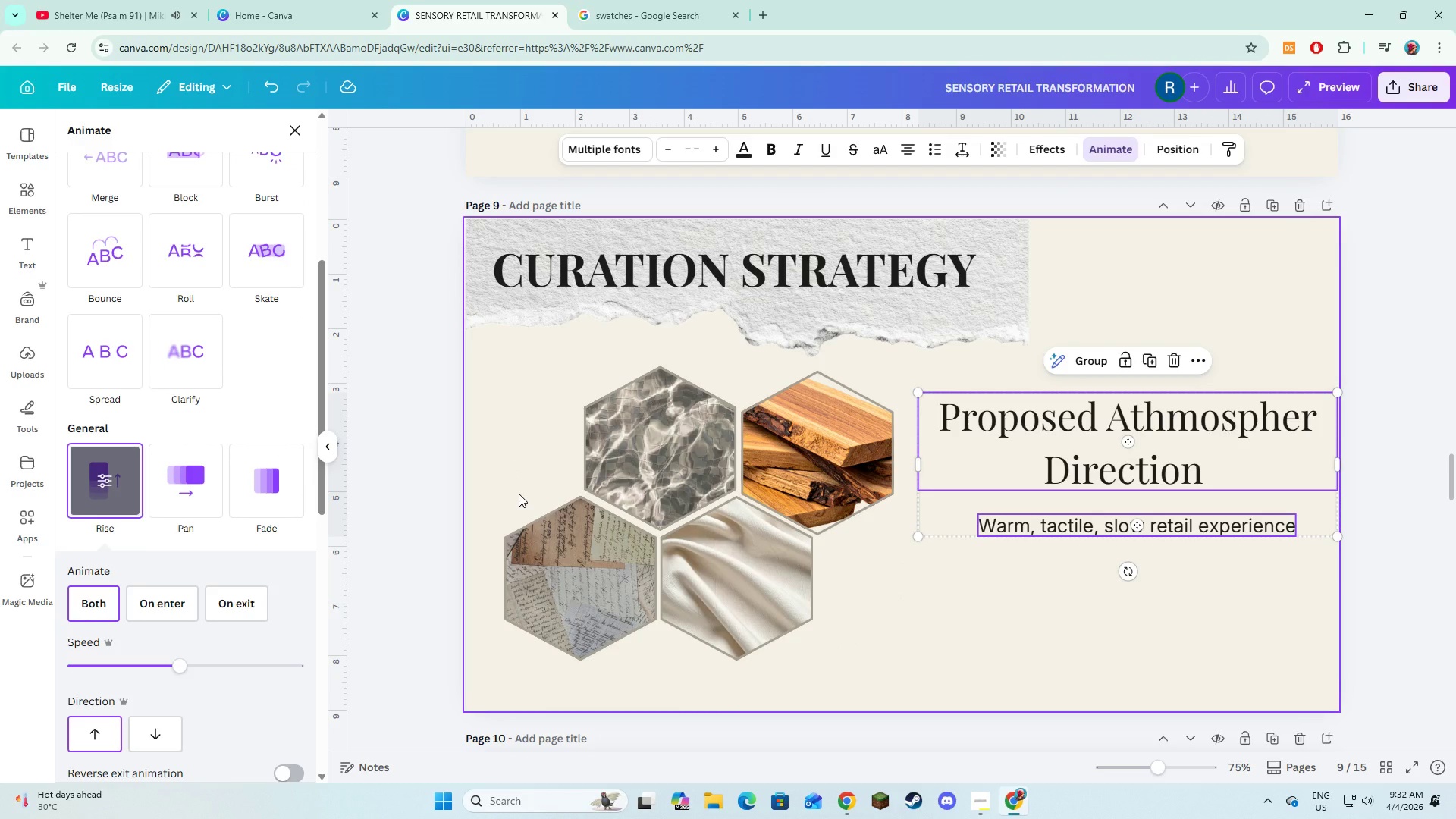 
left_click([168, 606])
 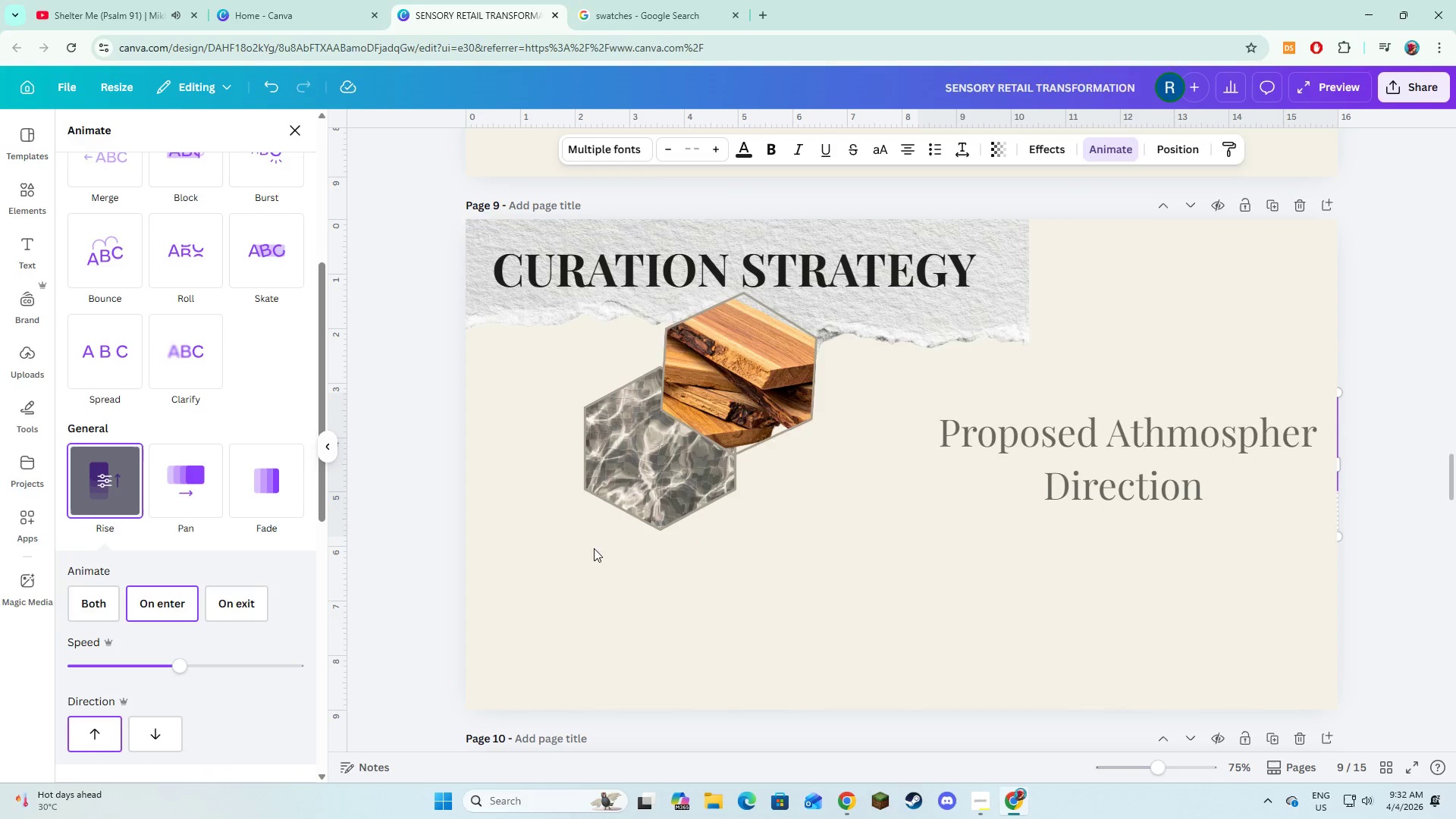 
mouse_move([622, 538])
 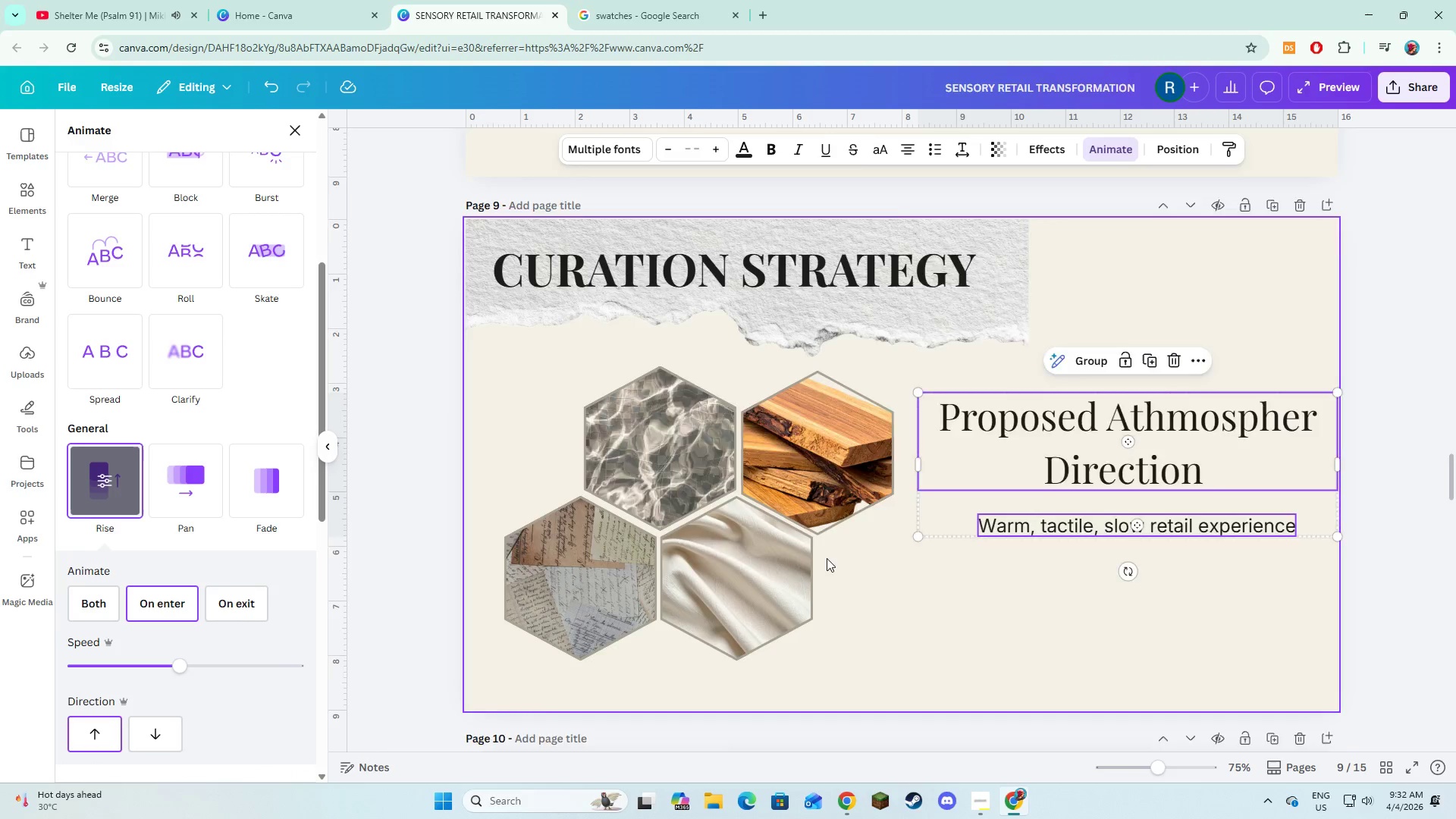 
scroll: coordinate [827, 558], scroll_direction: down, amount: 4.0
 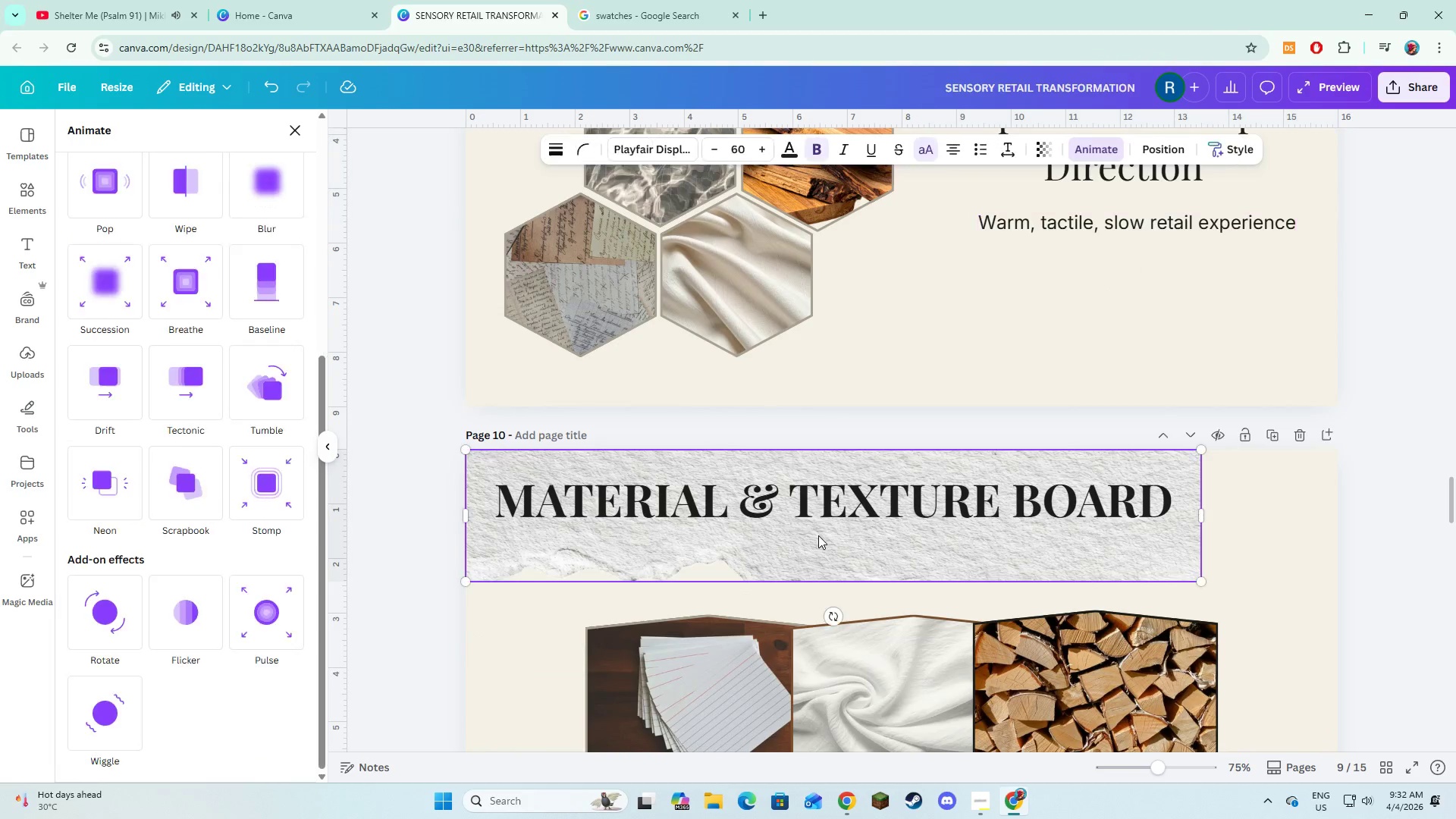 
left_click([818, 535])
 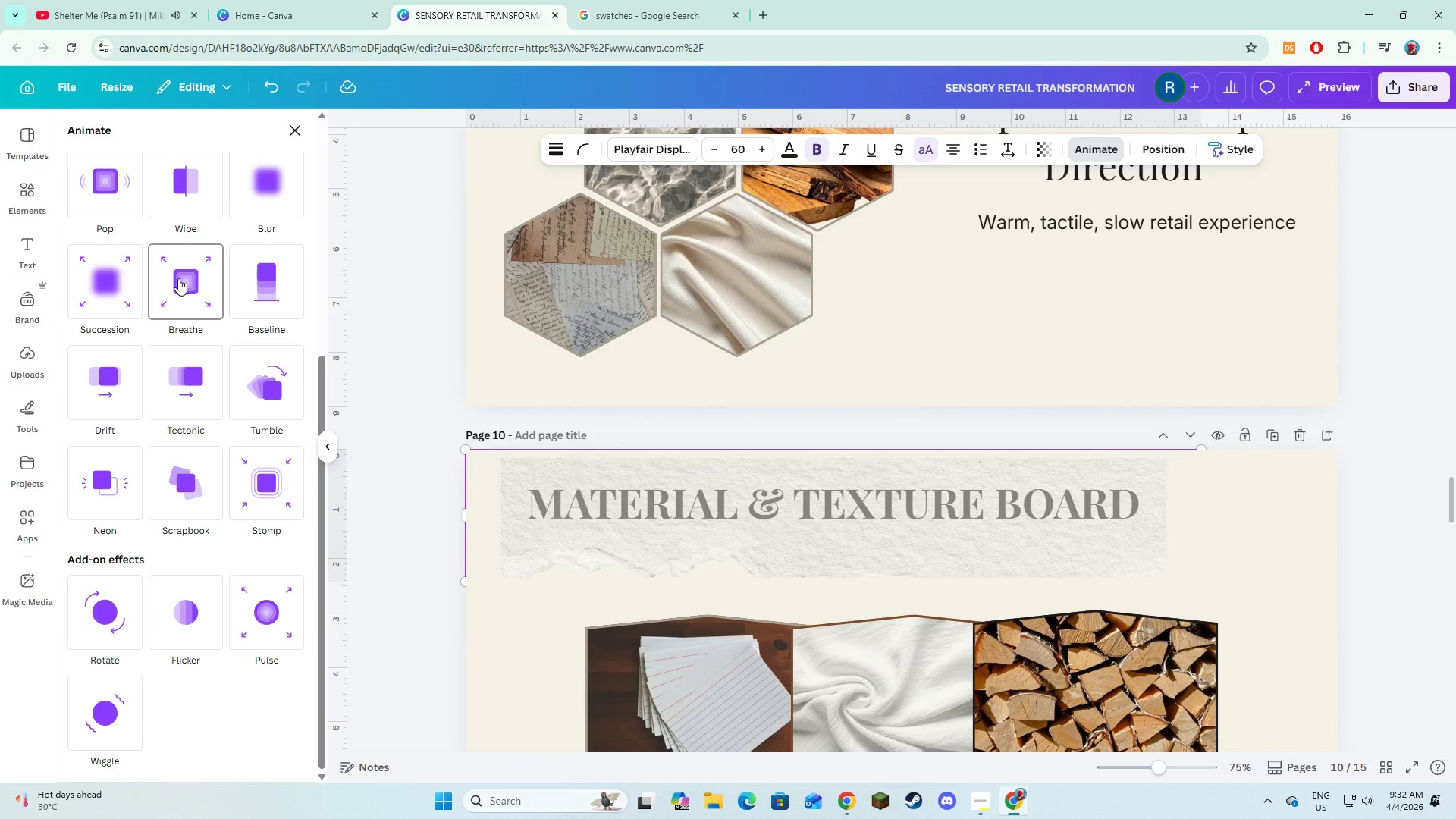 
left_click([182, 215])
 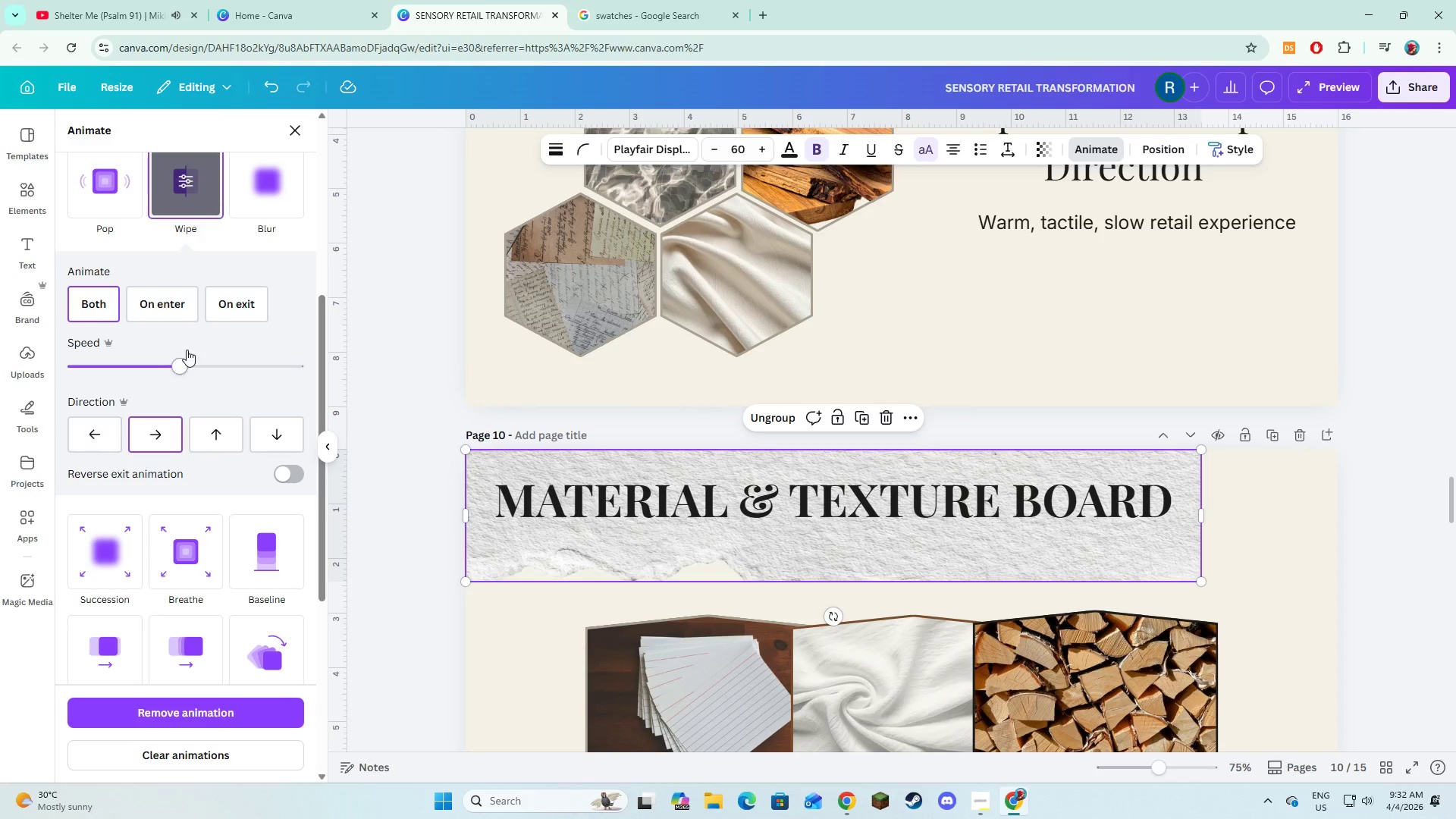 
left_click([155, 307])
 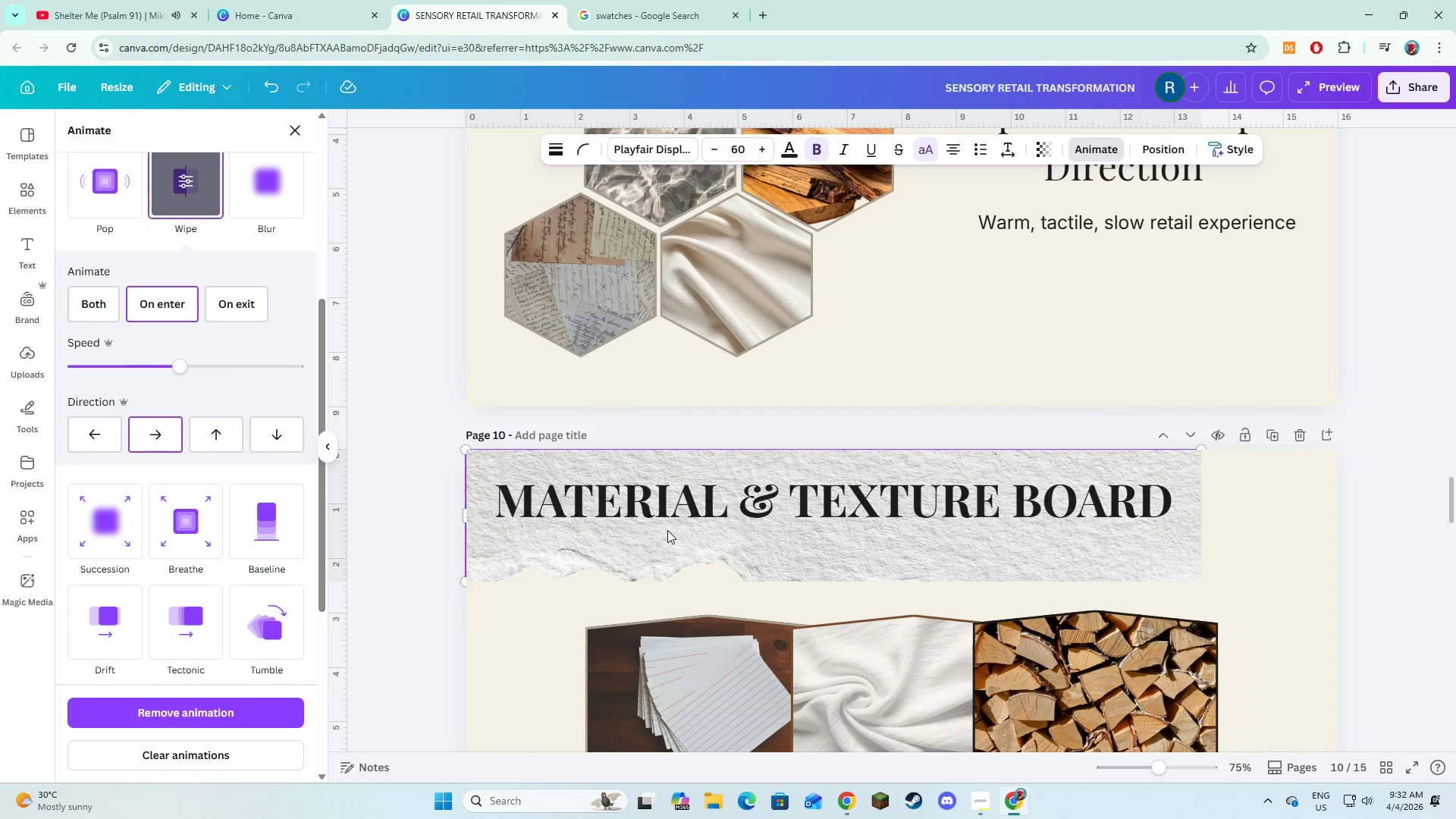 
scroll: coordinate [667, 530], scroll_direction: down, amount: 2.0
 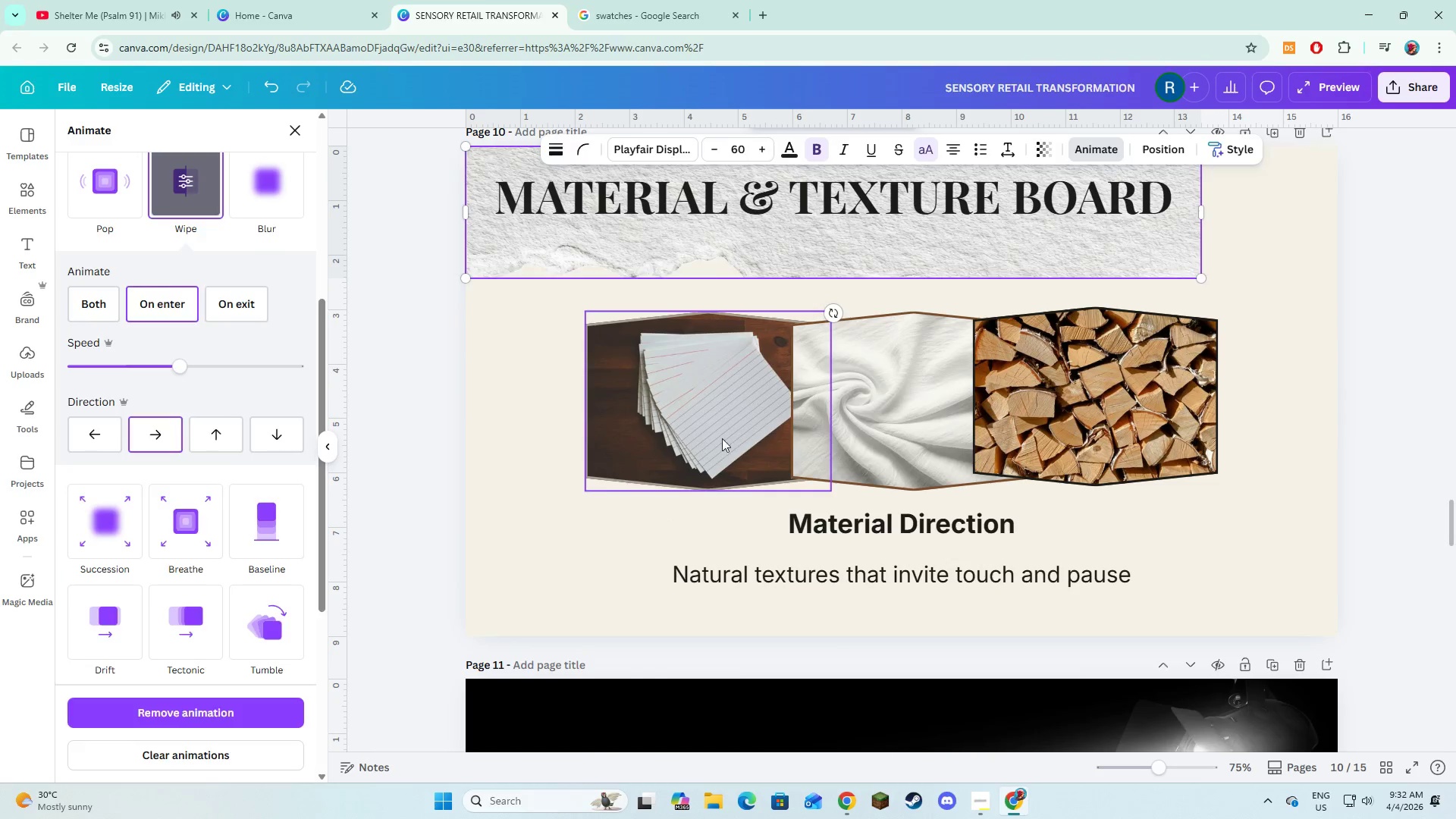 
left_click([717, 431])
 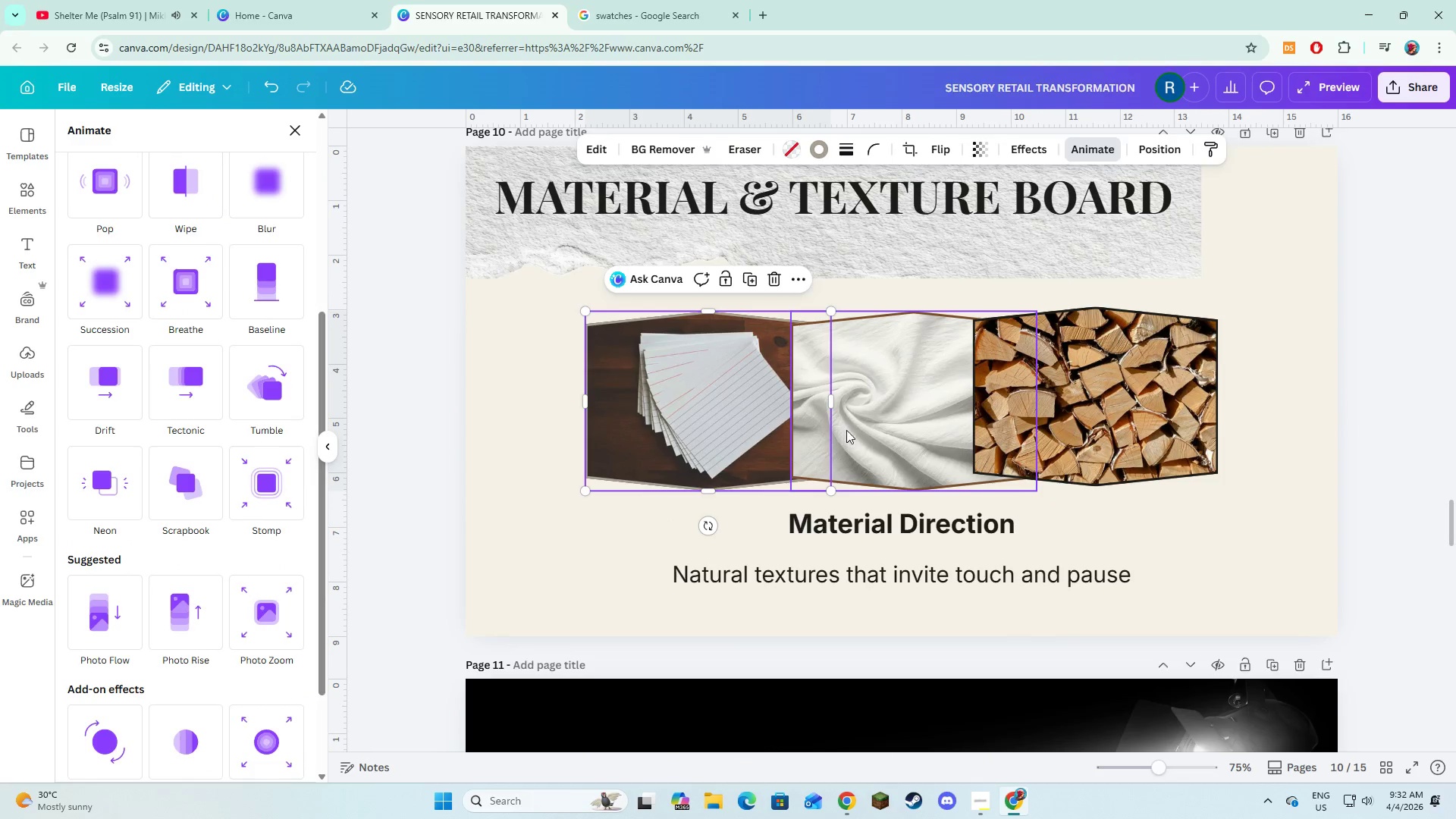 
hold_key(key=ShiftLeft, duration=1.31)
left_click([873, 430])
 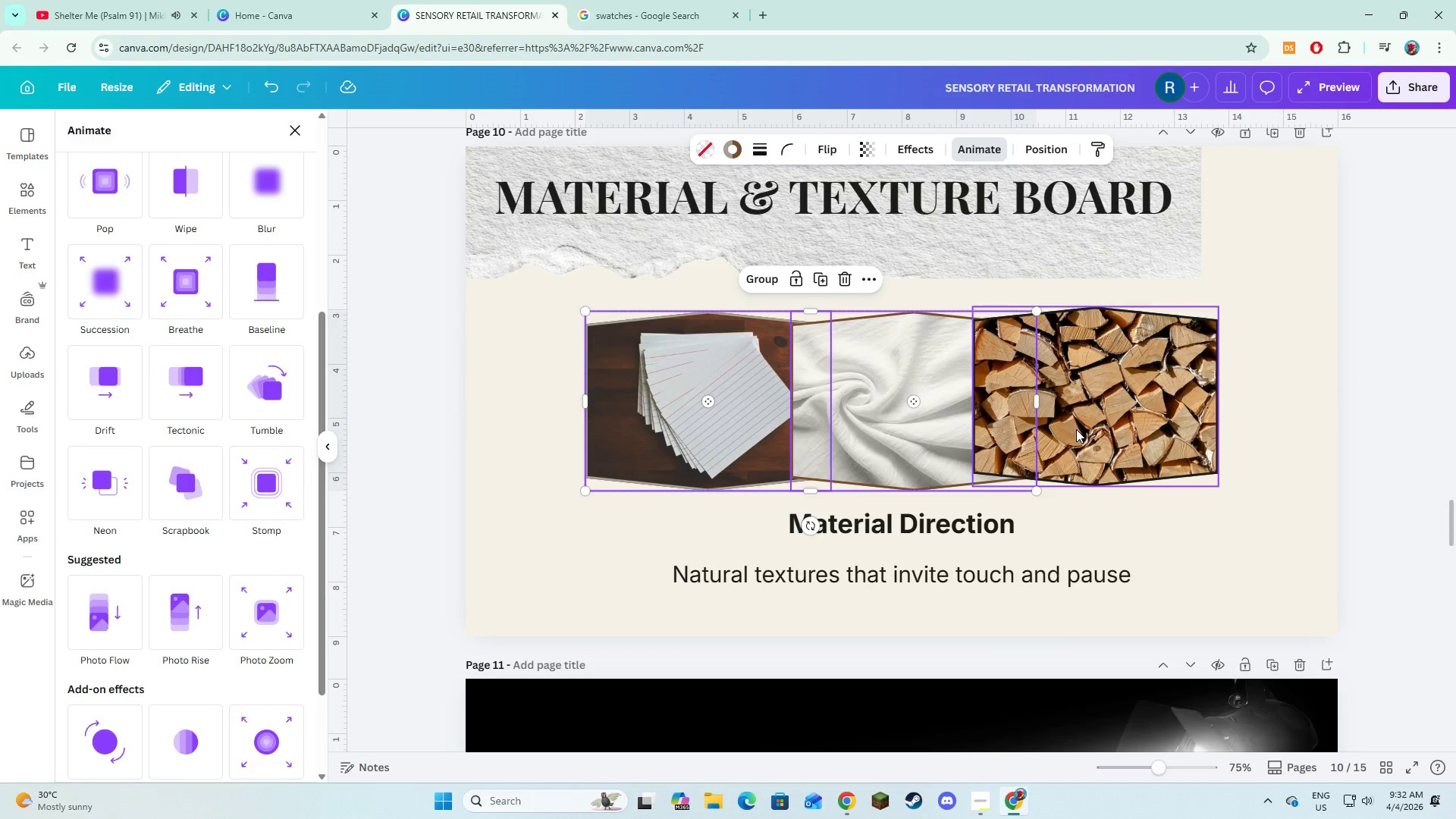 
left_click([1076, 429])
 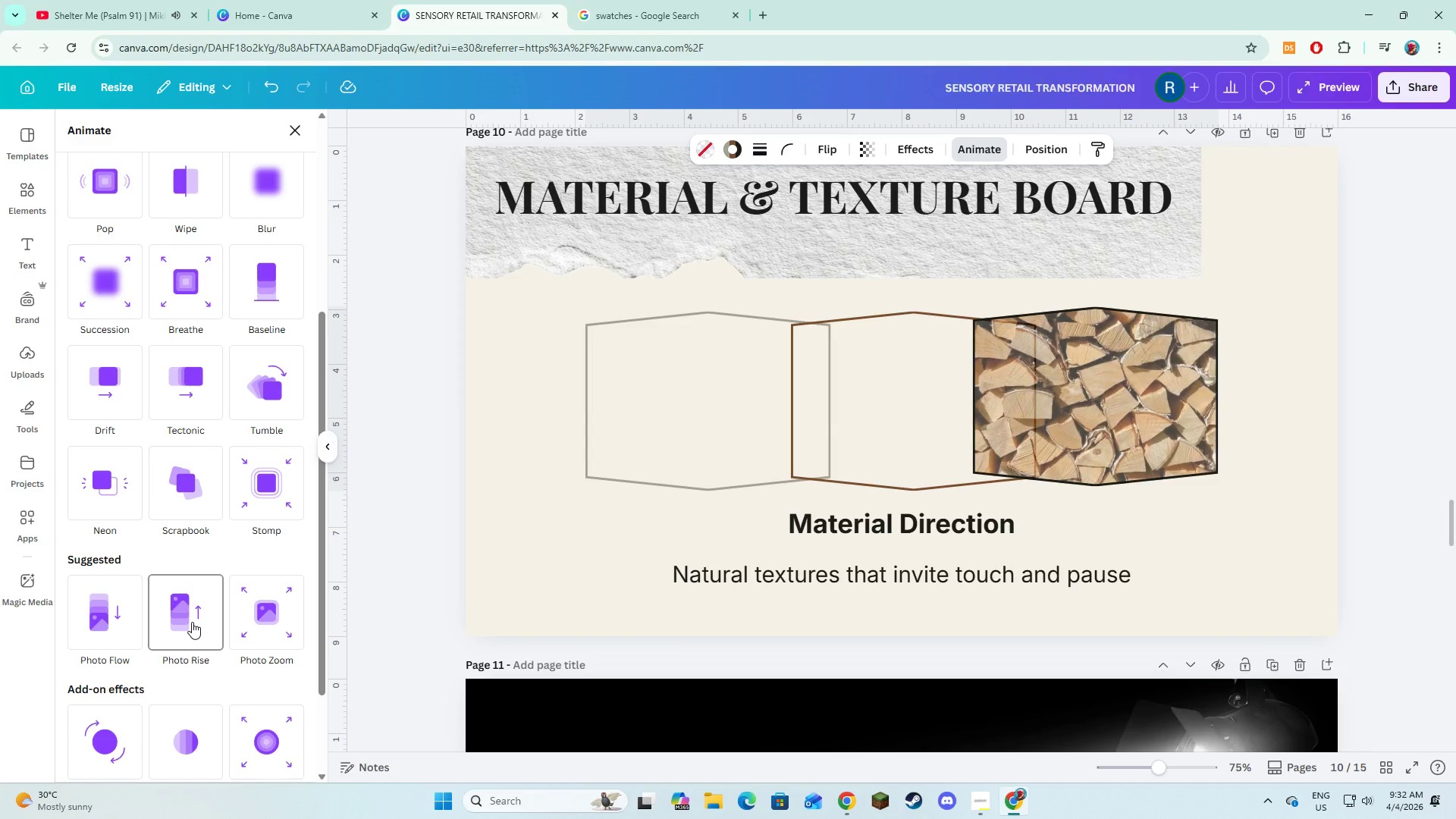 
wait(26.2)
 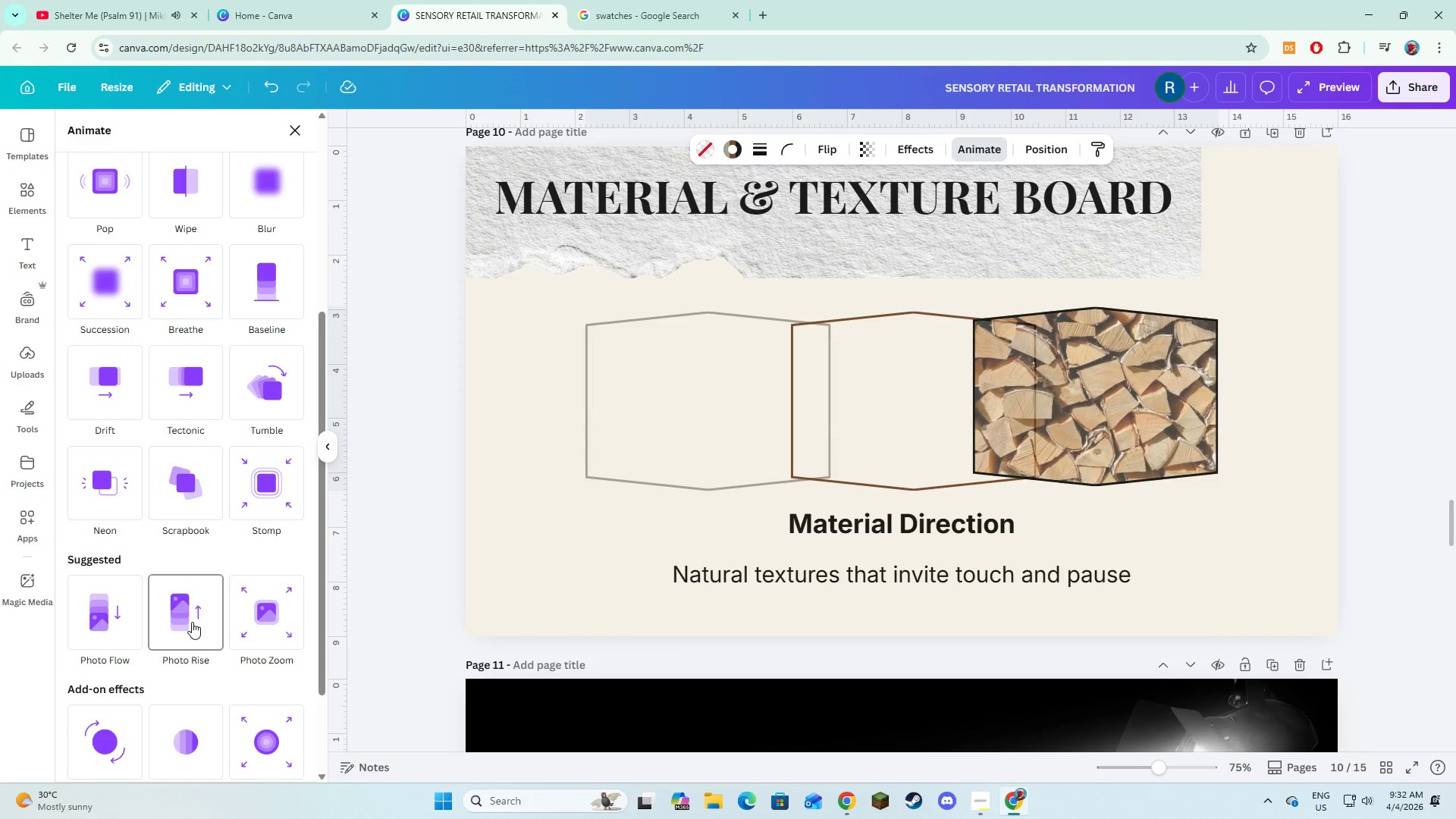 
scroll: coordinate [241, 610], scroll_direction: down, amount: 2.0
 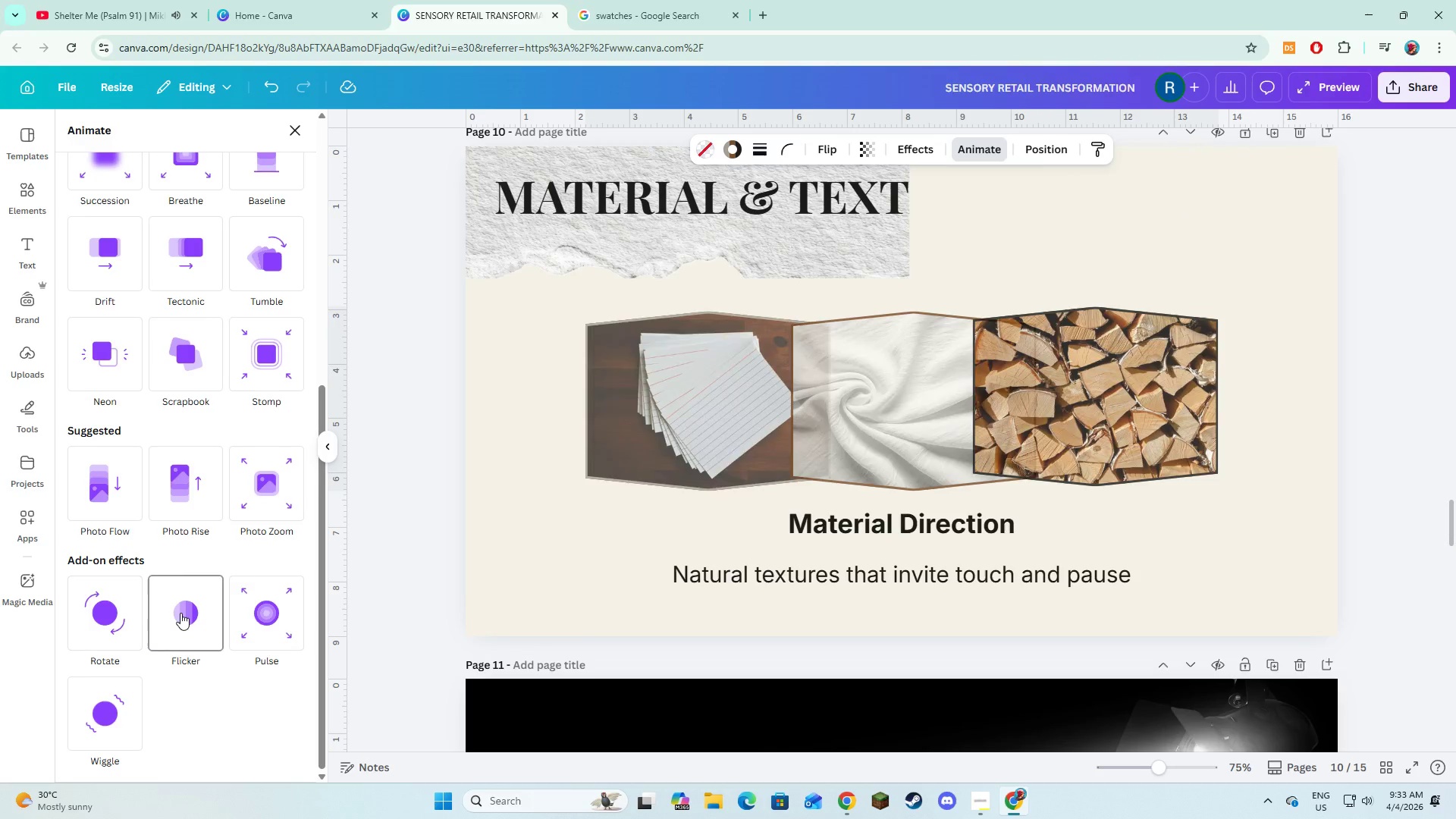 
wait(7.53)
 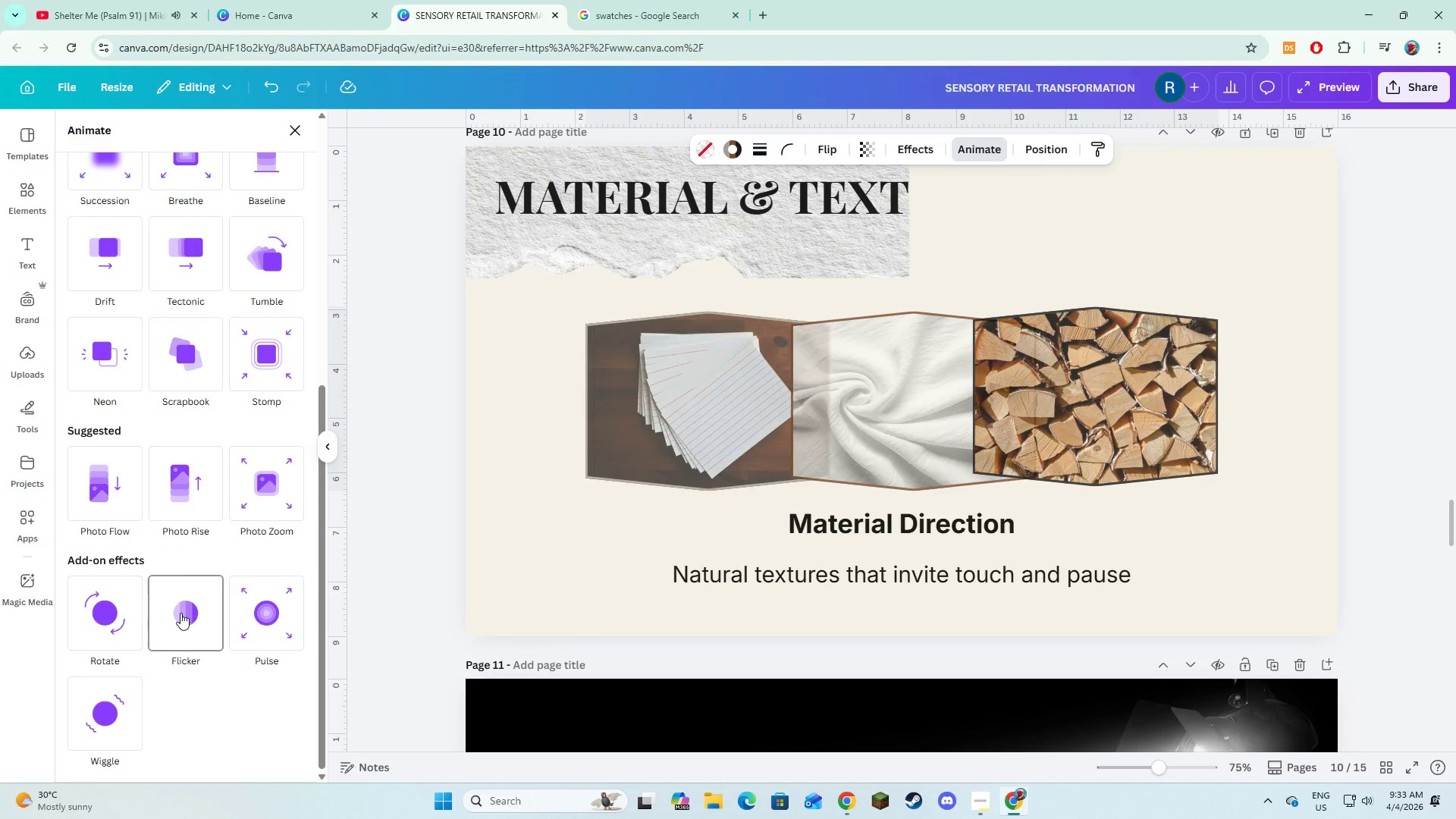 
scroll: coordinate [124, 659], scroll_direction: up, amount: 2.0
 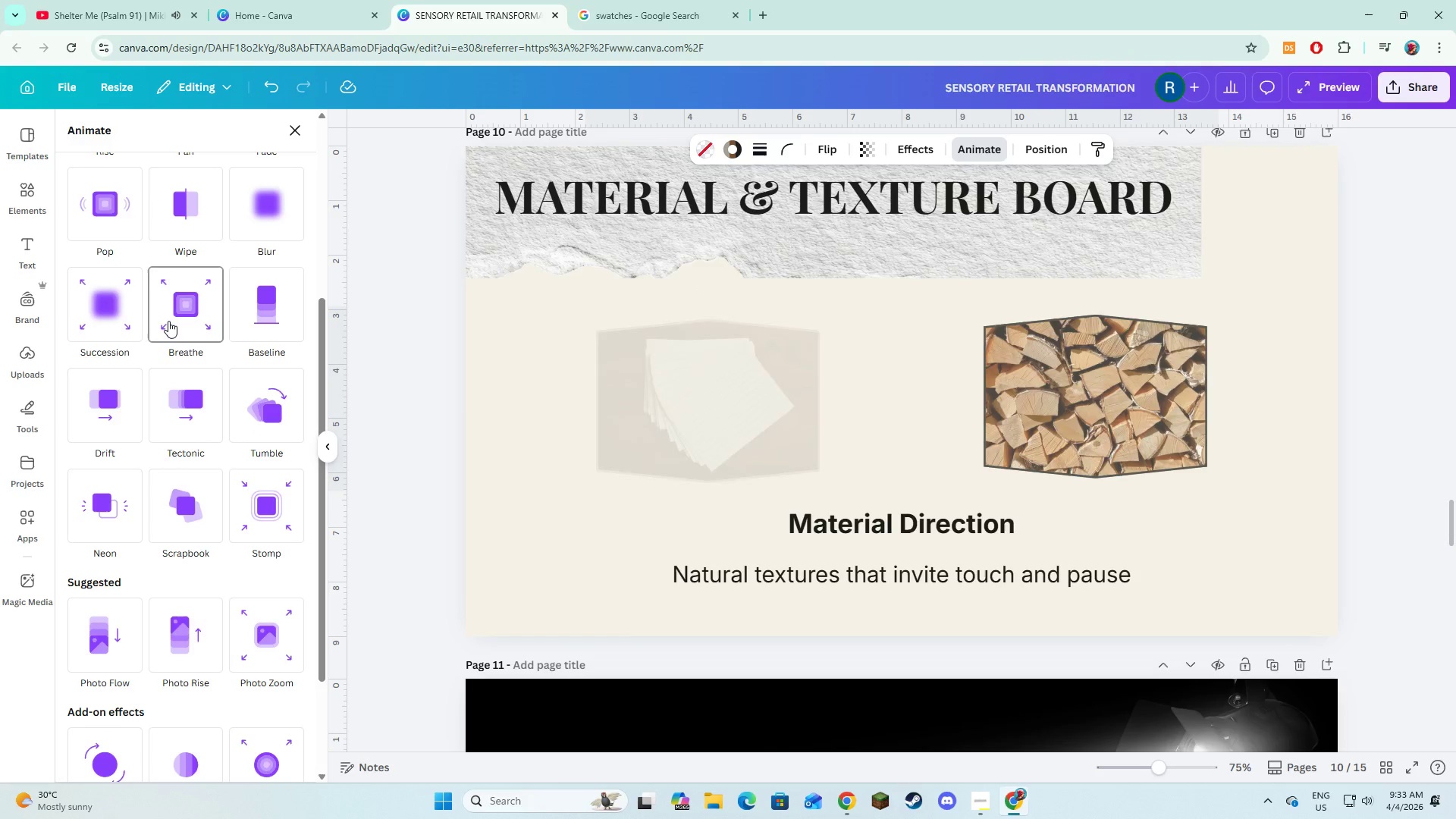 
wait(17.33)
 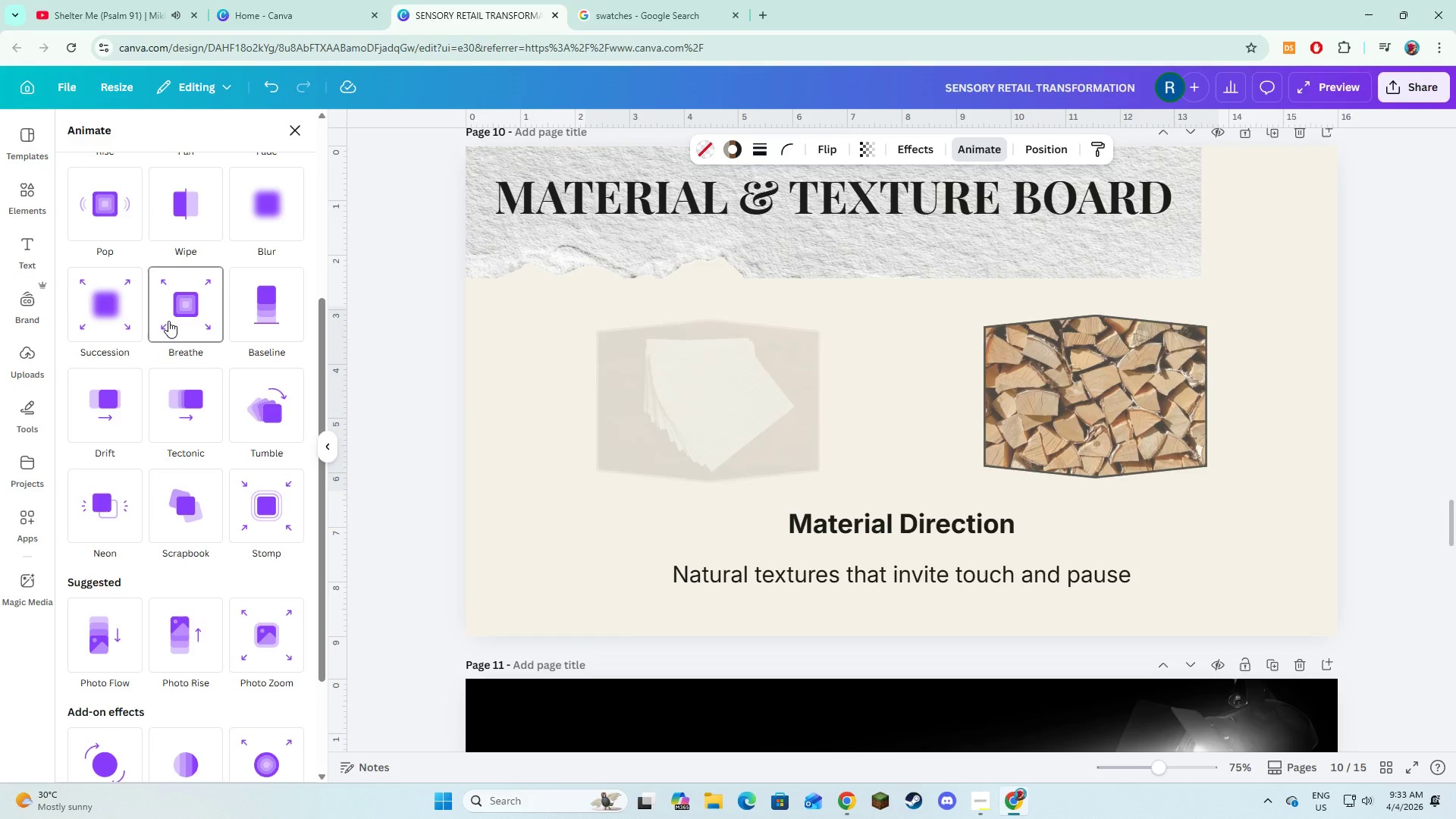 
scroll: coordinate [116, 328], scroll_direction: up, amount: 2.0
 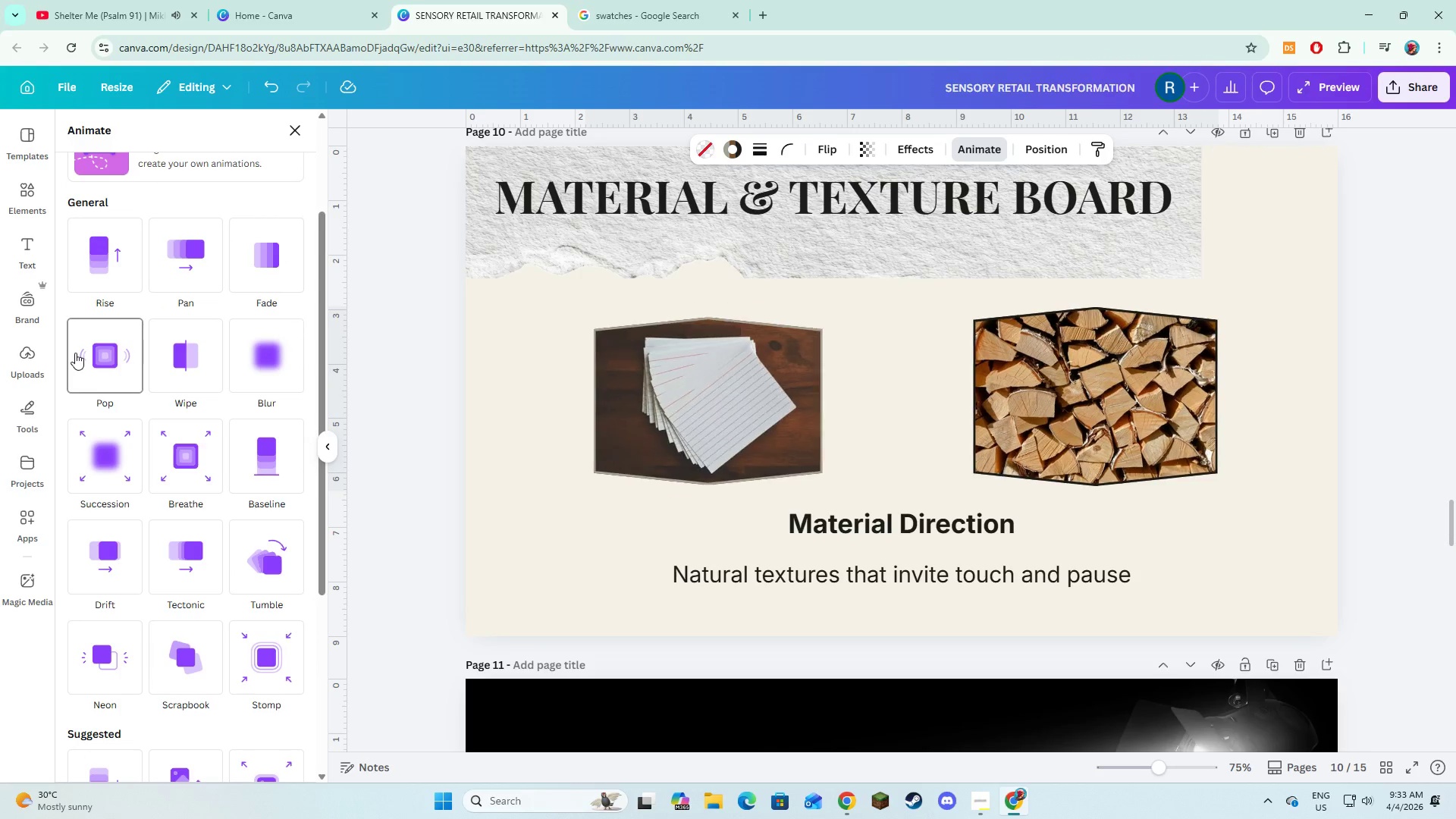 
left_click([75, 353])
 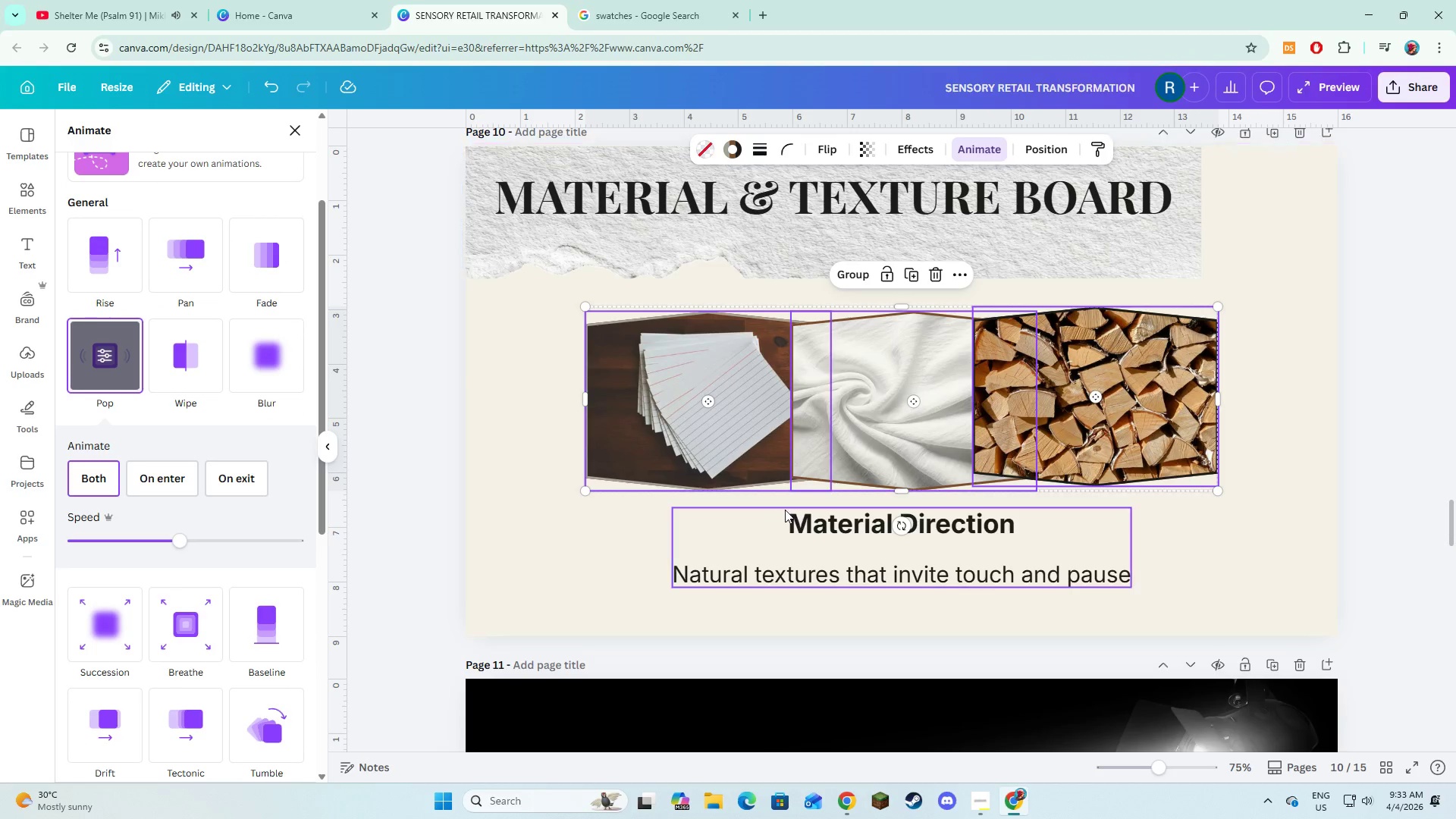 
left_click([796, 519])
 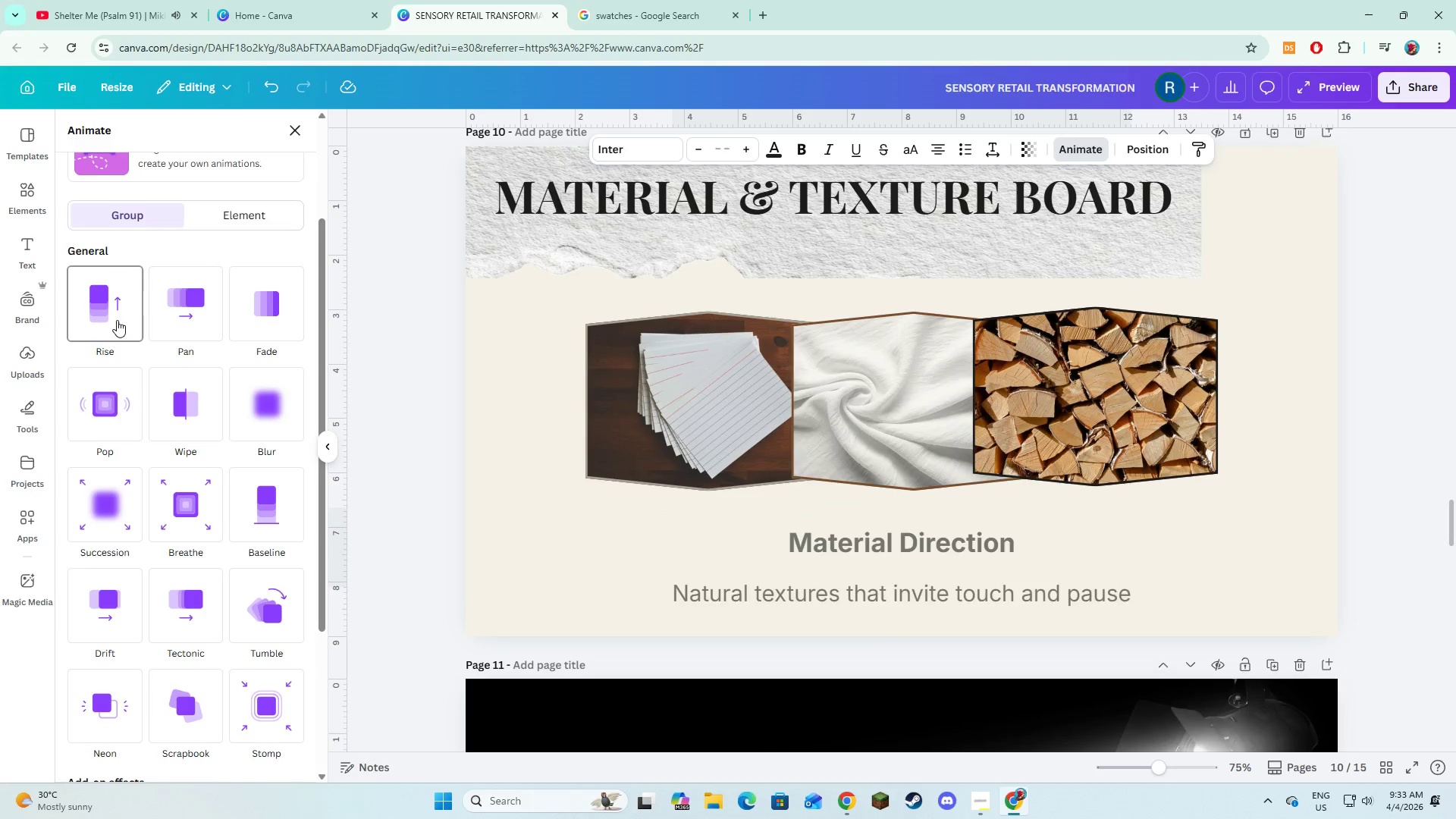 
left_click([187, 314])
 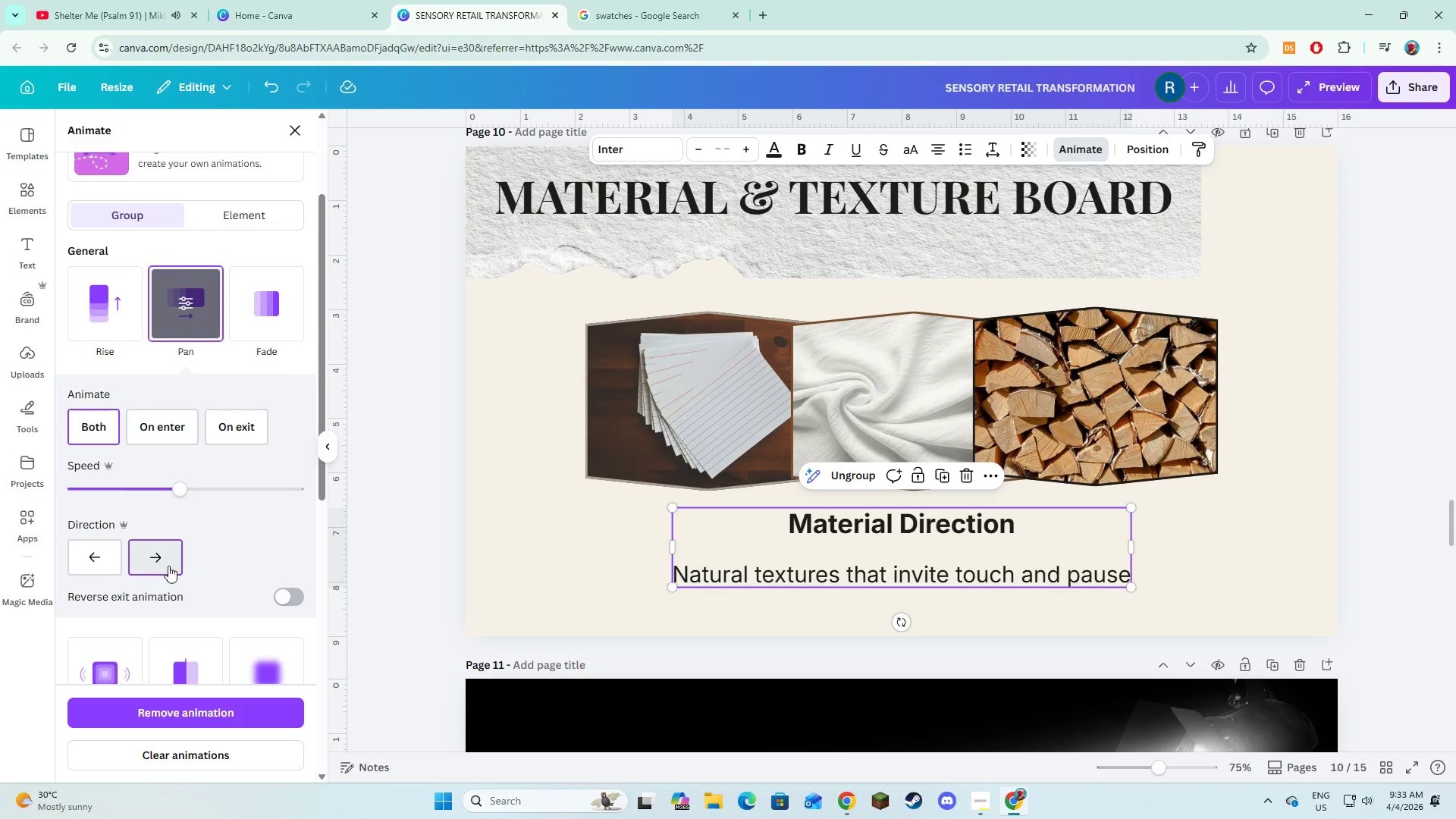 
left_click([165, 435])
 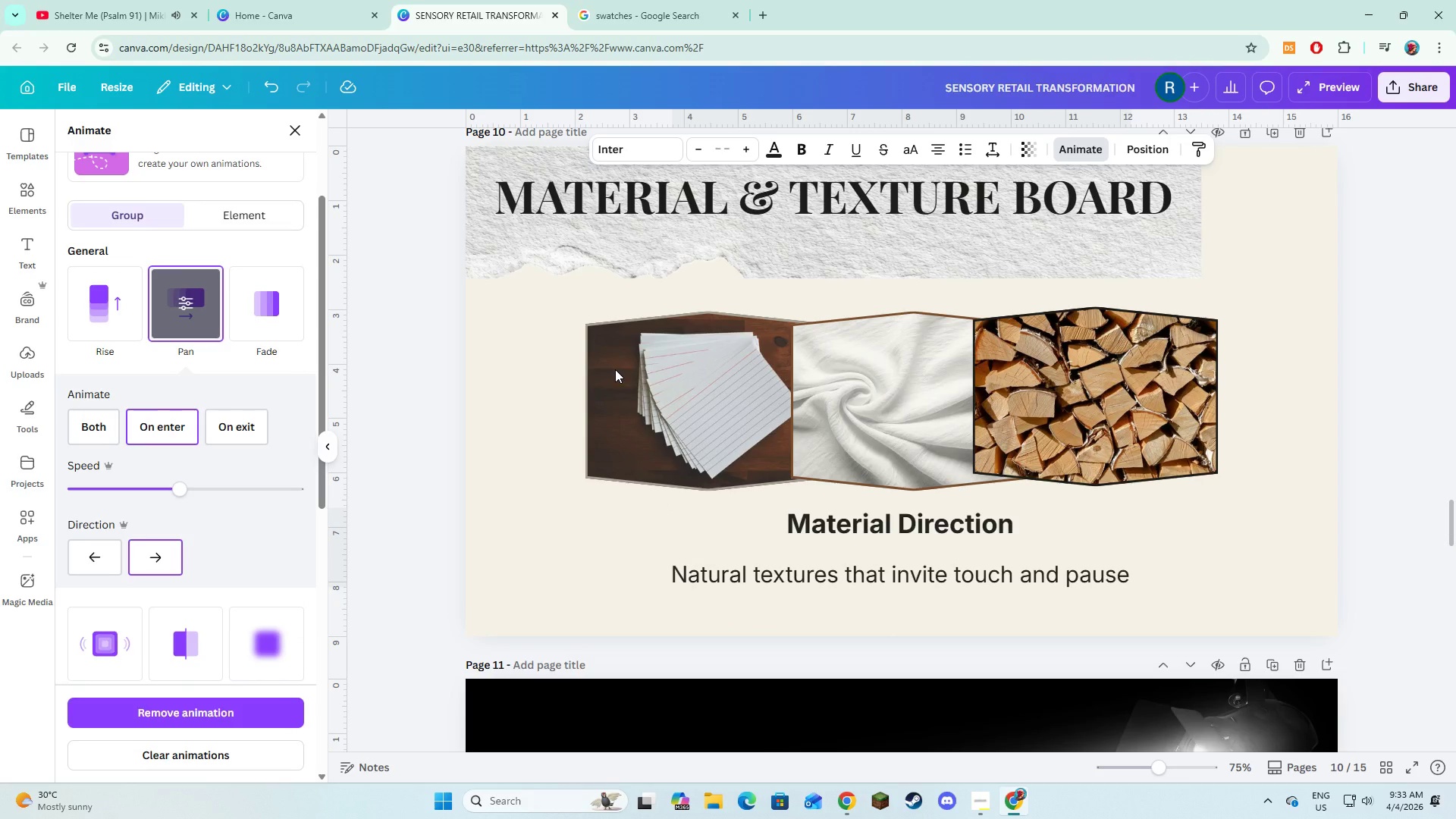 
left_click([624, 367])
 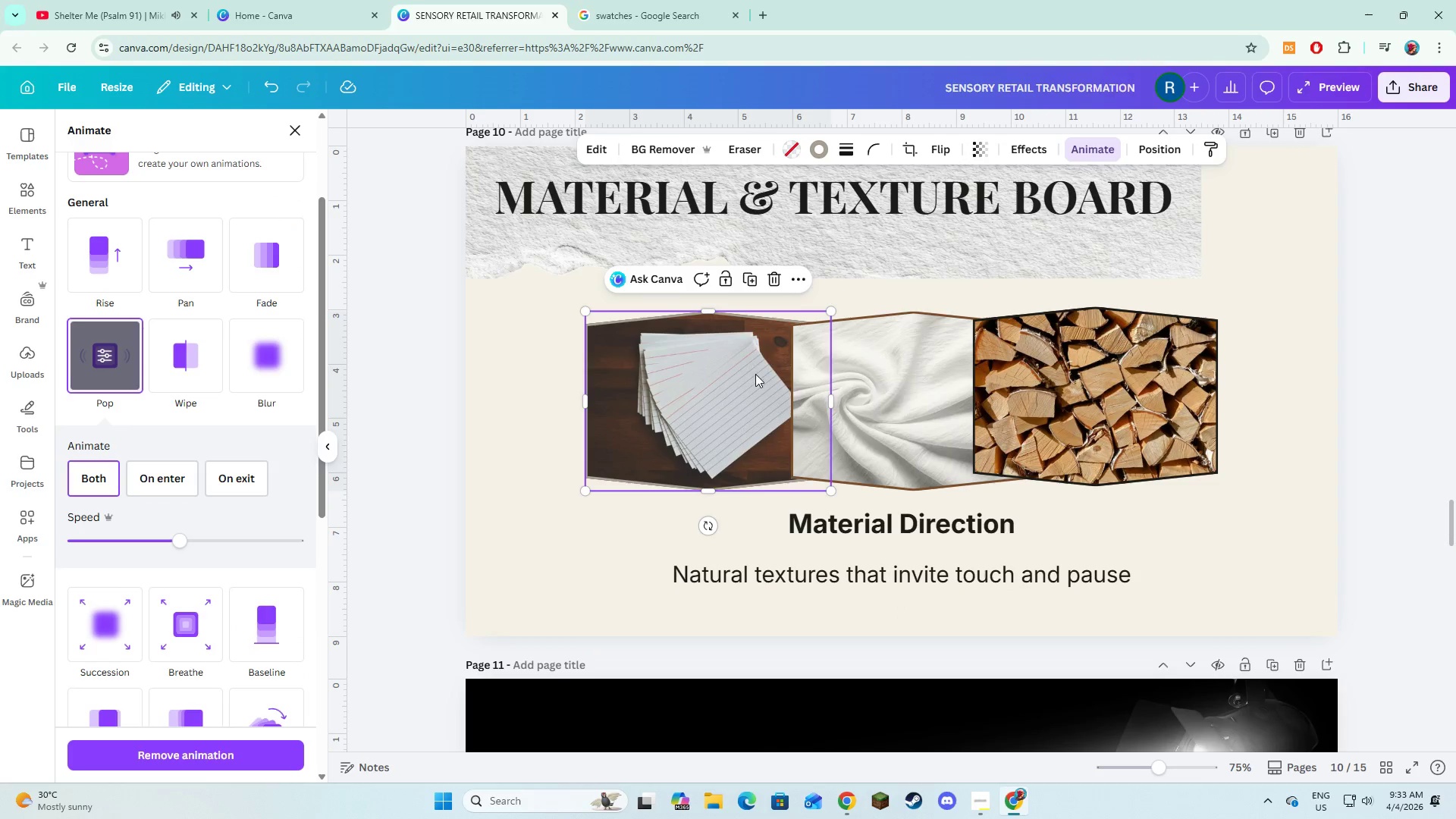 
hold_key(key=ShiftLeft, duration=1.2)
left_click([877, 397])
 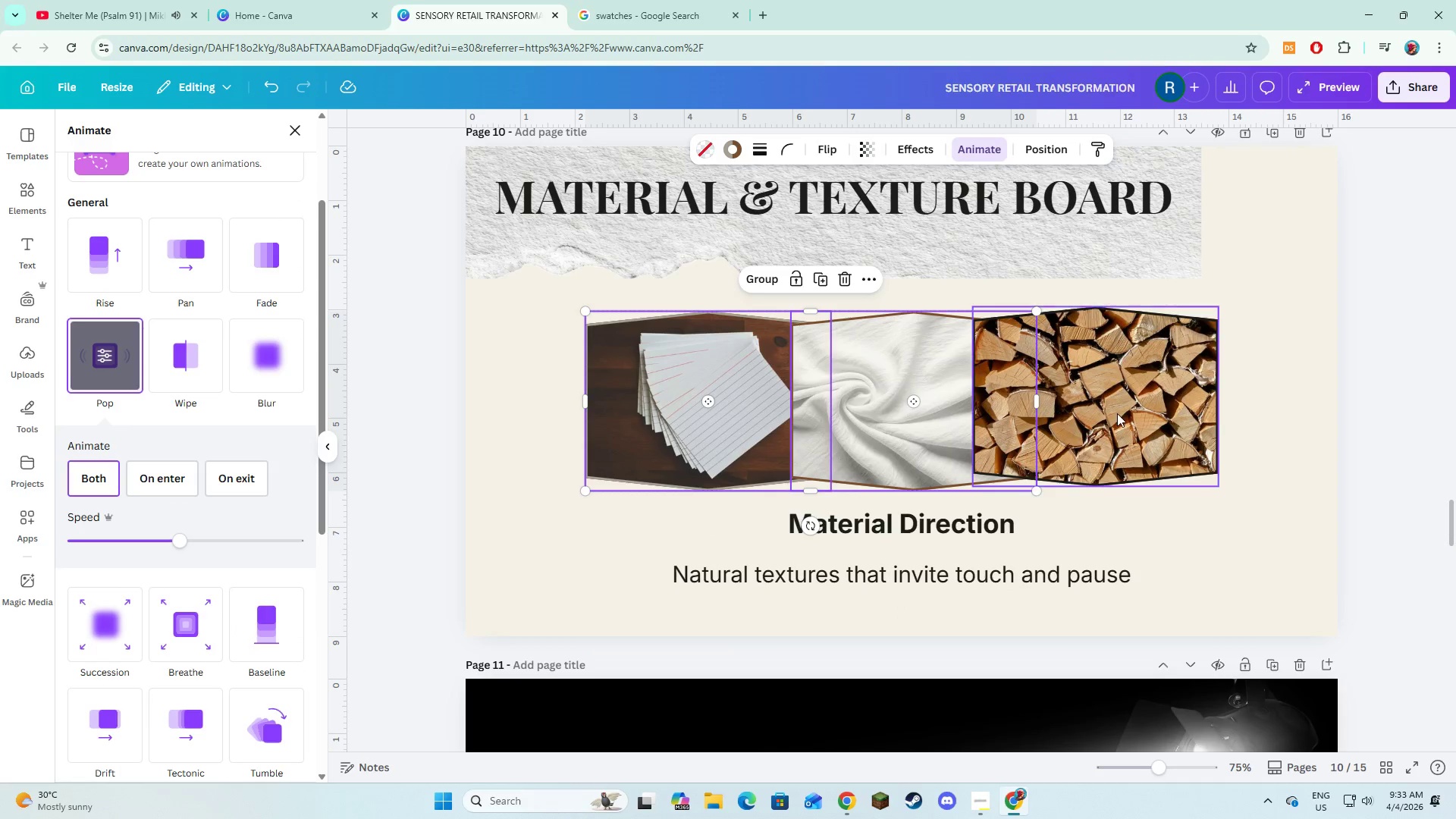 
double_click([1117, 413])
 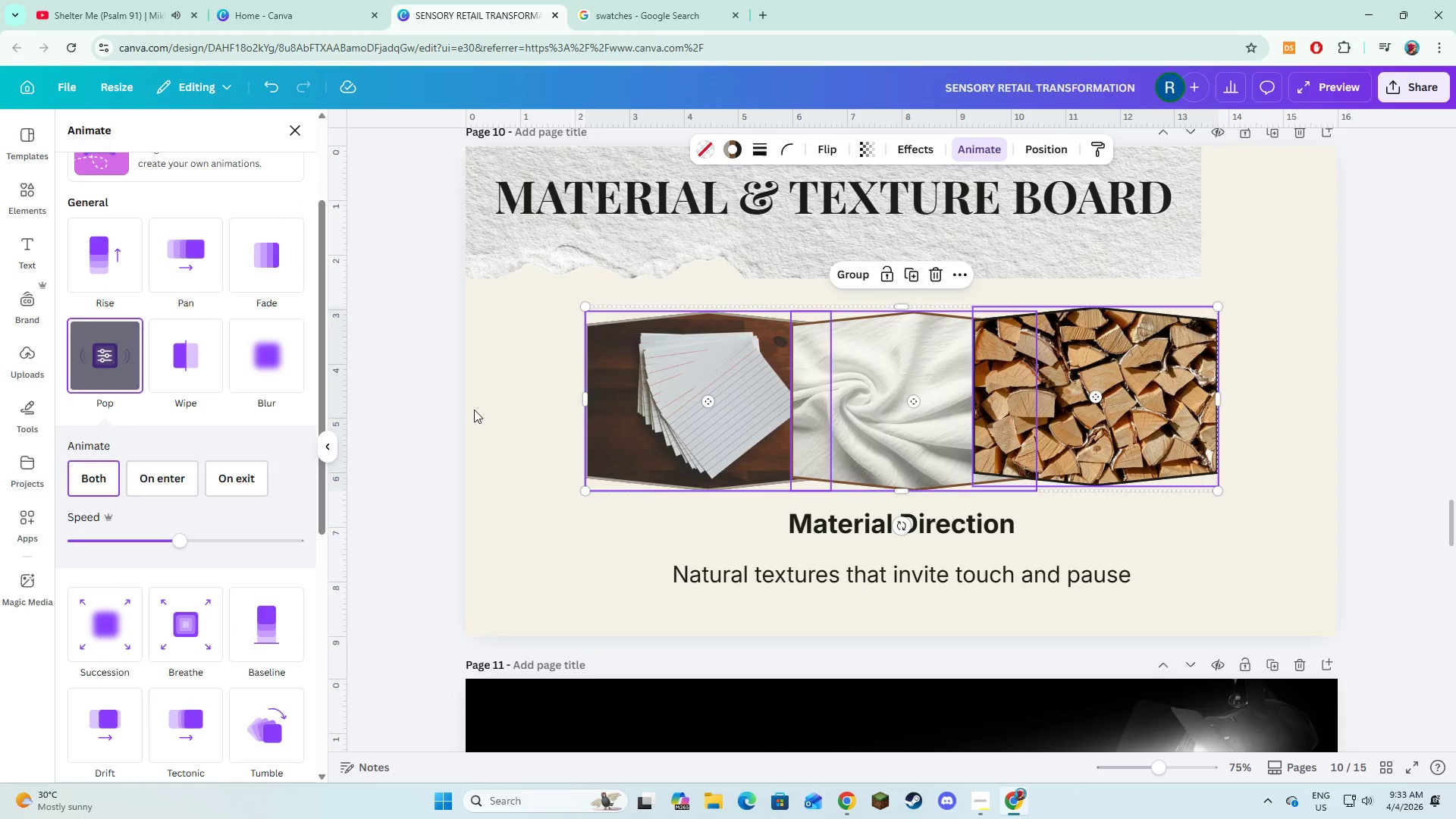 
left_click([187, 484])
 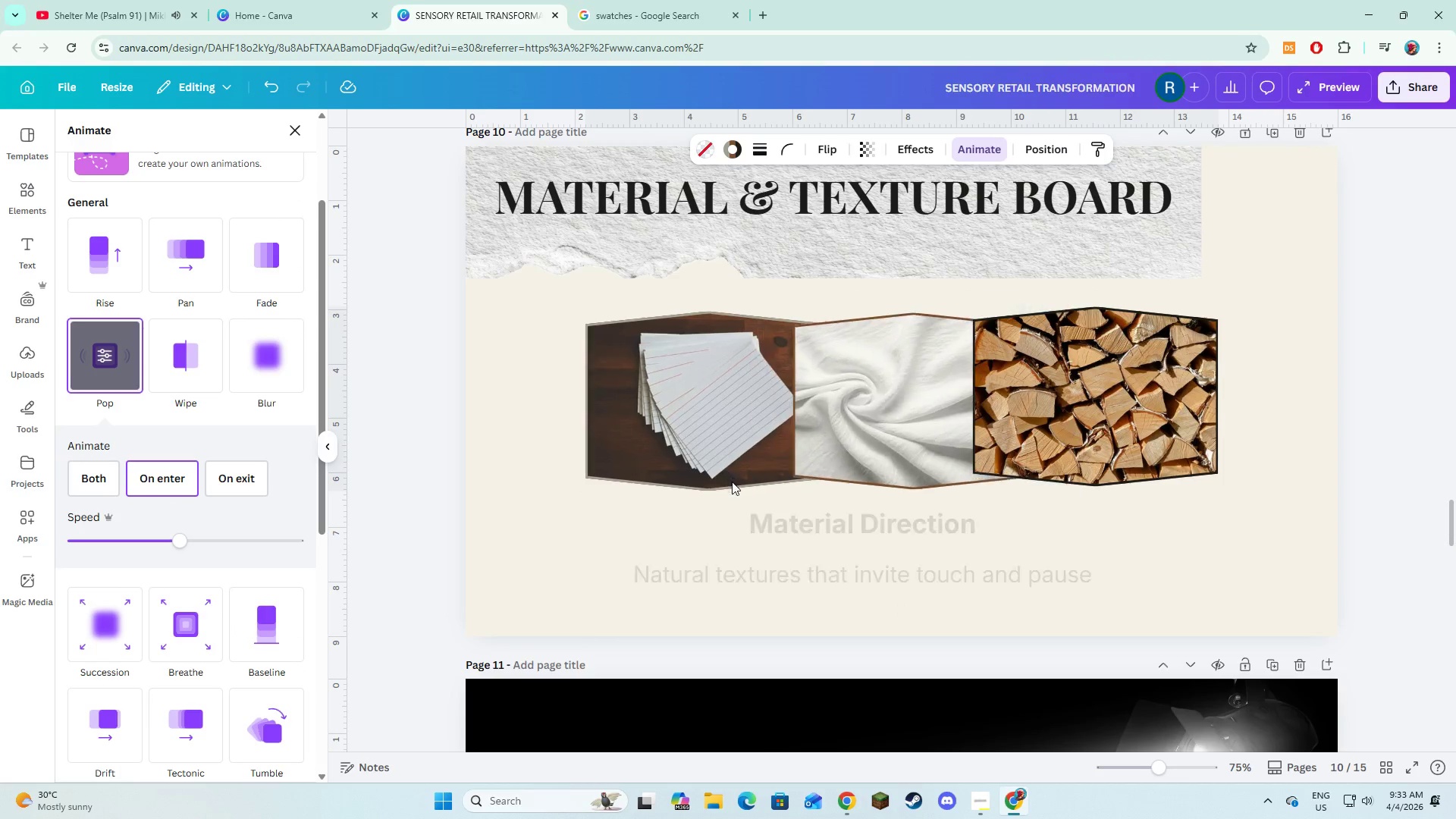 
scroll: coordinate [732, 483], scroll_direction: down, amount: 2.0
 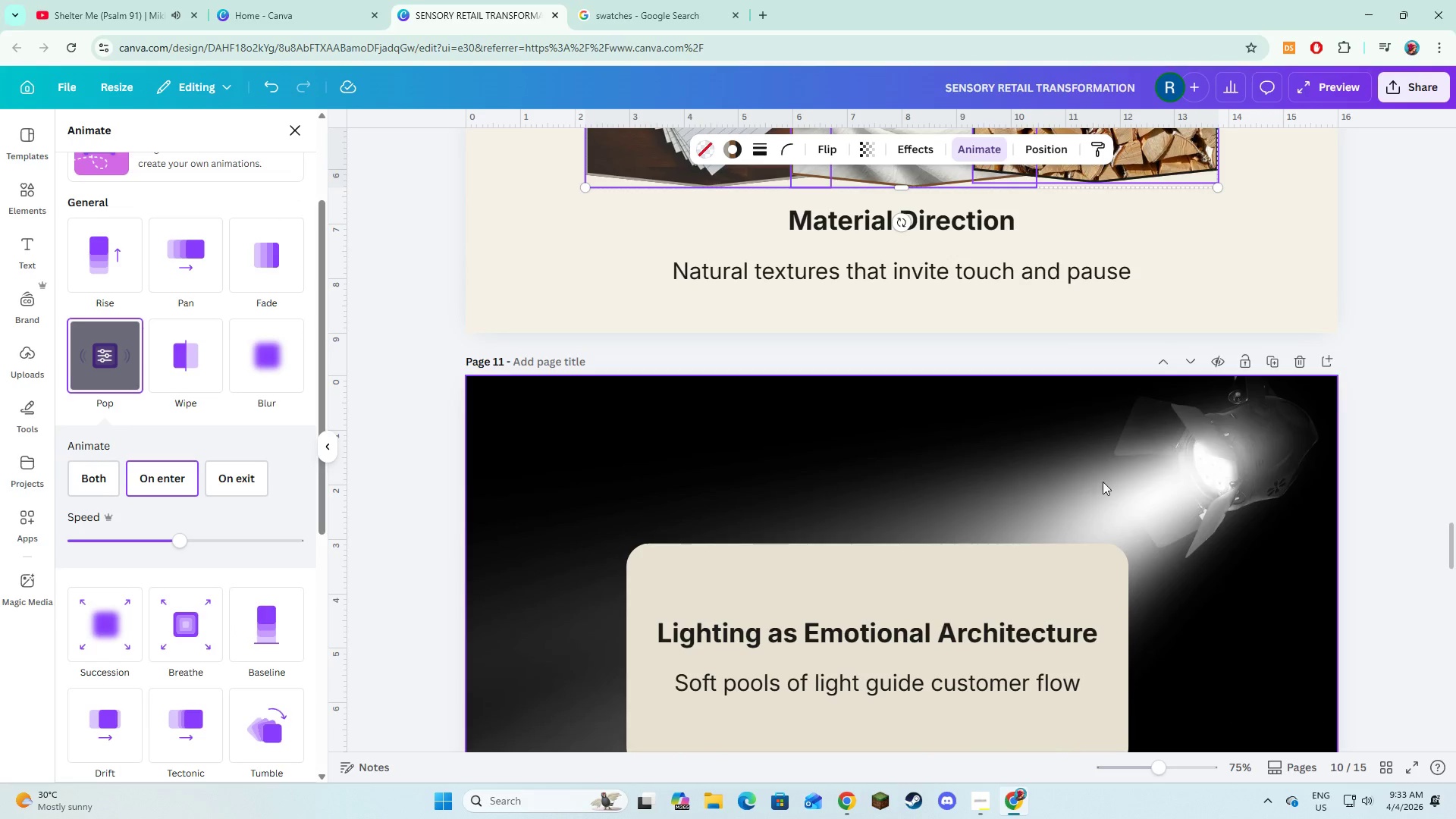 
left_click([943, 474])
 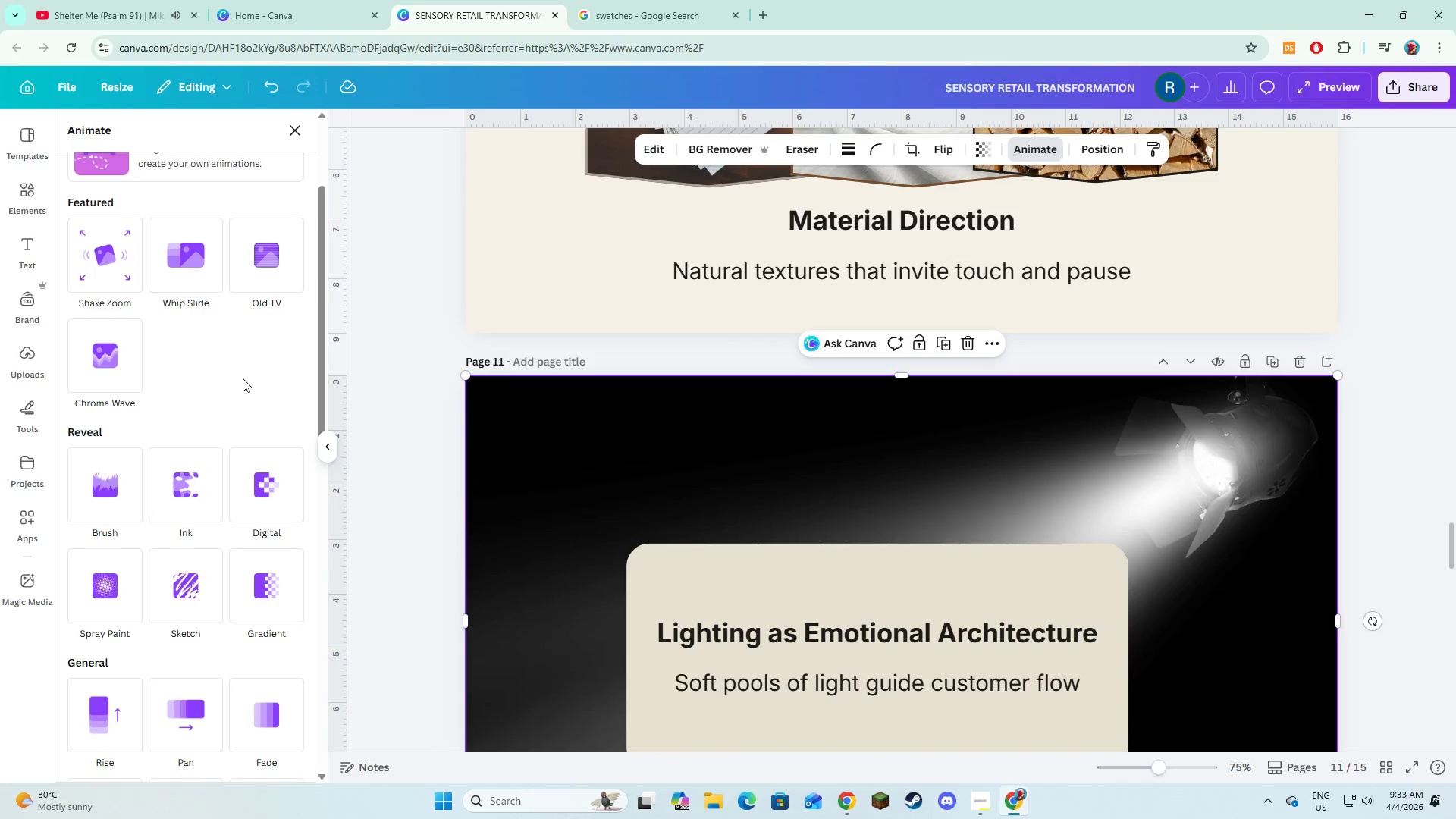 
scroll: coordinate [243, 378], scroll_direction: down, amount: 2.0
 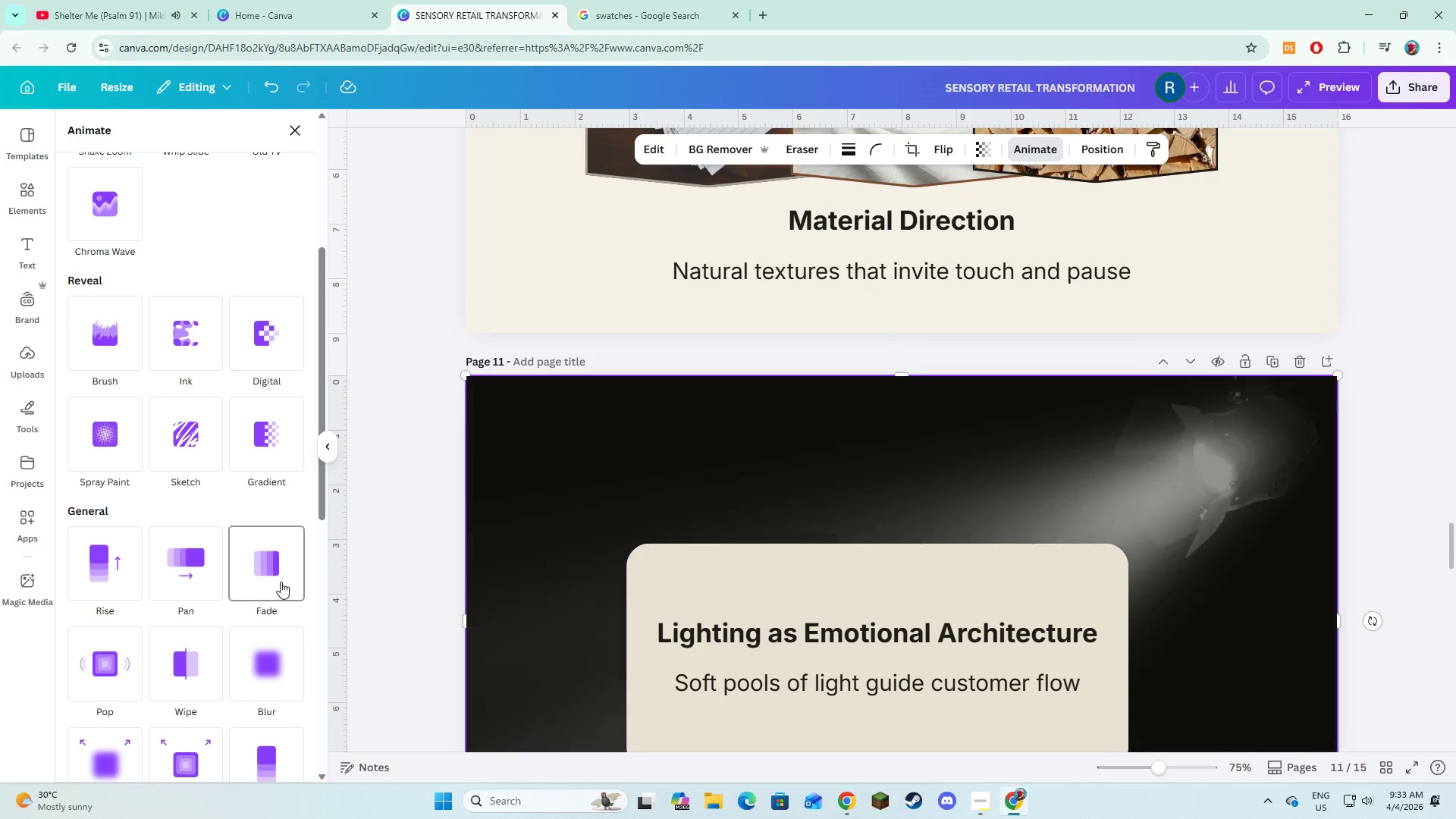 
left_click([281, 582])
 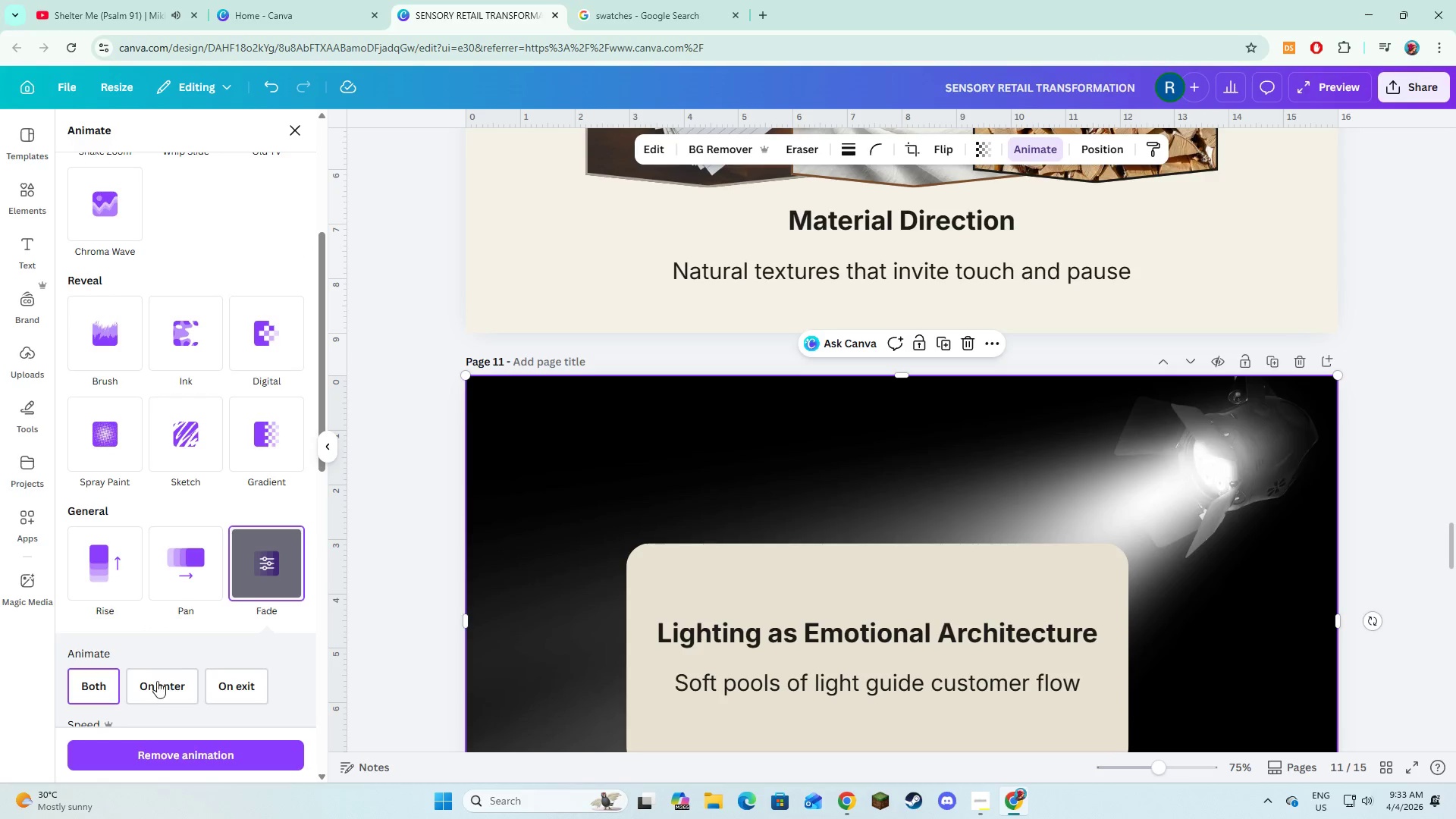 
left_click([154, 694])
 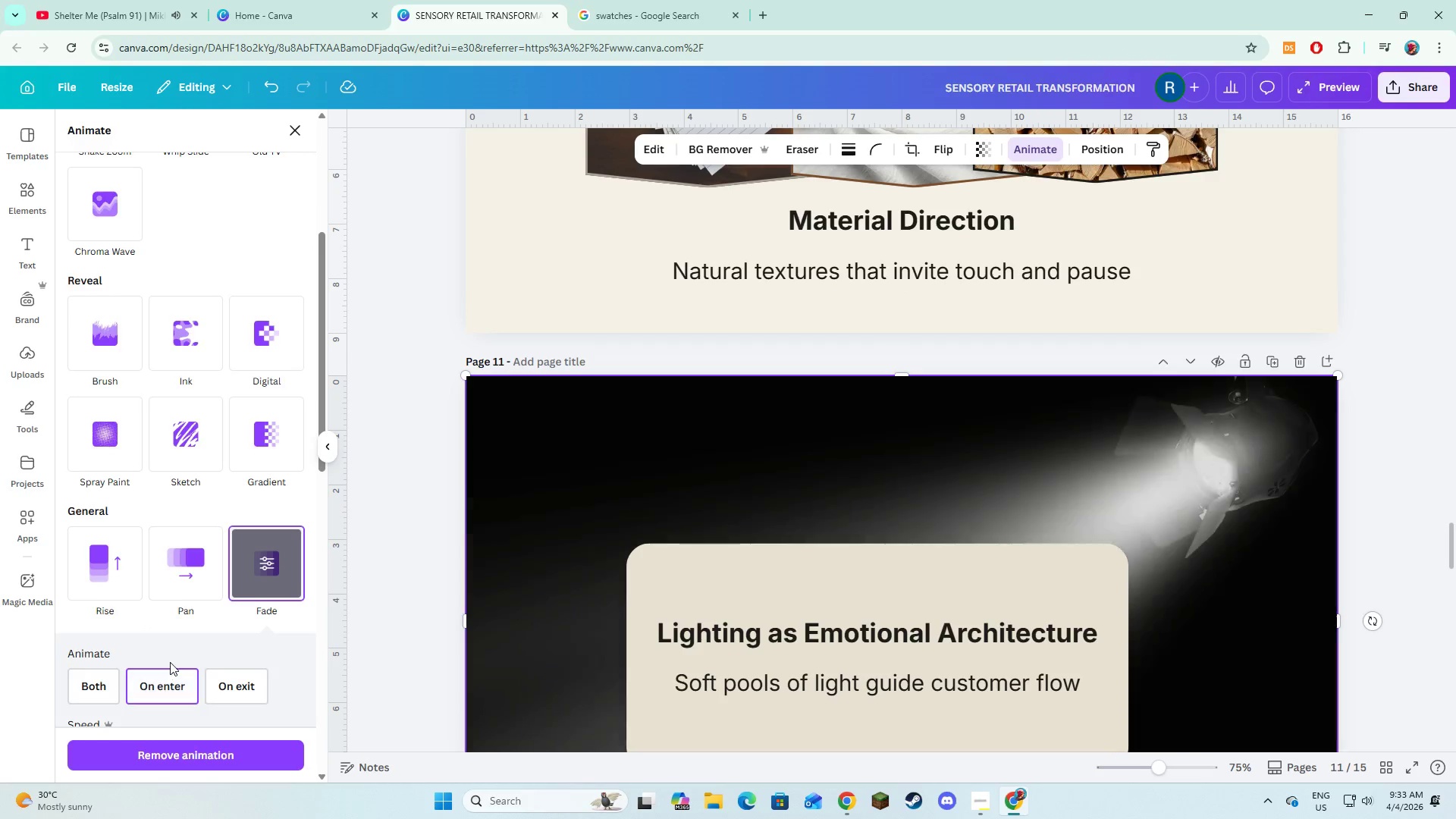 
scroll: coordinate [170, 662], scroll_direction: down, amount: 1.0
 